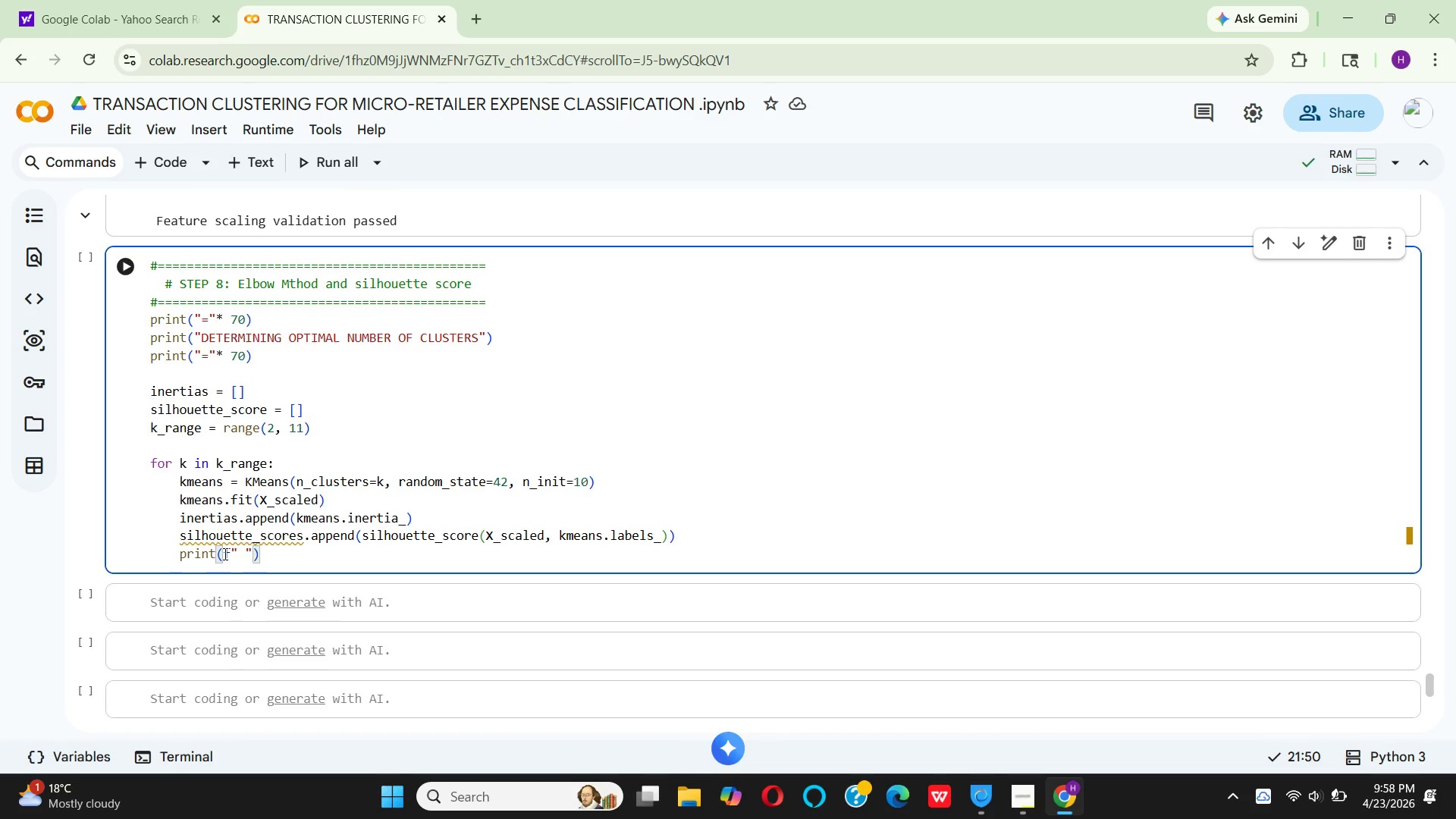 
key(Space)
 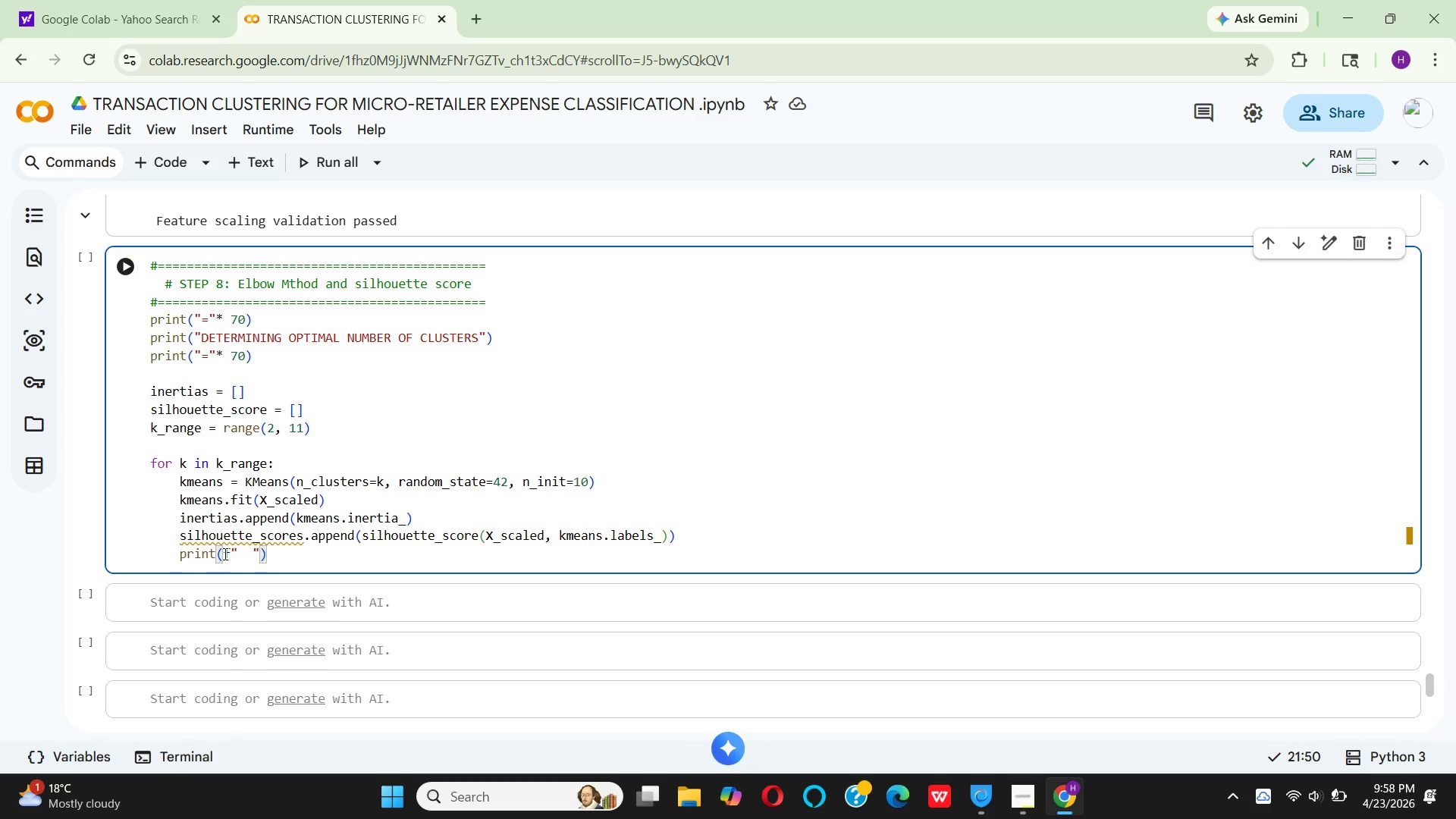 
key(K)
 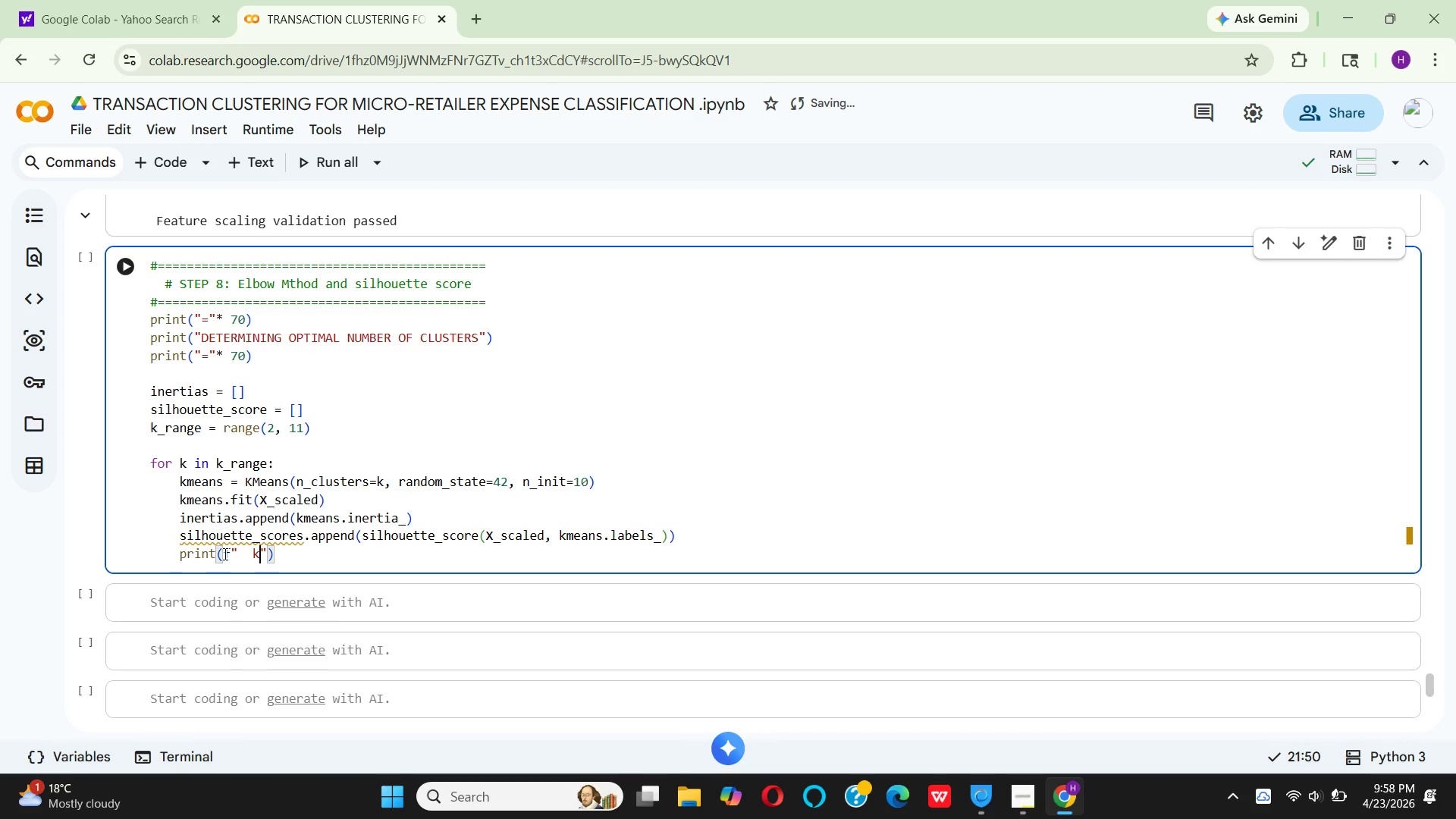 
key(Equal)
 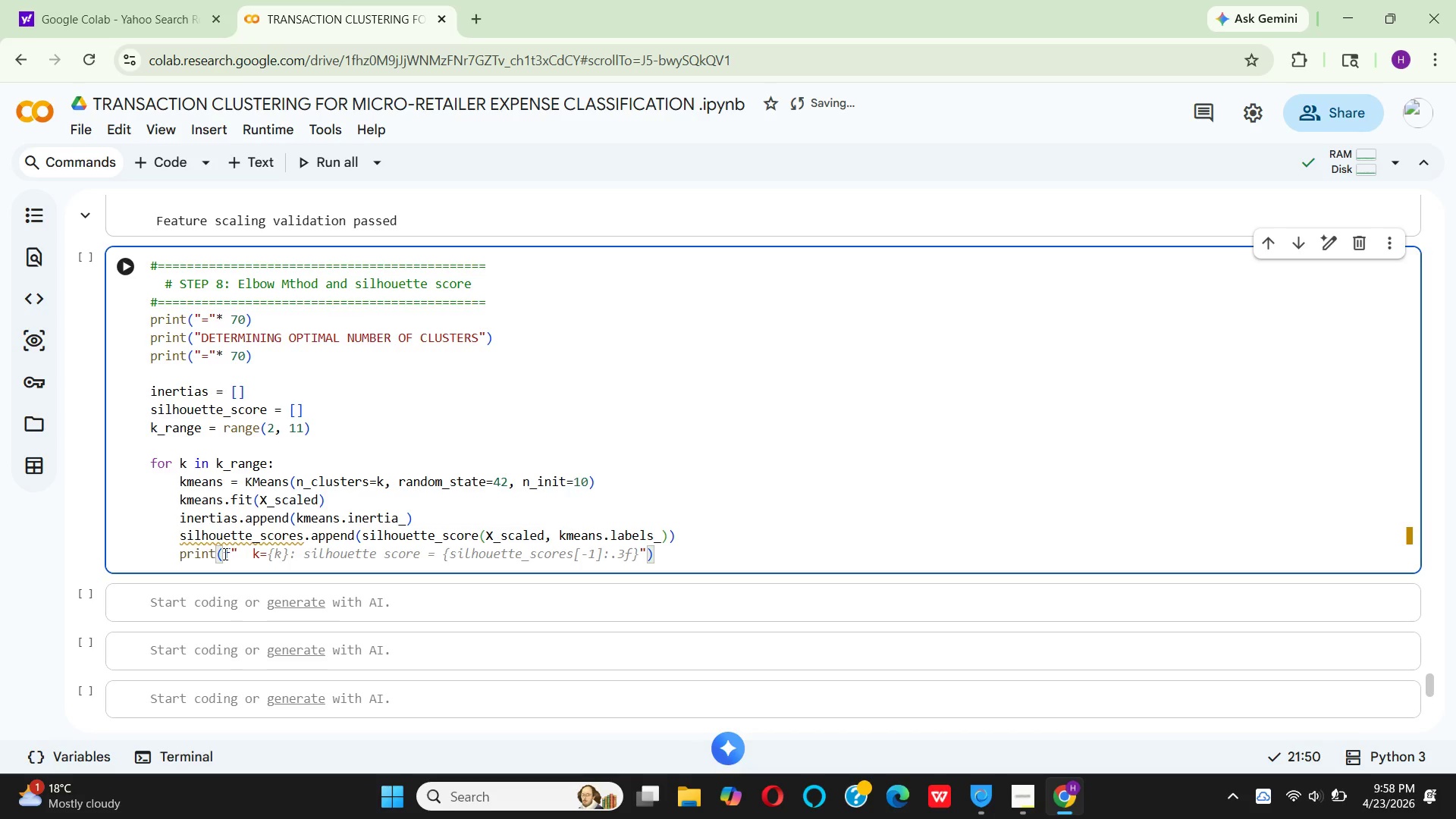 
key(Shift+BracketLeft)
 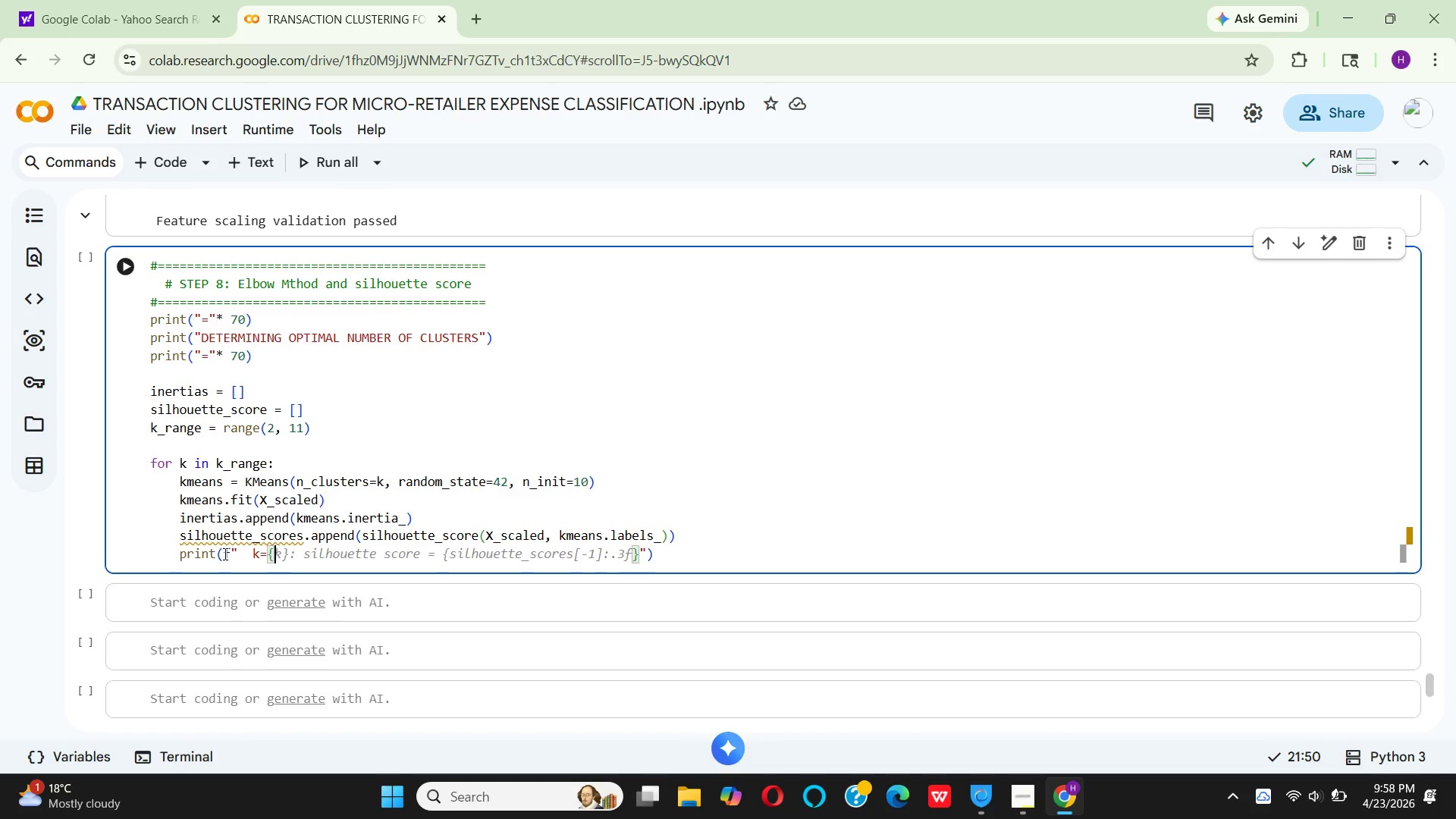 
key(K)
 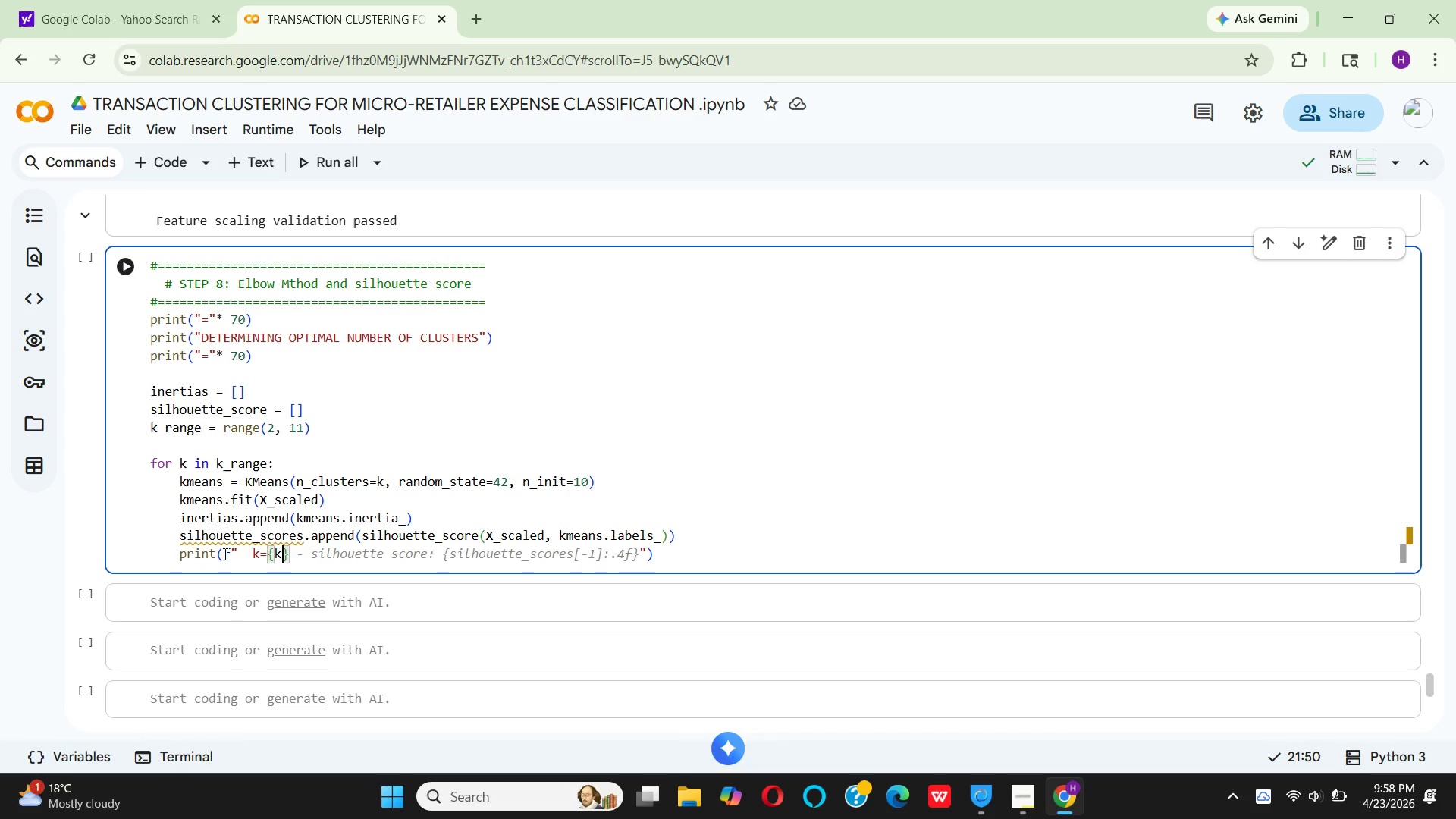 
key(ArrowRight)
 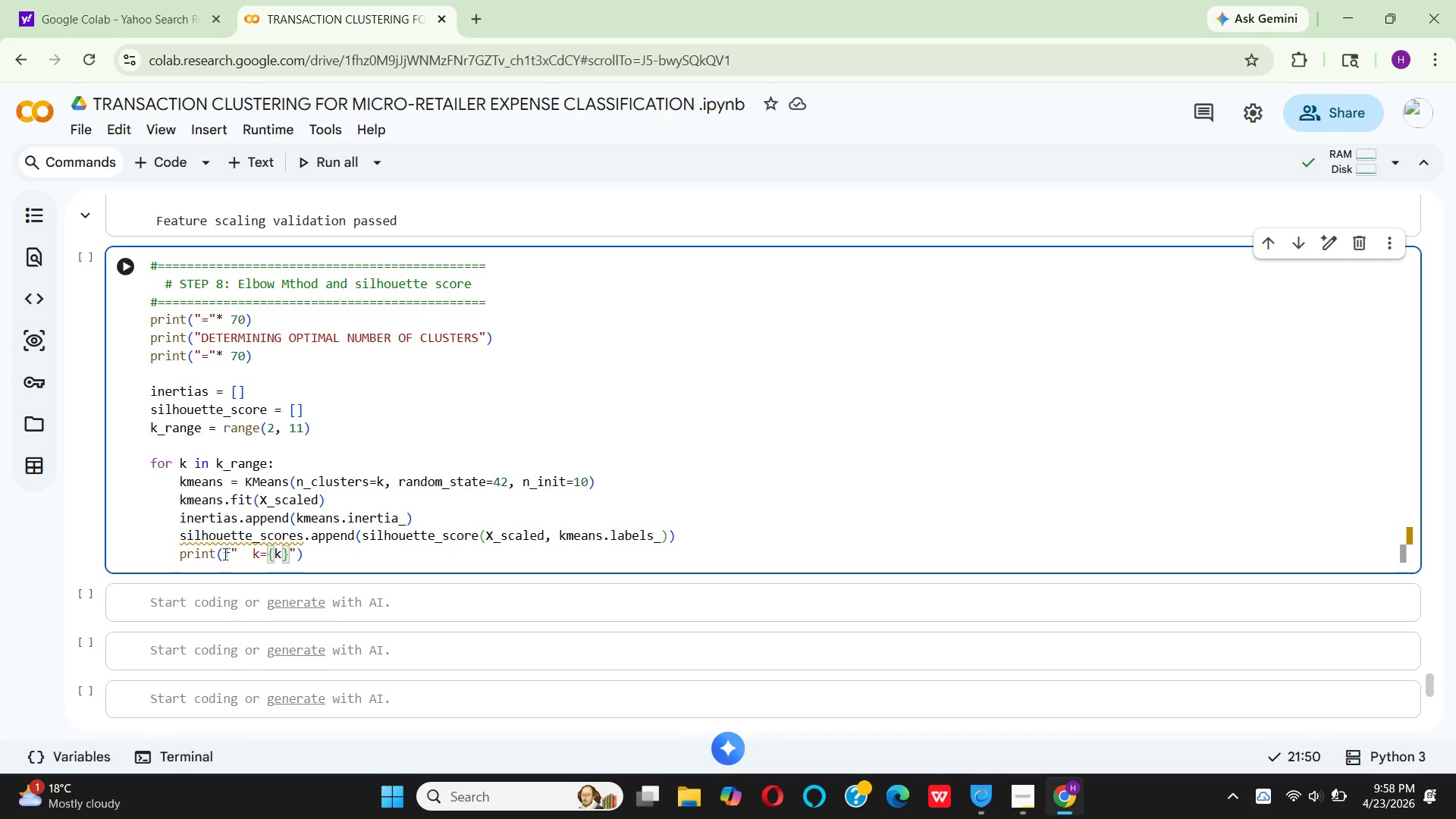 
key(Shift+Semicolon)
 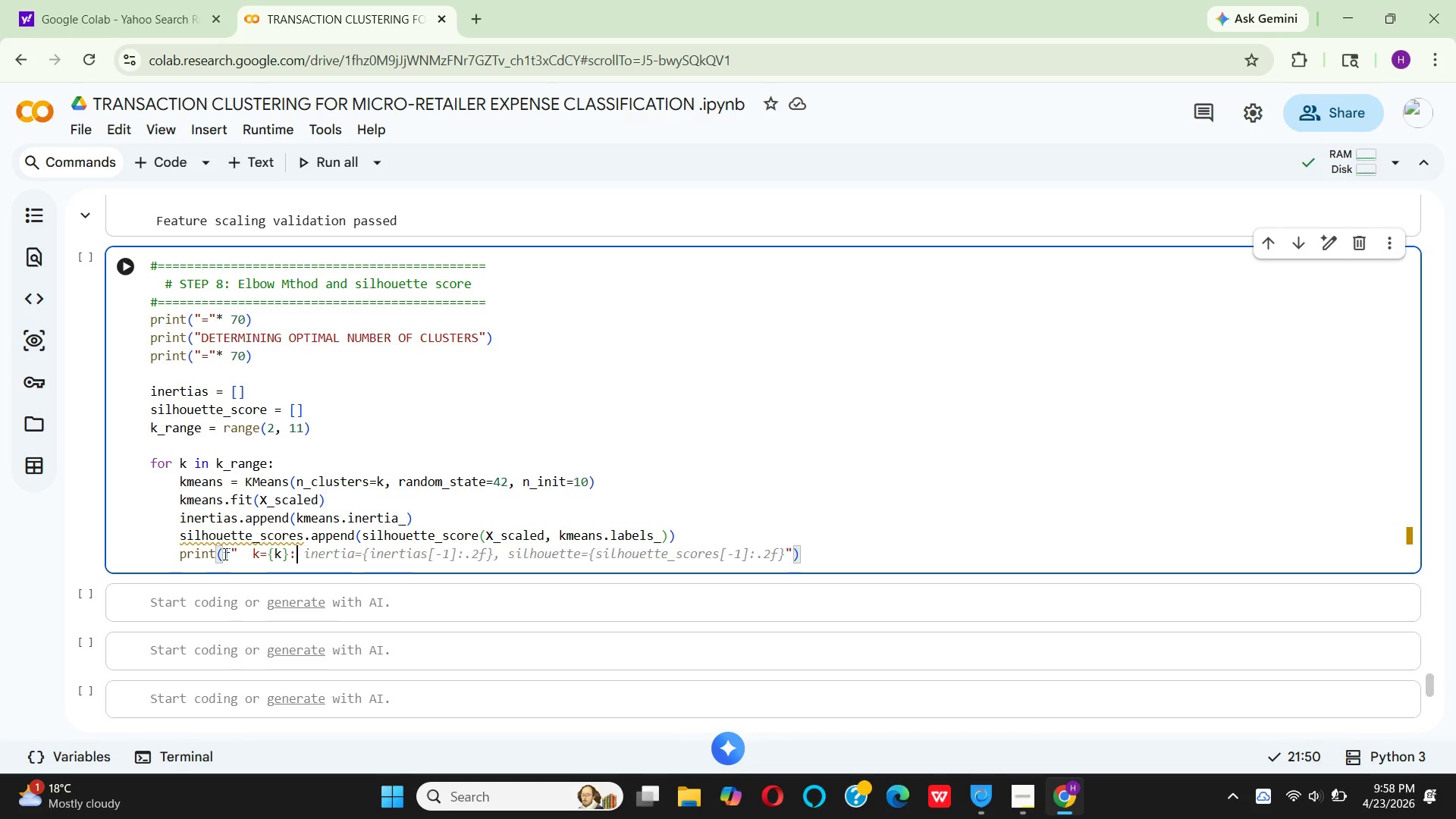 
key(Space)
 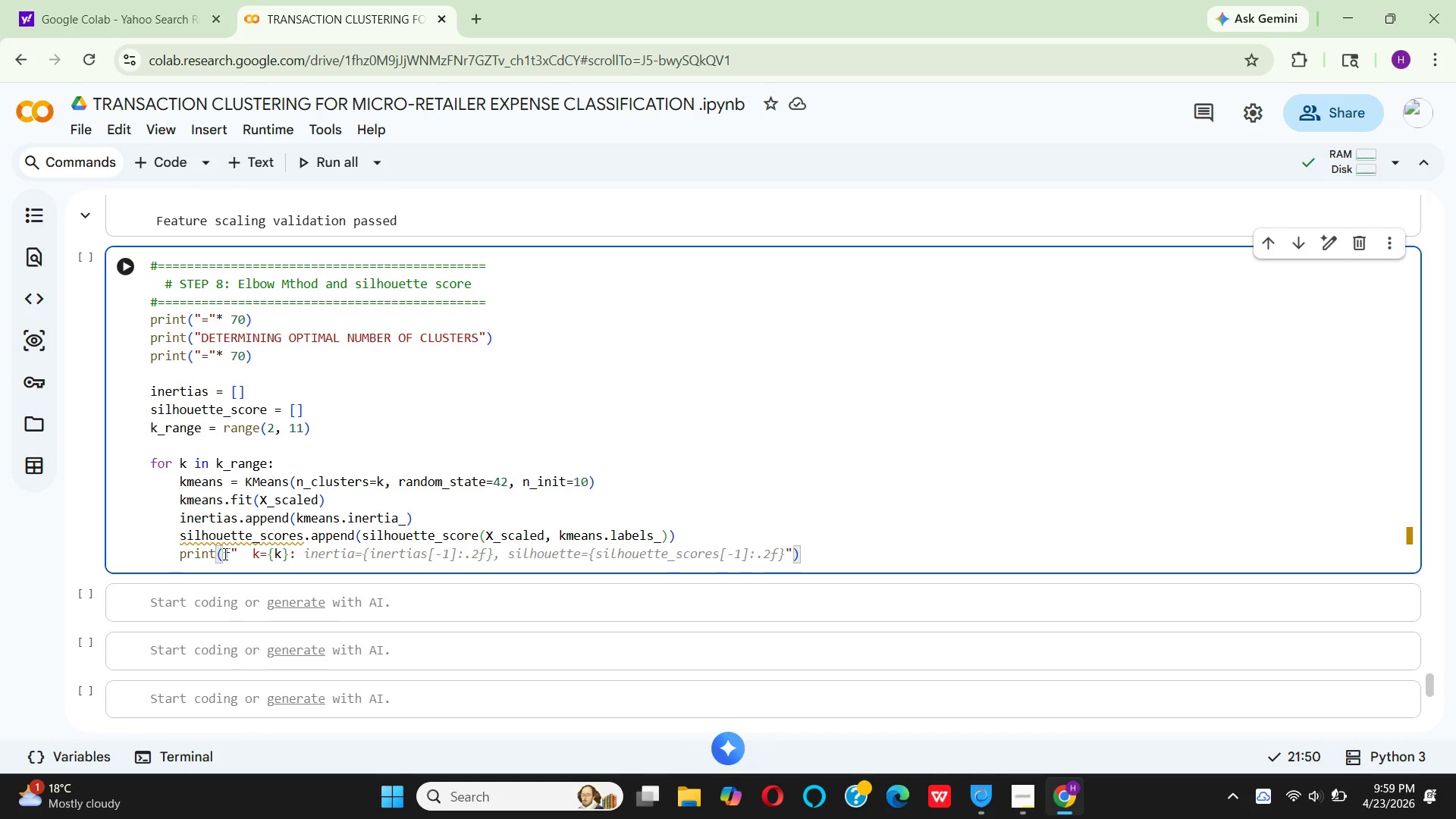 
key(CapsLock)
 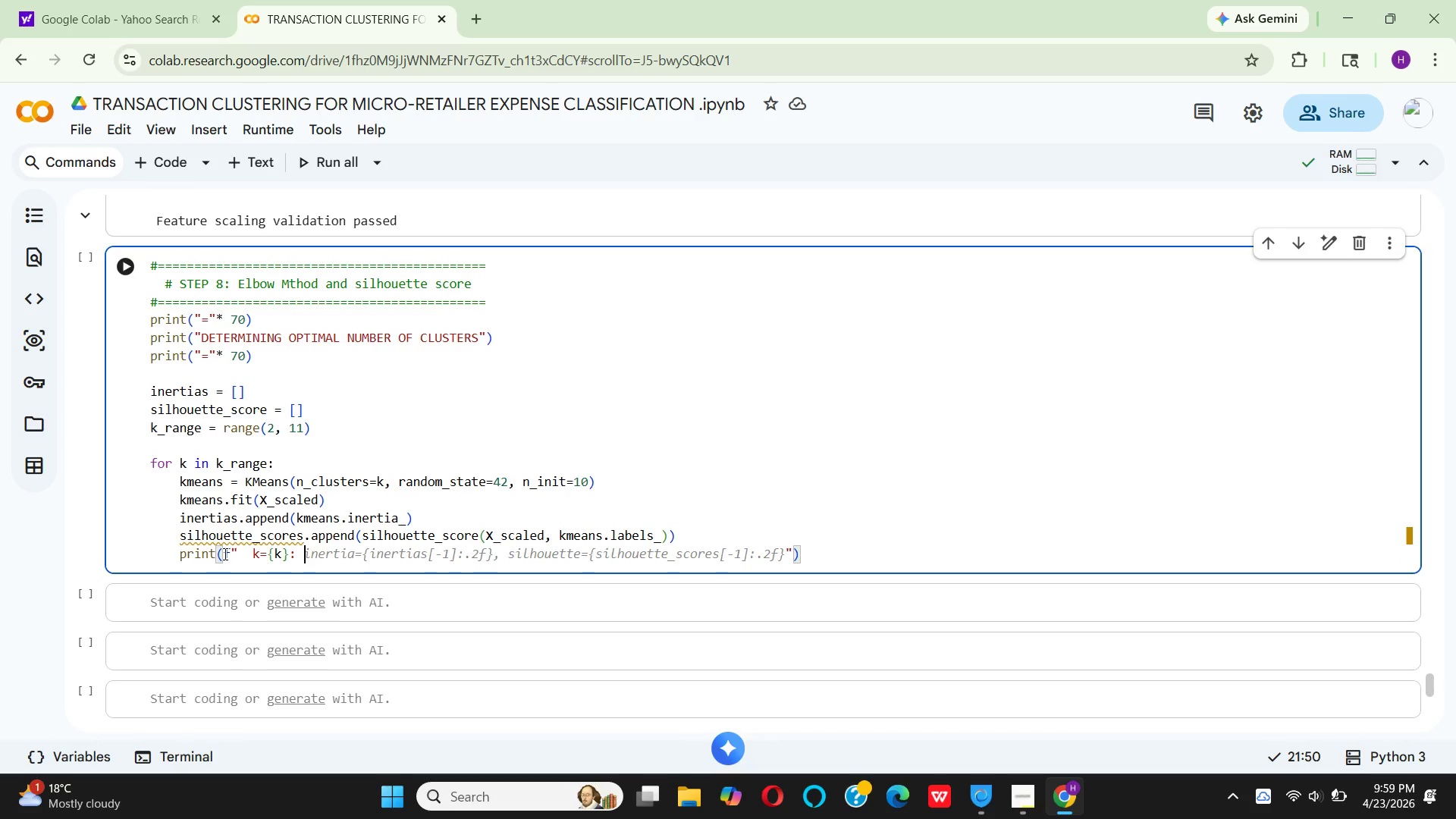 
key(I)
 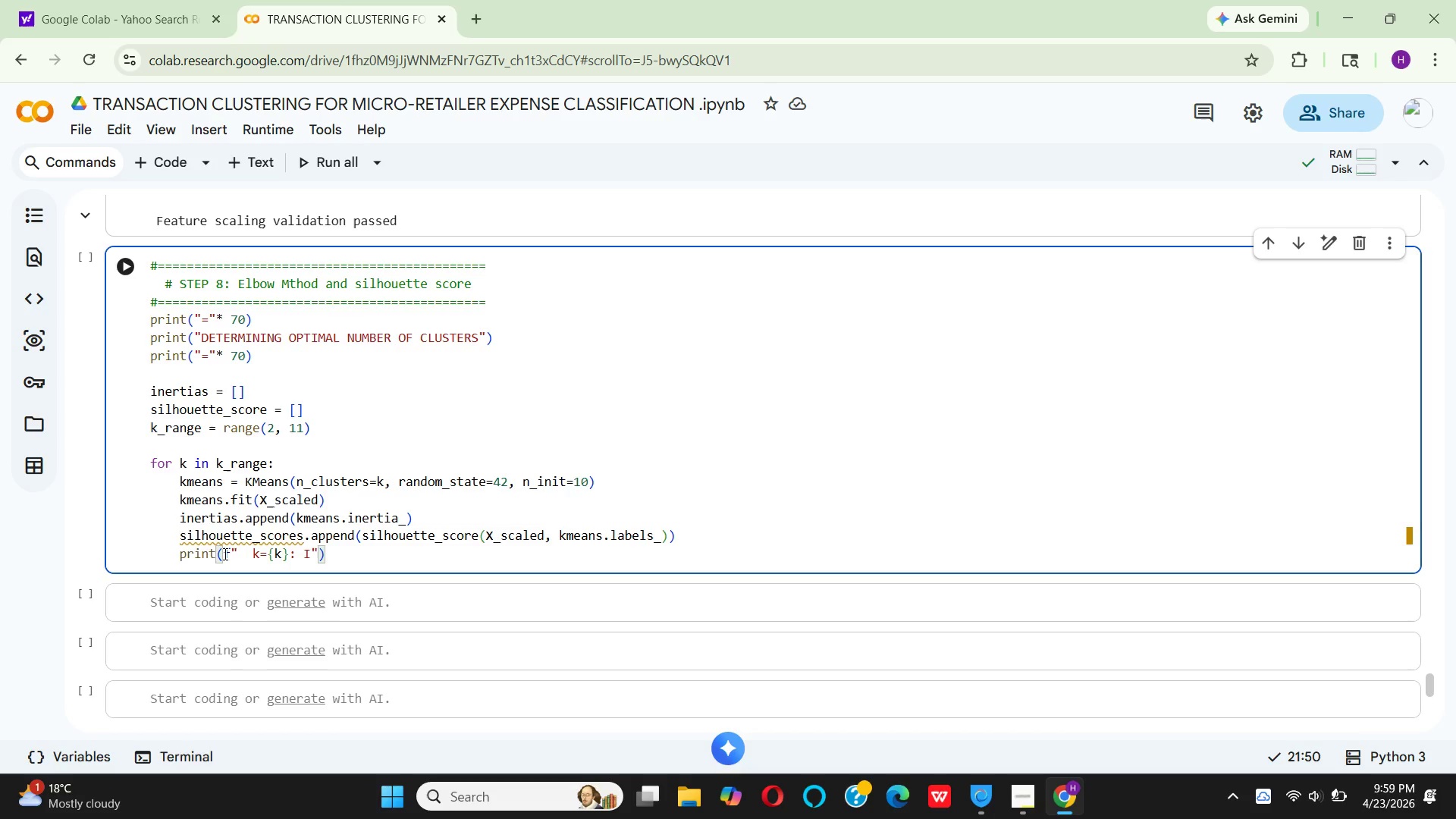 
key(CapsLock)
 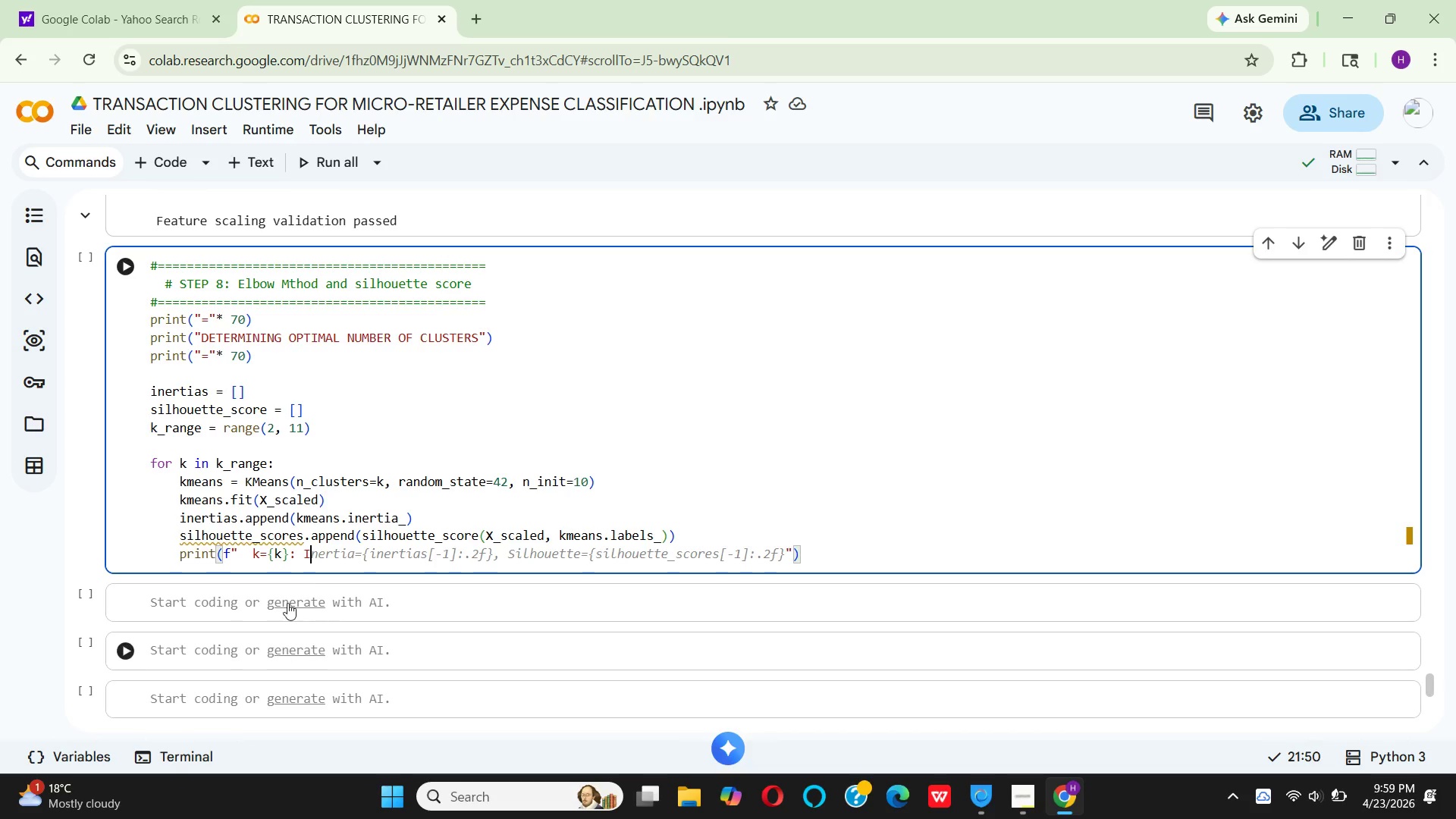 
wait(7.7)
 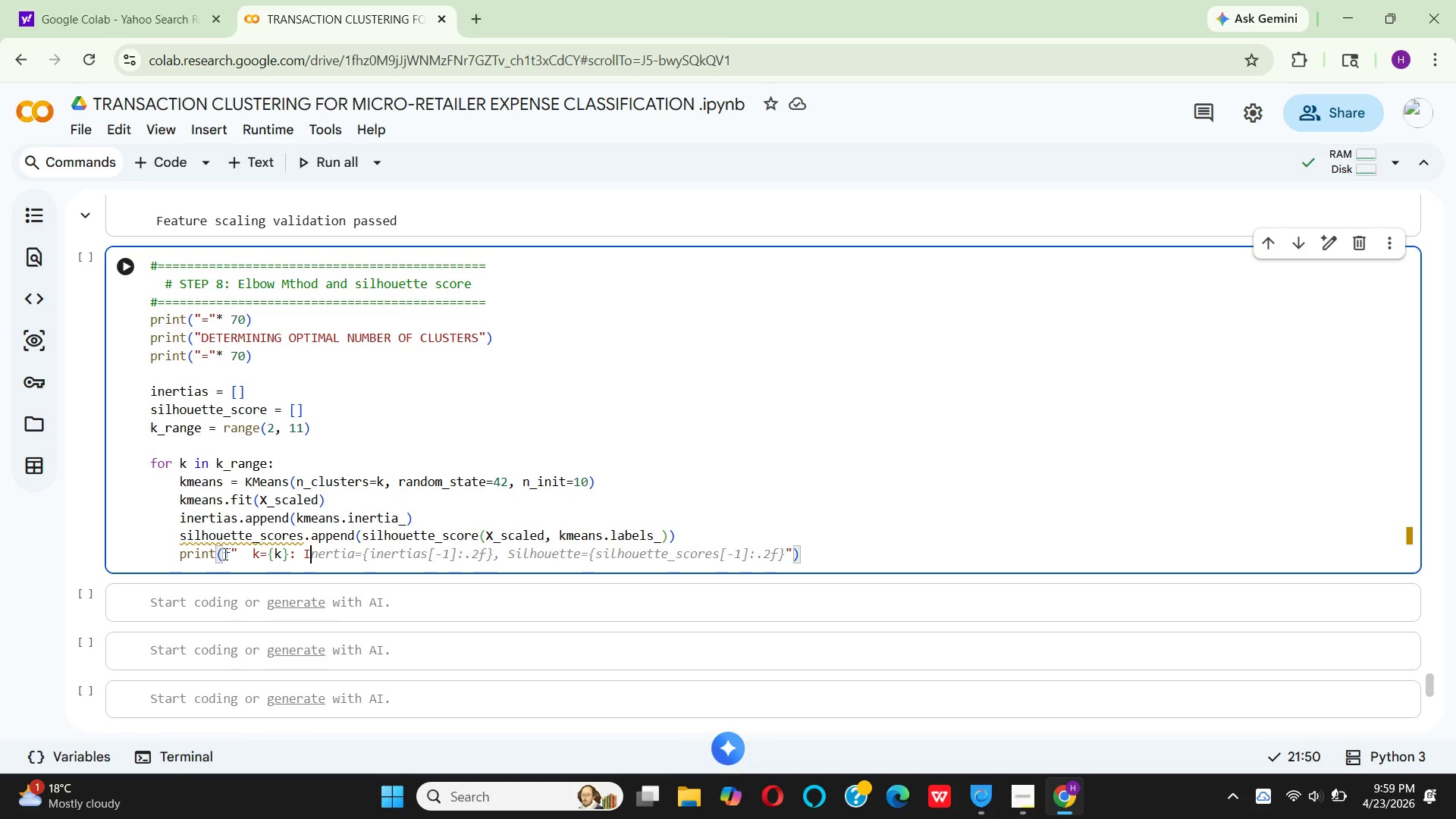 
left_click([391, 532])
 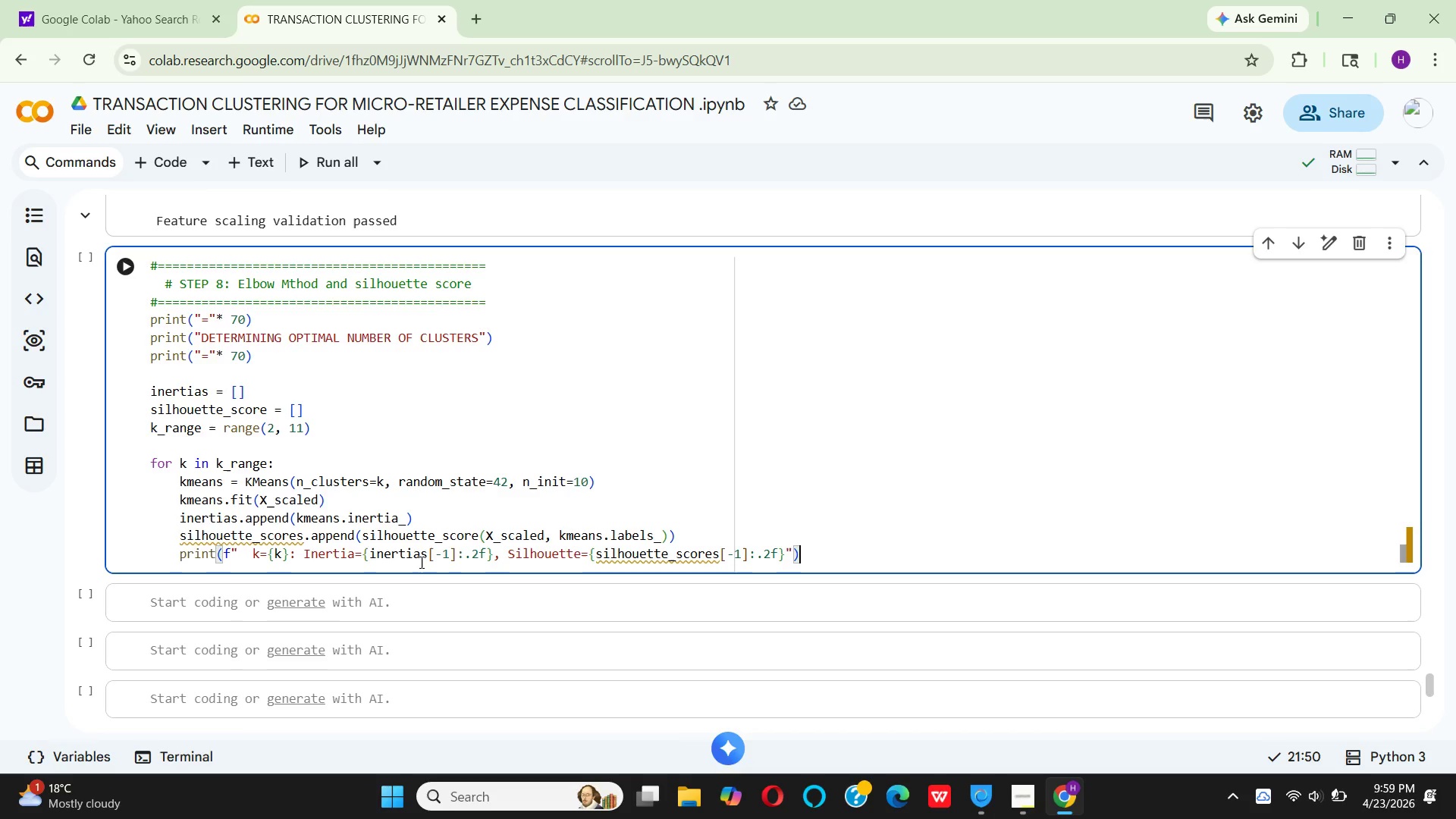 
left_click([370, 546])
 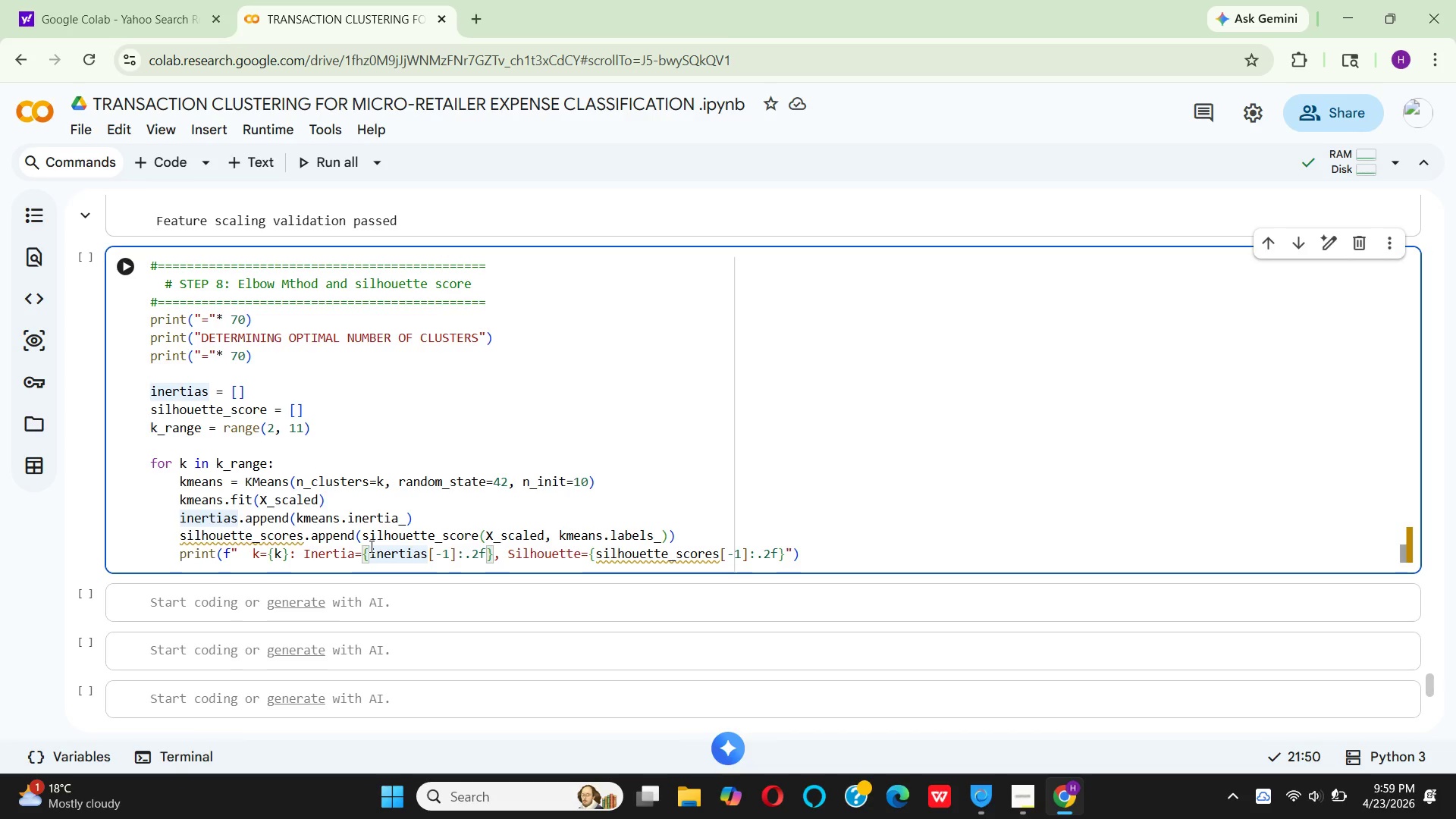 
type(kmeans)
 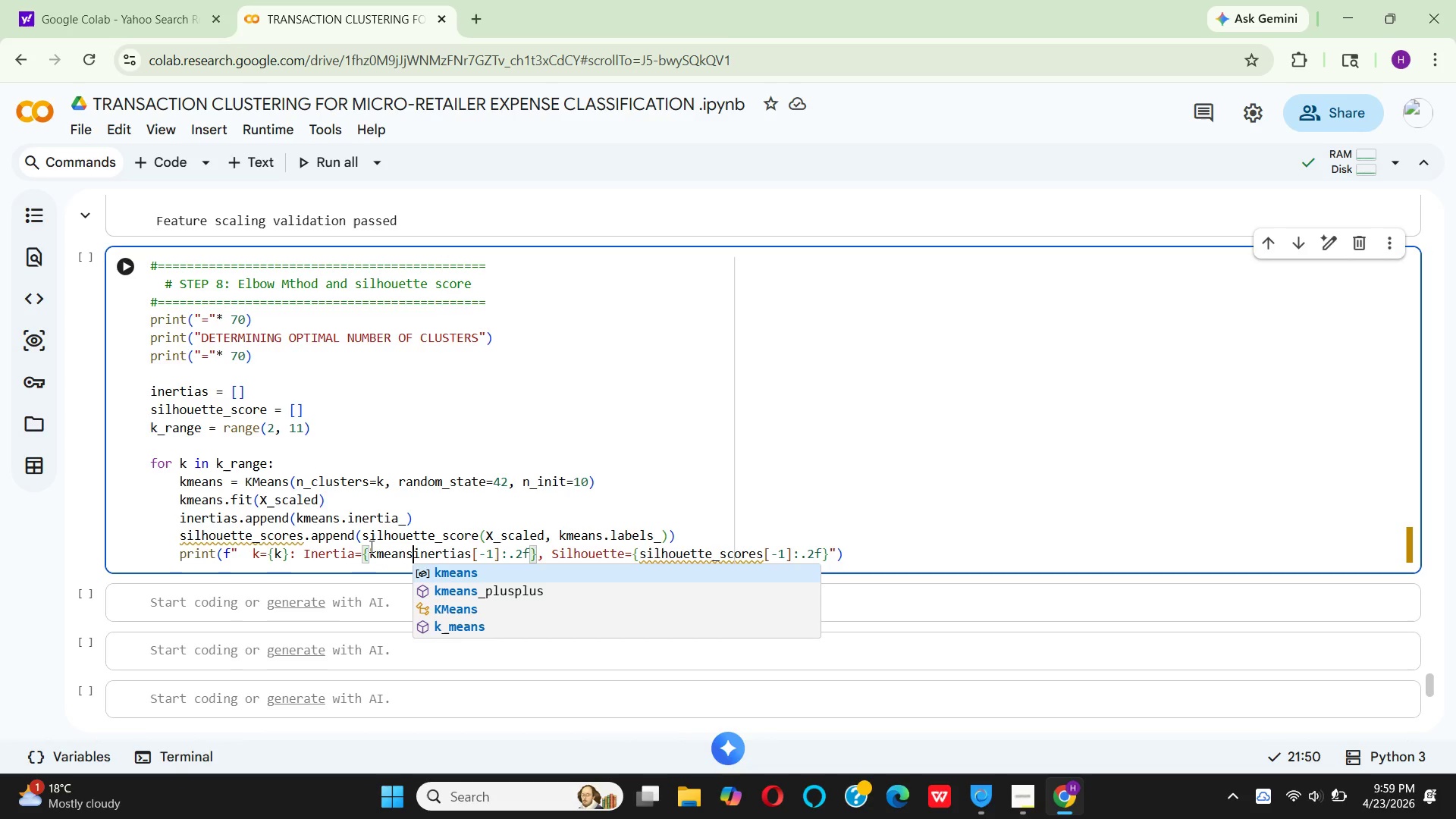 
key(Enter)
 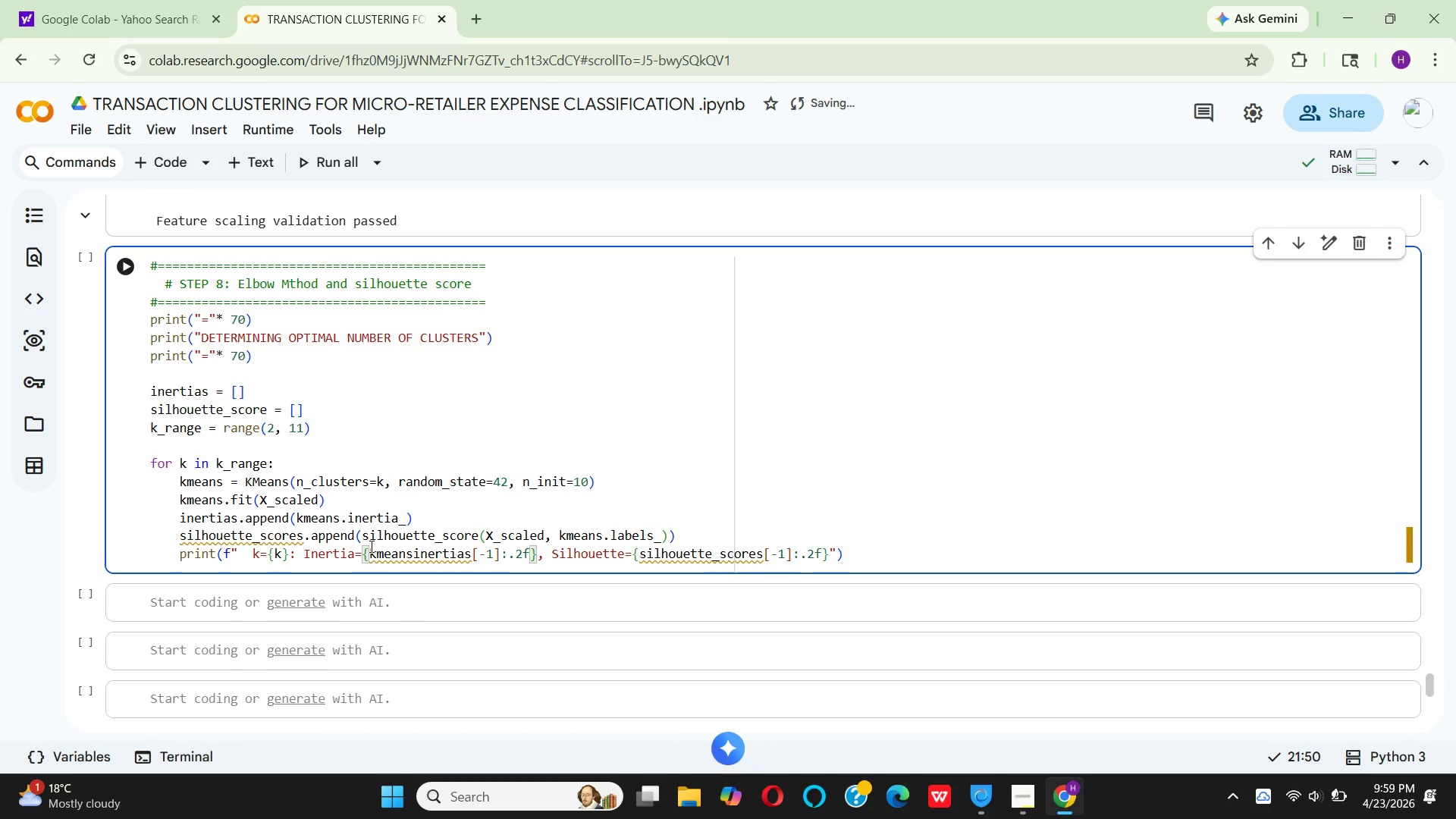 
key(Period)
 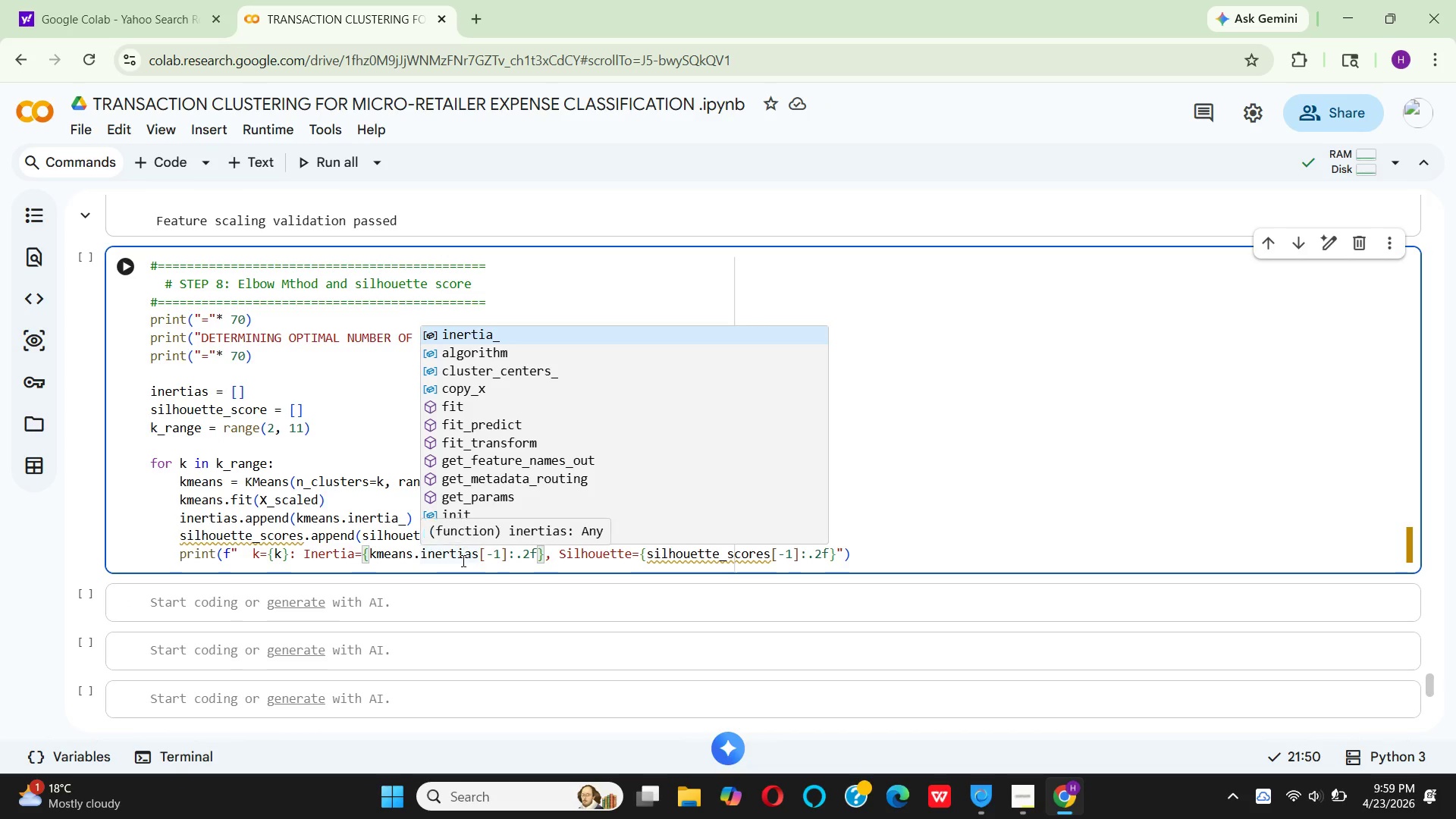 
wait(7.81)
 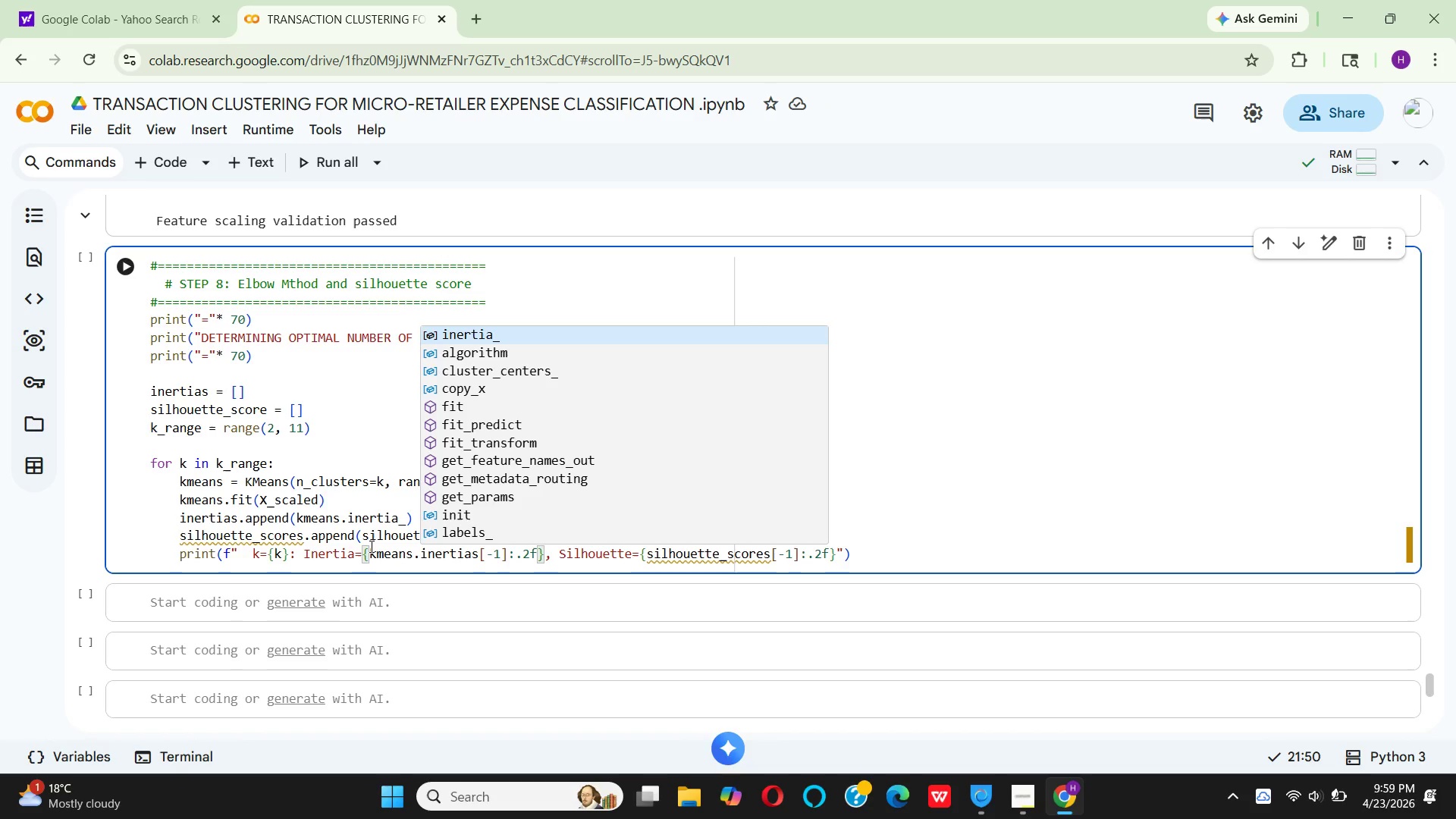 
left_click([477, 557])
 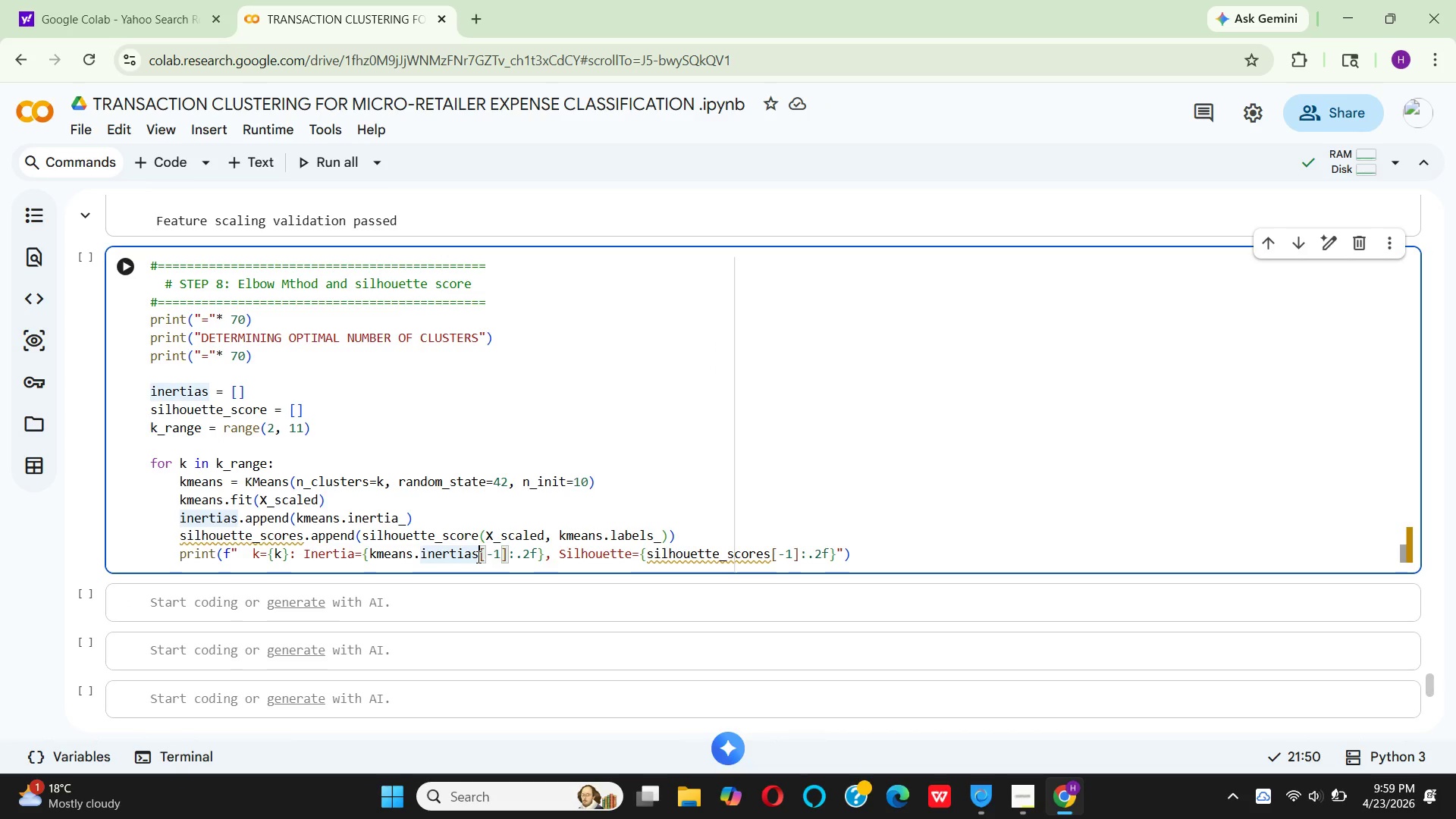 
key(Backspace)
 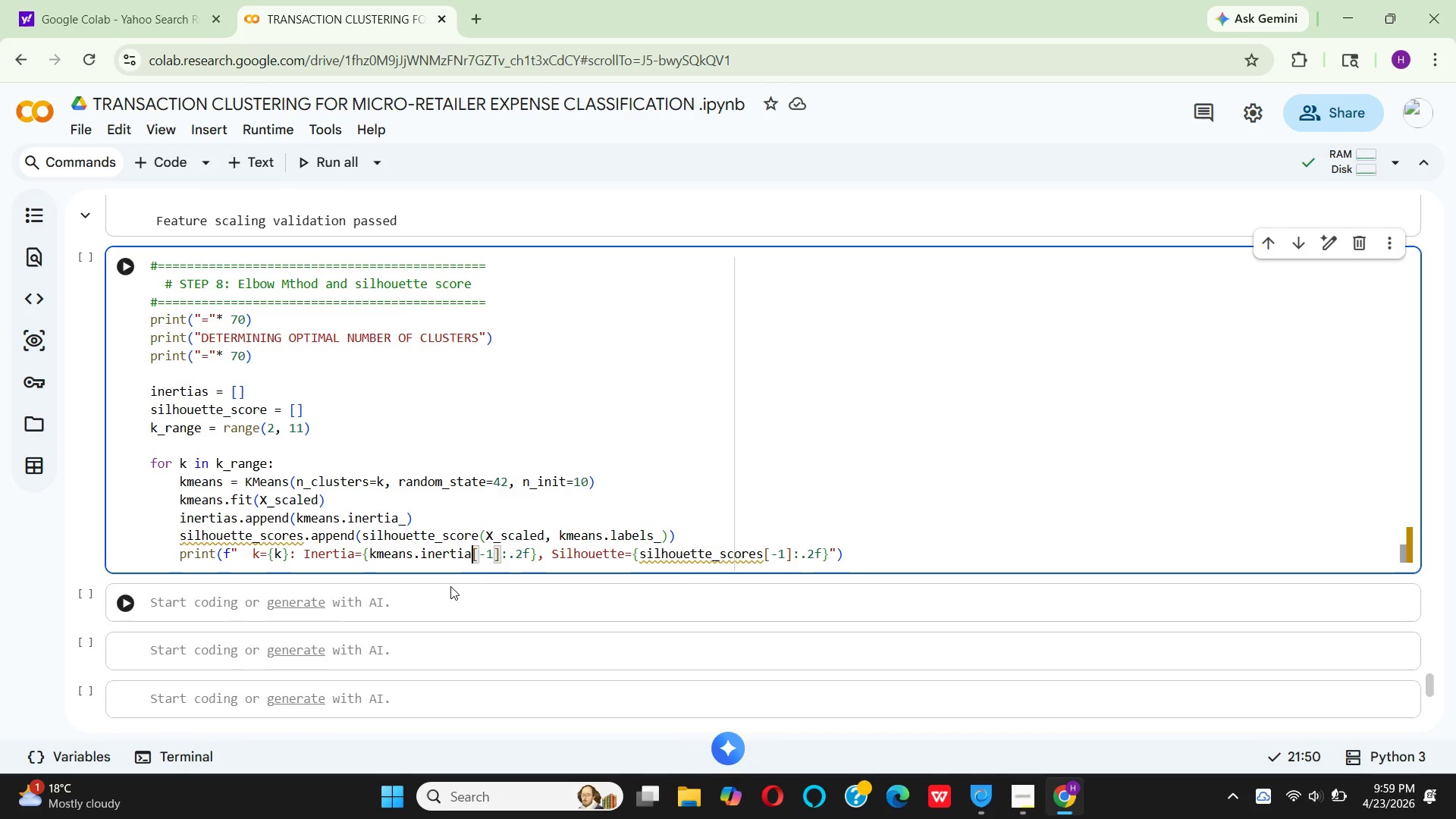 
wait(8.7)
 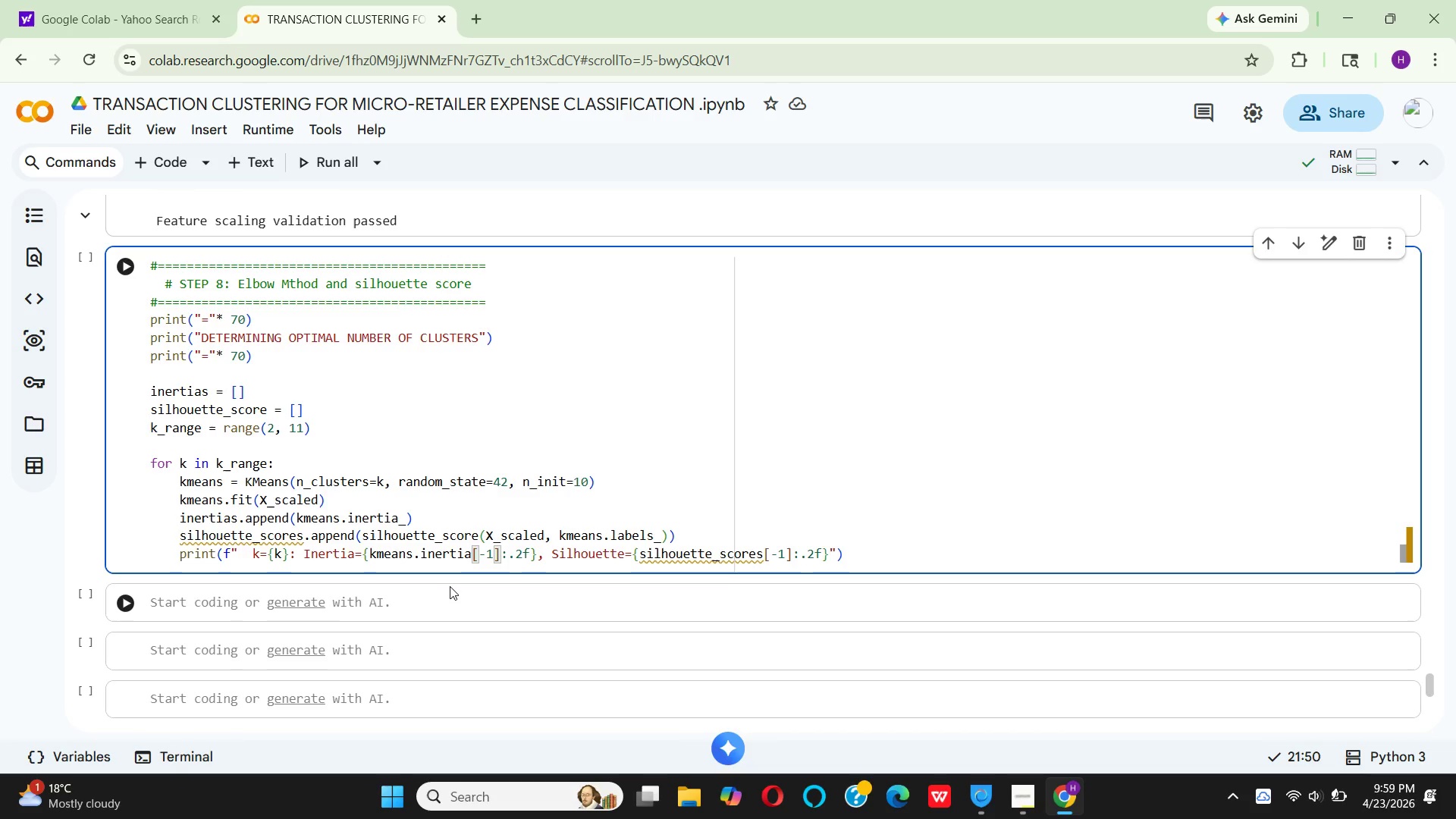 
key(Shift+Minus)
 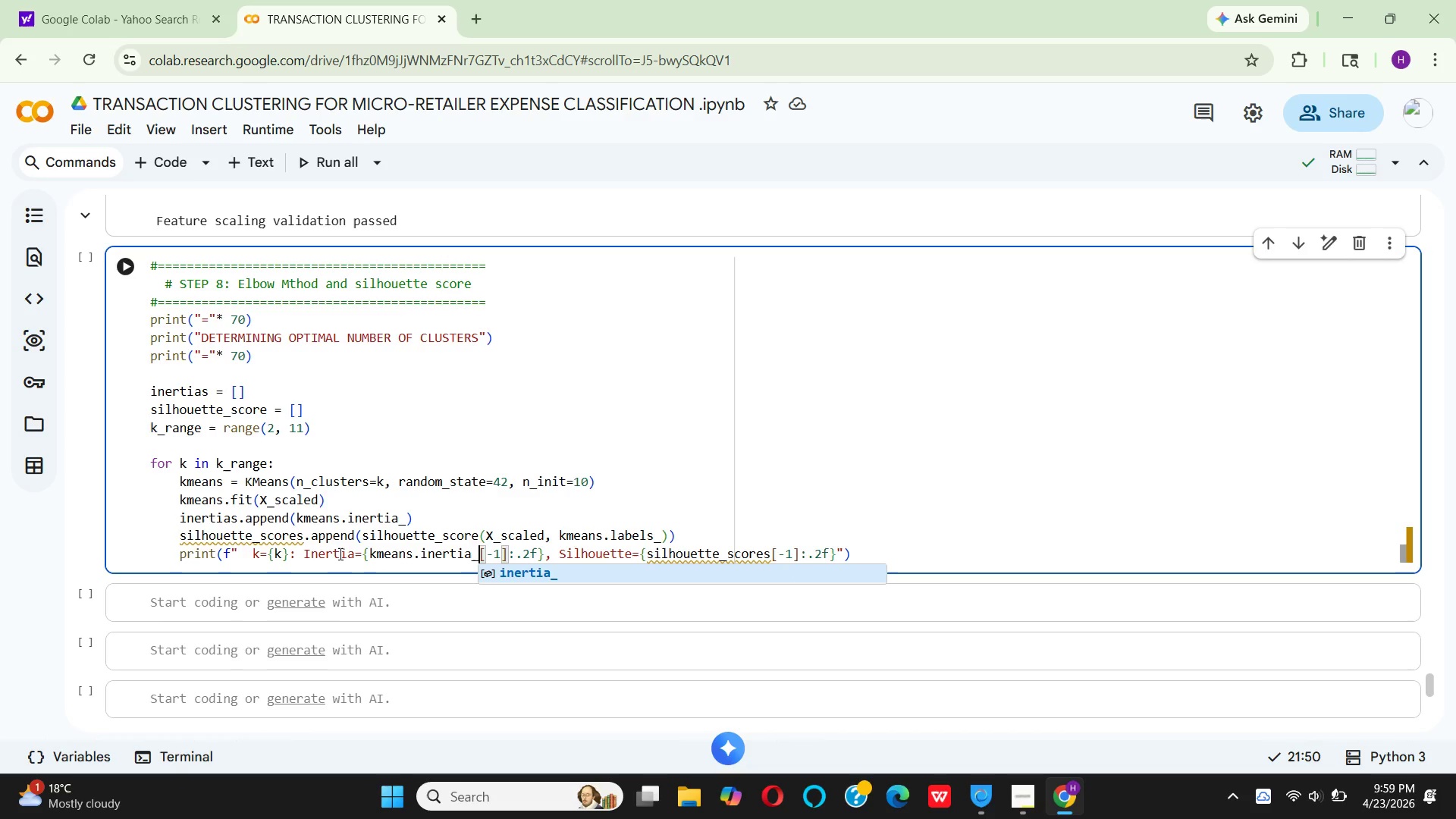 
key(Enter)
 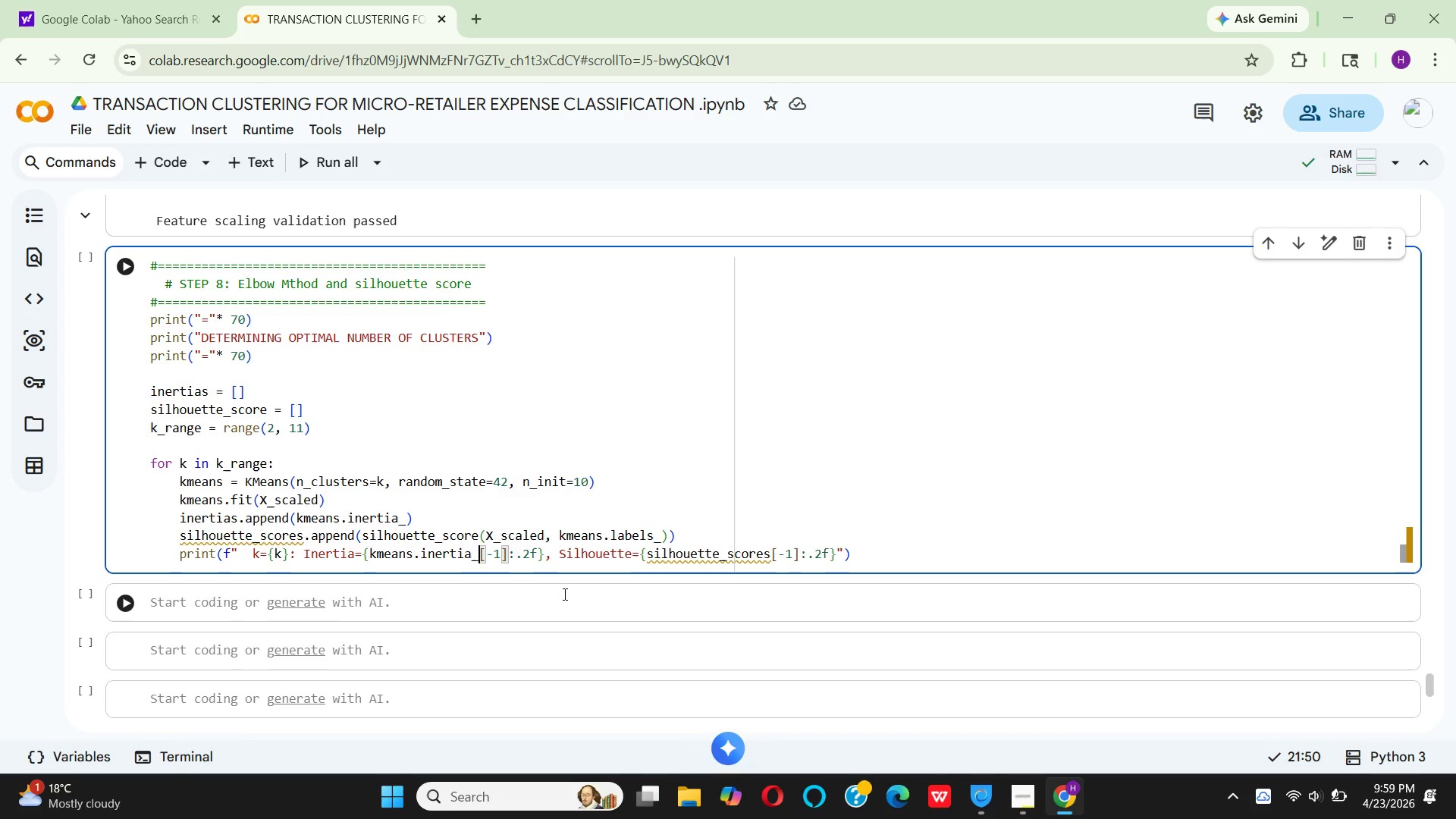 
wait(8.52)
 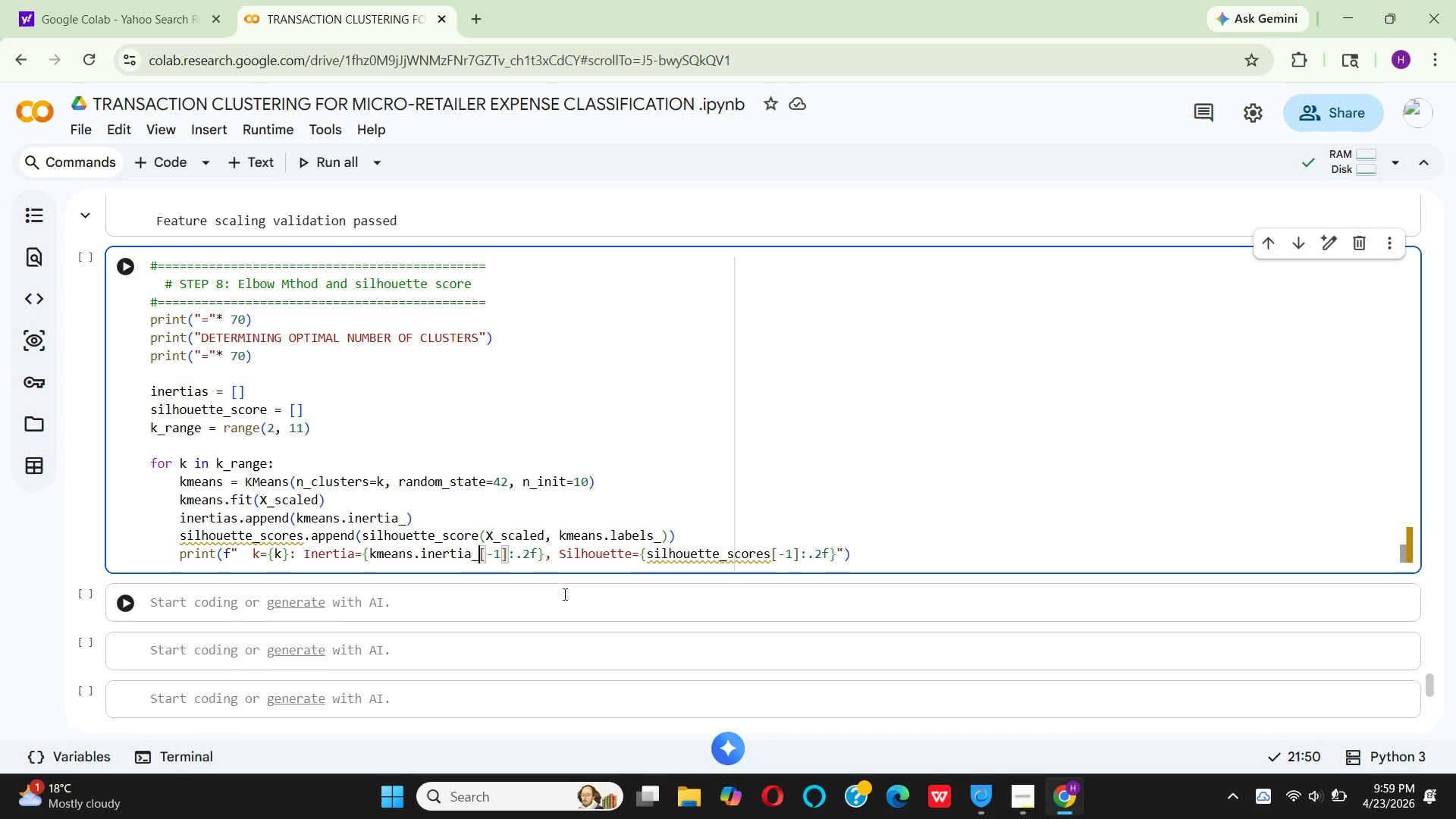 
left_click([505, 555])
 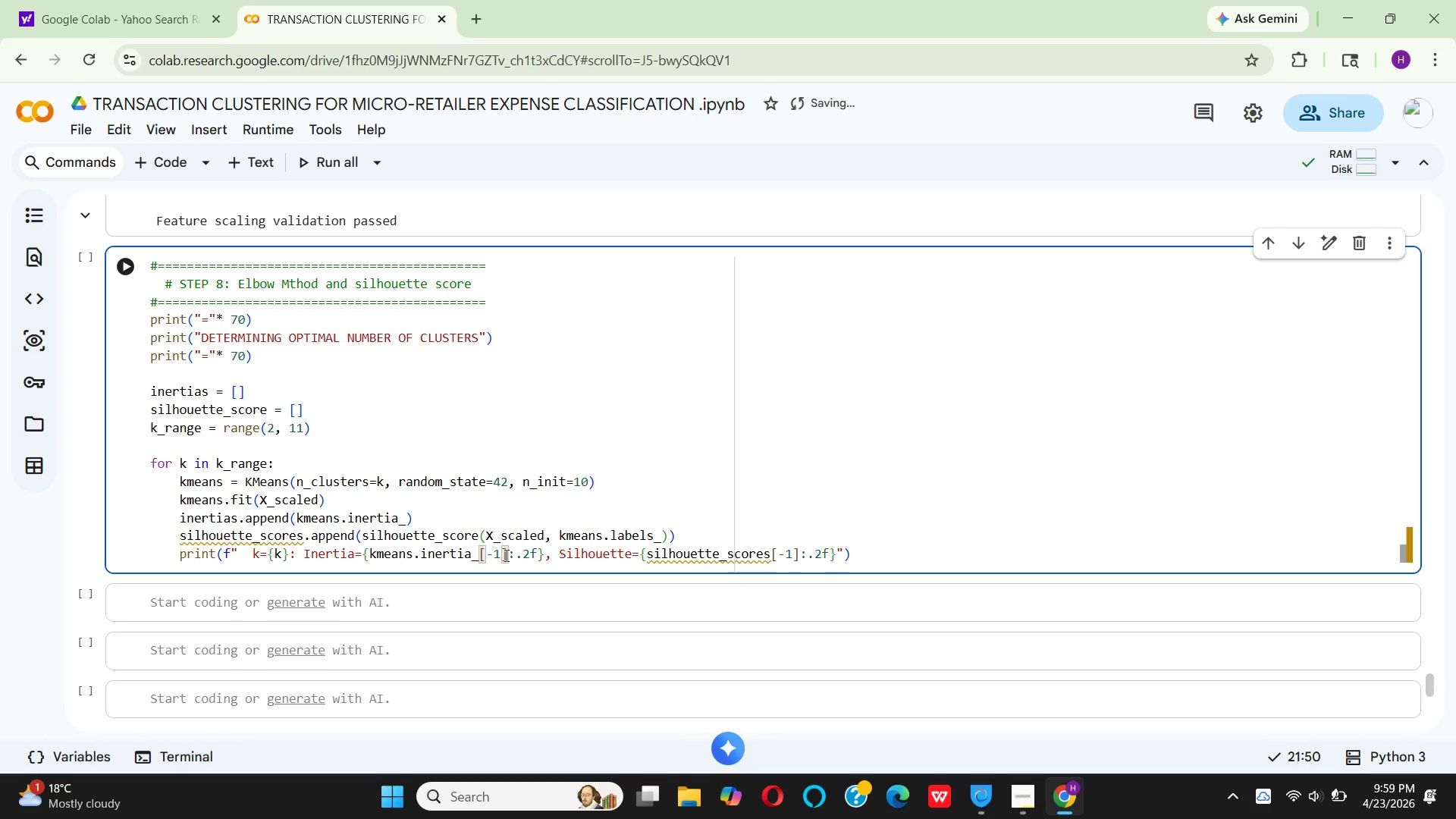 
key(Backspace)
 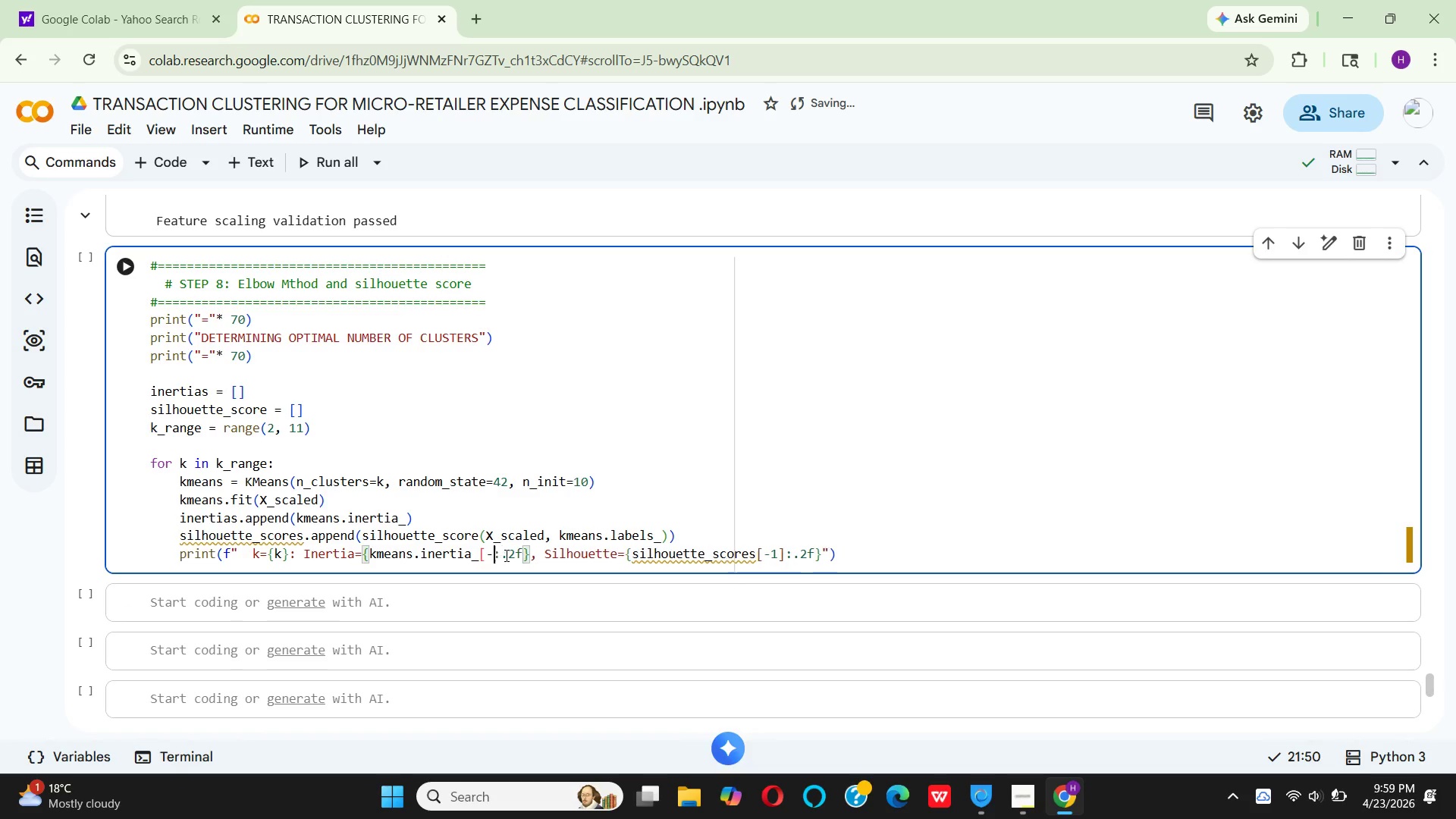 
key(Backspace)
 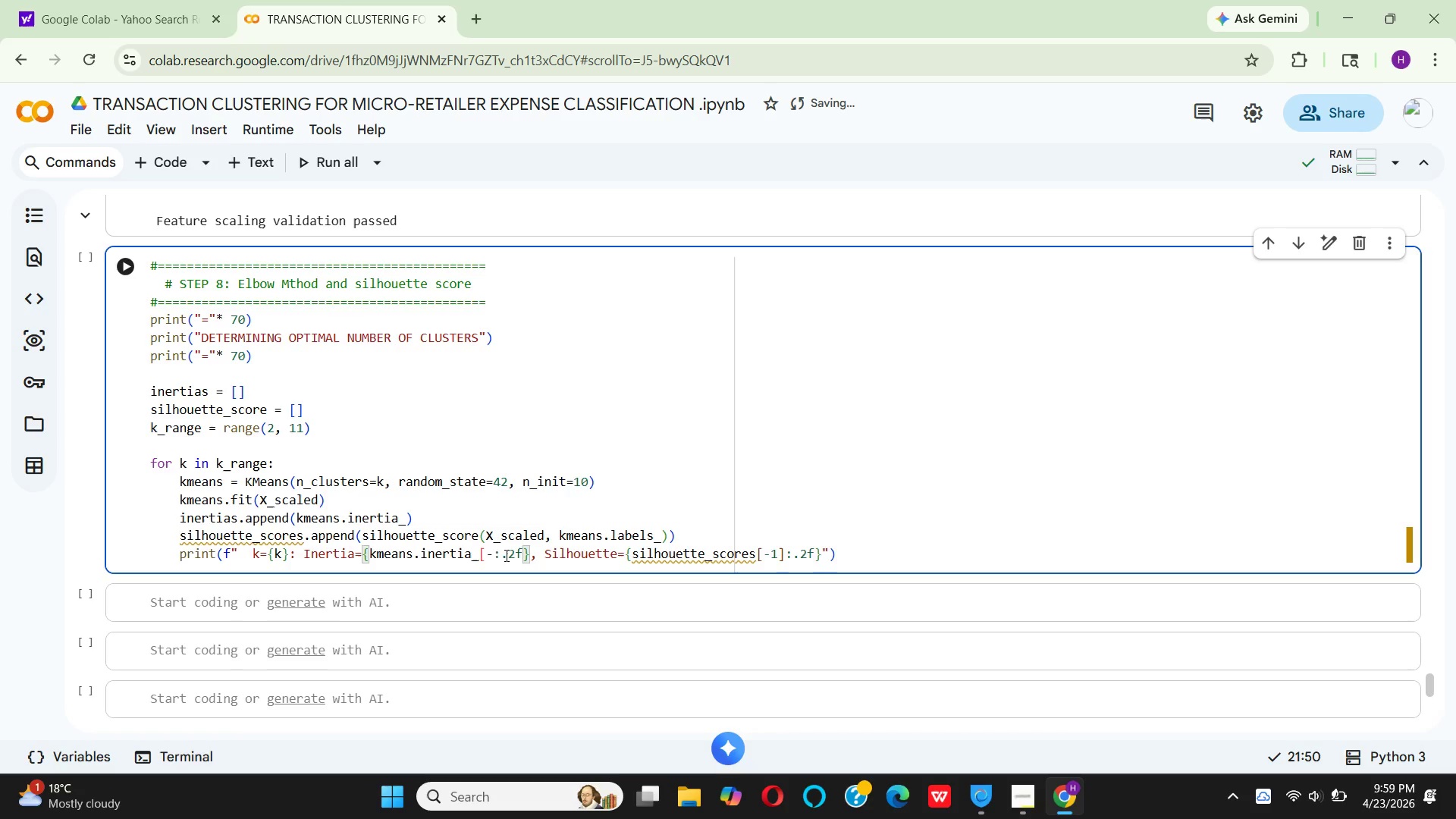 
key(Backspace)
 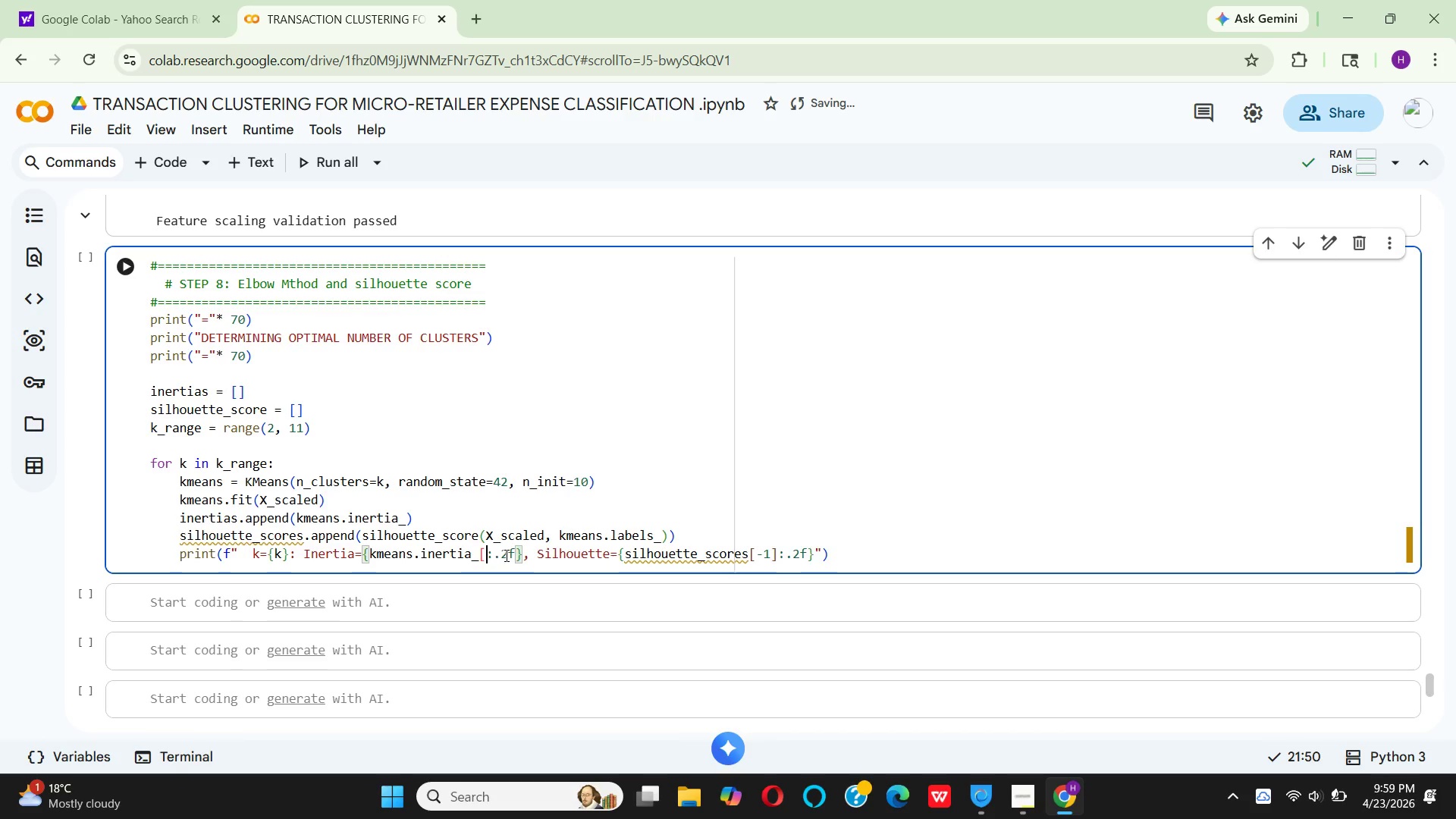 
key(Backspace)
 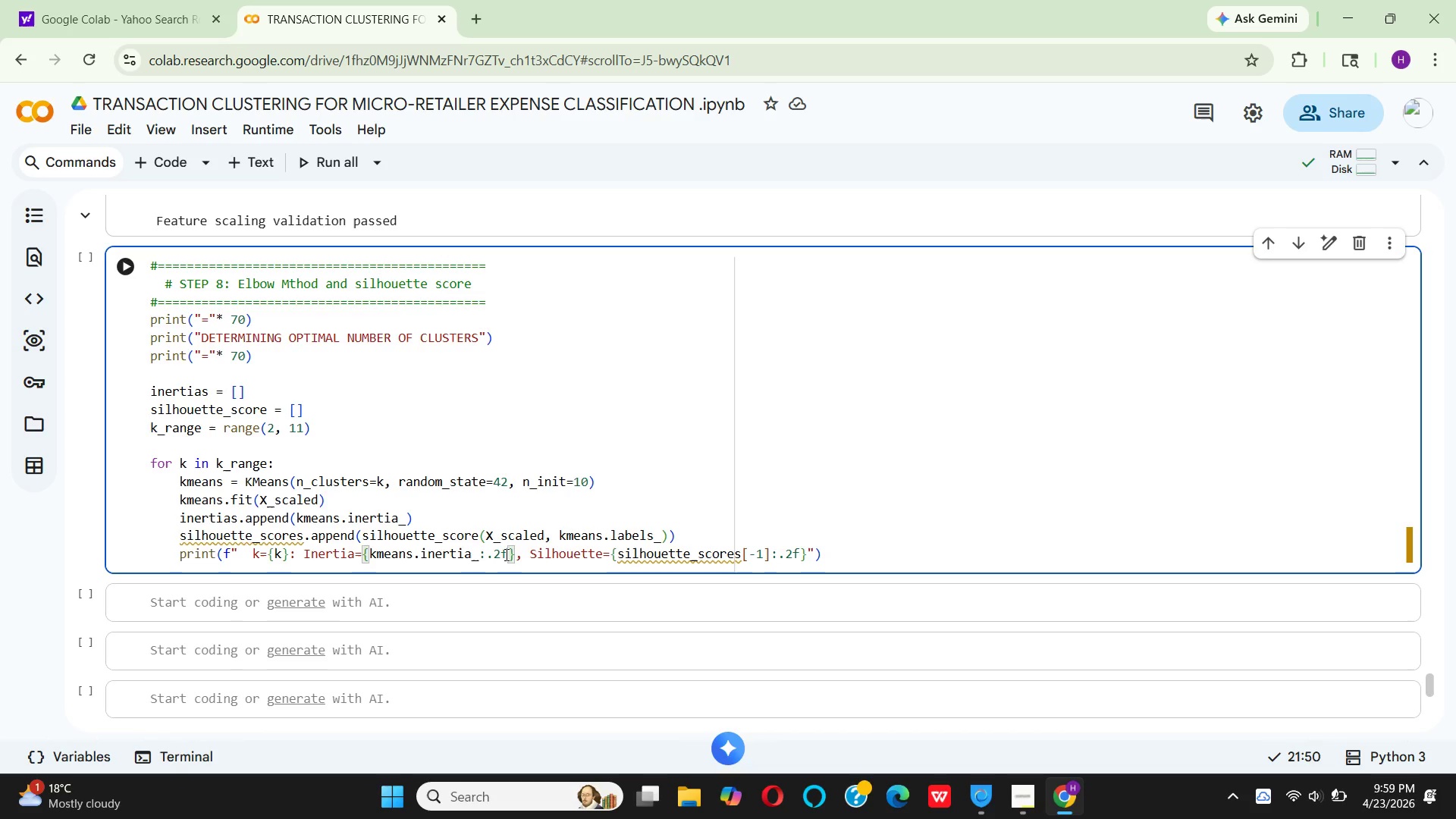 
wait(7.5)
 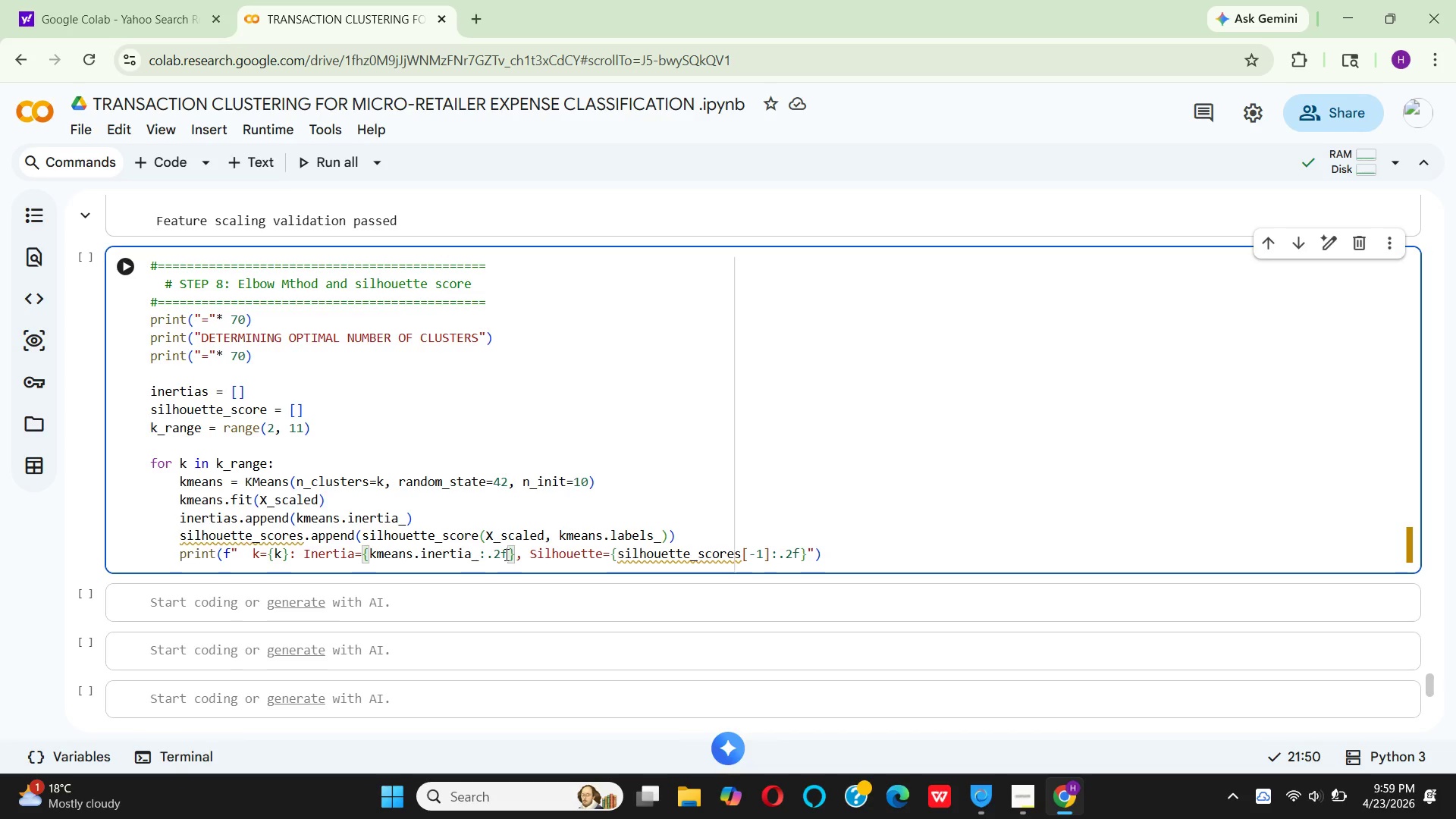 
left_click([499, 553])
 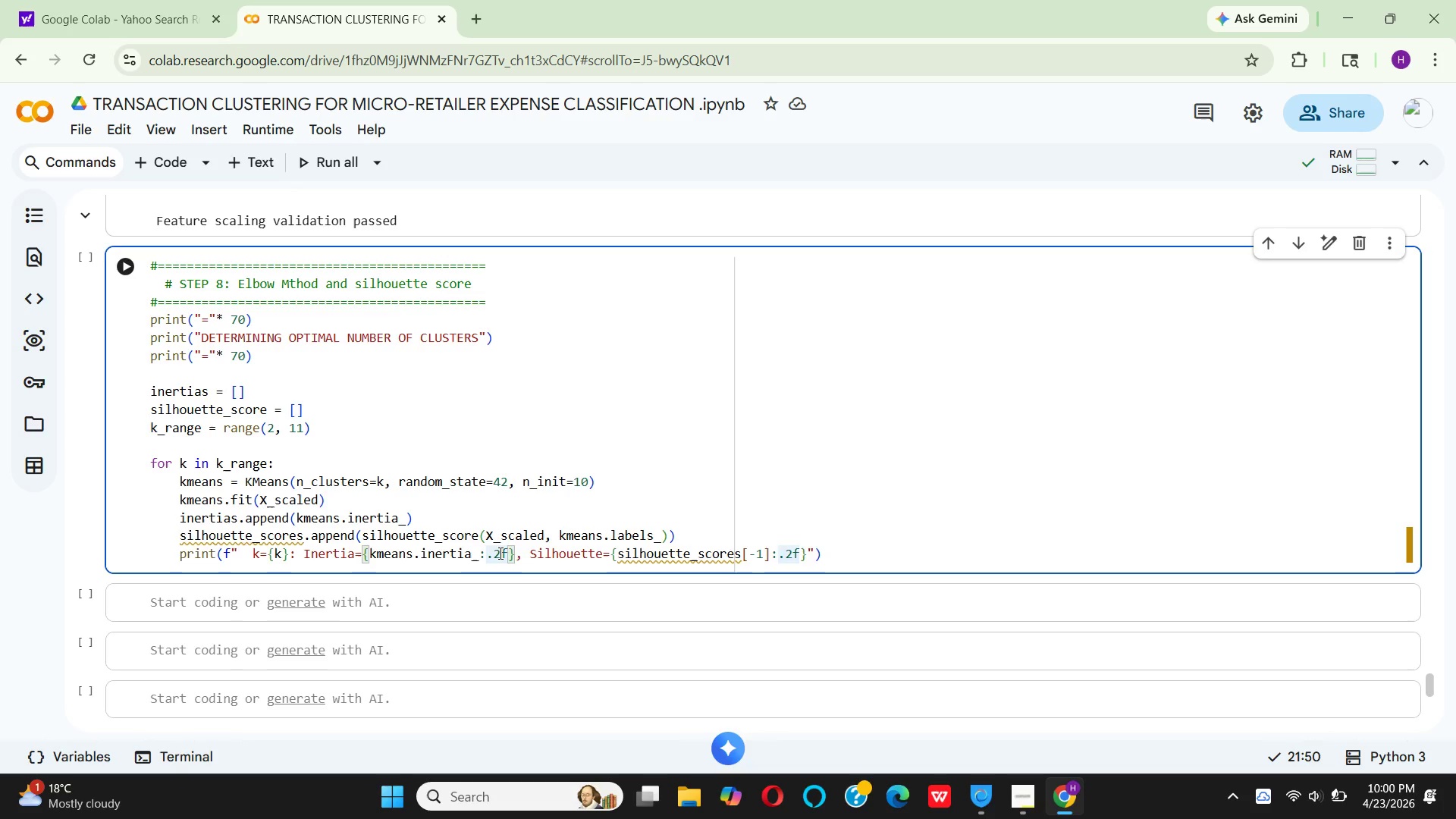 
key(Backspace)
 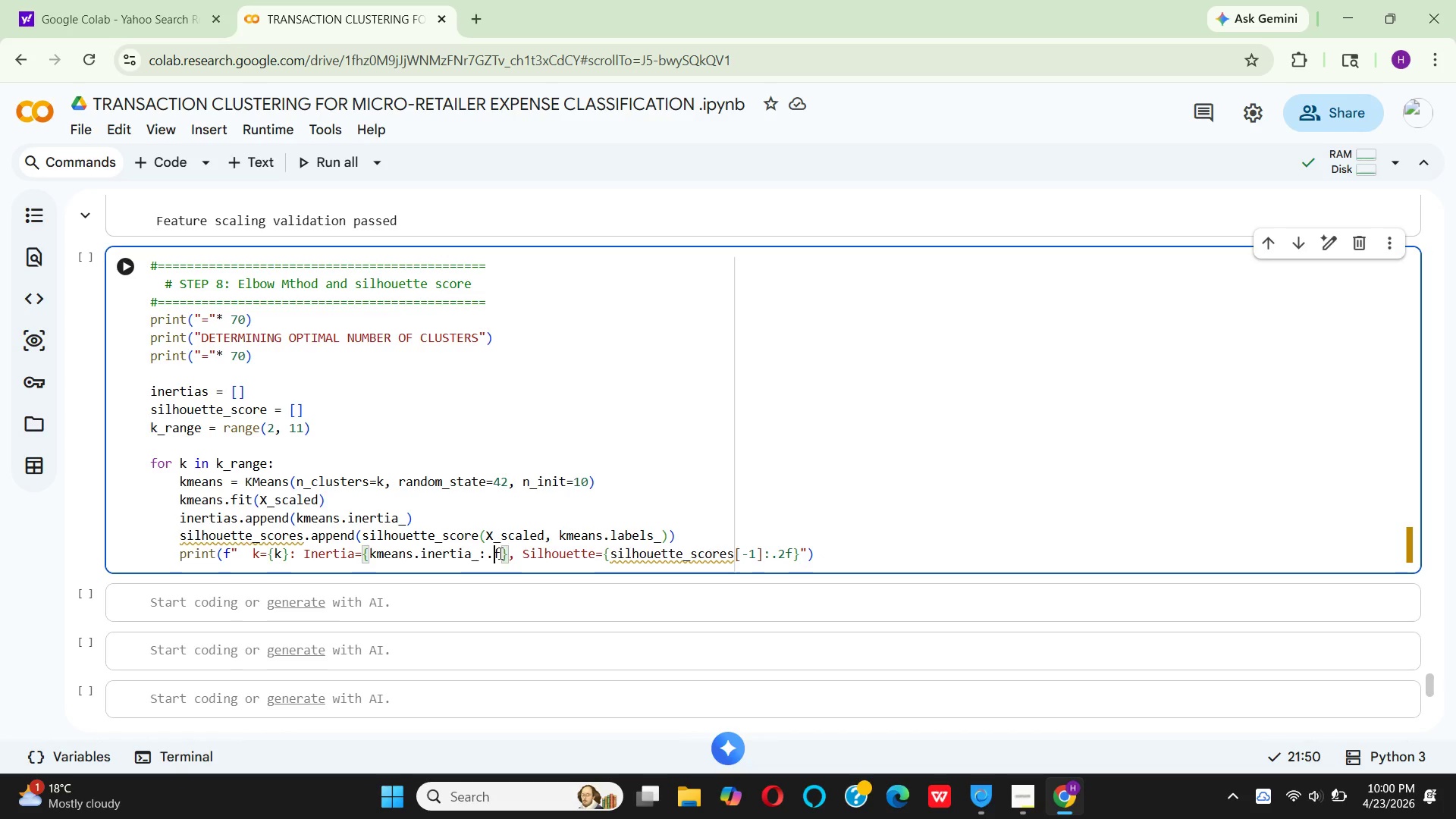 
key(0)
 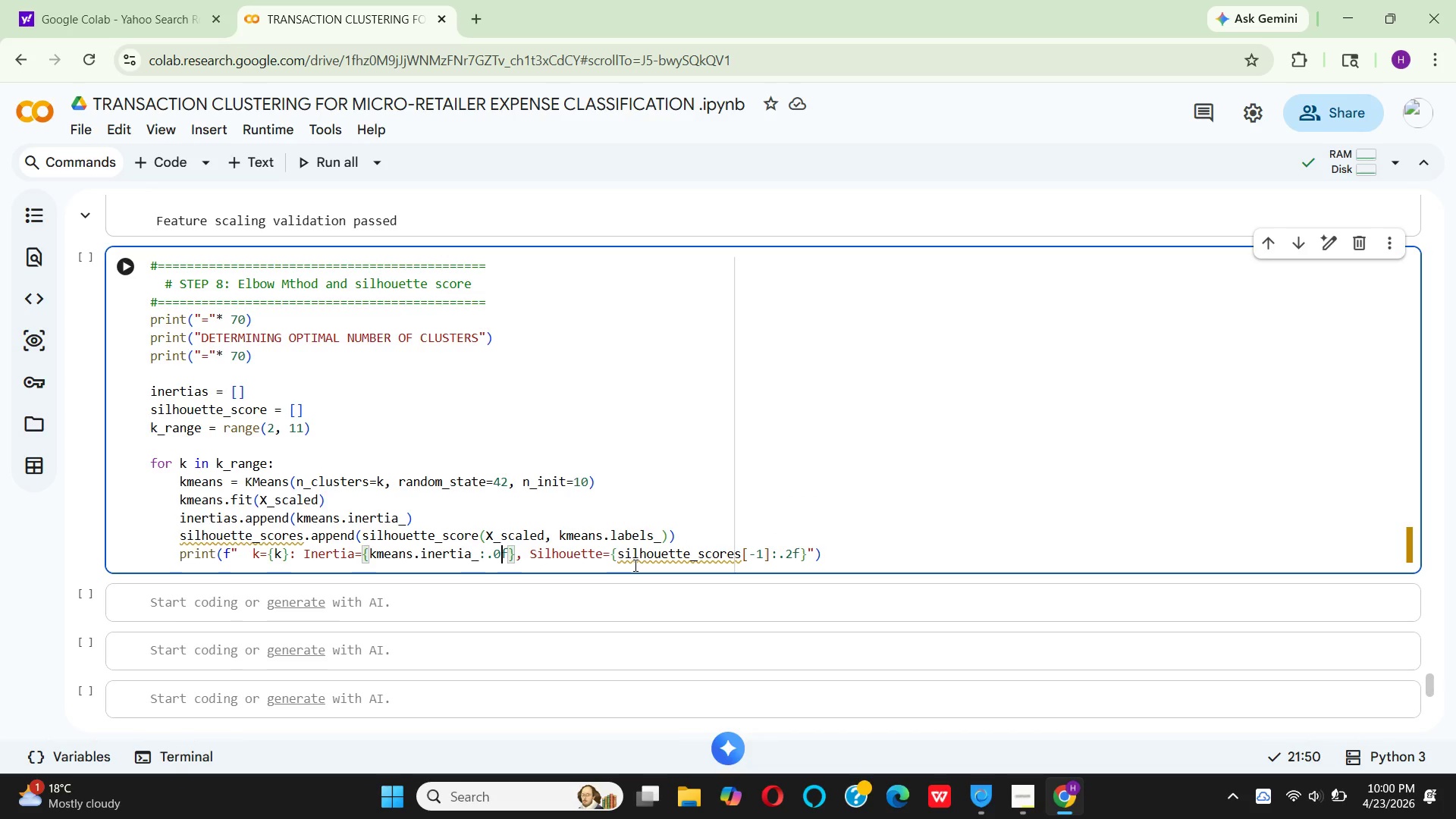 
wait(16.23)
 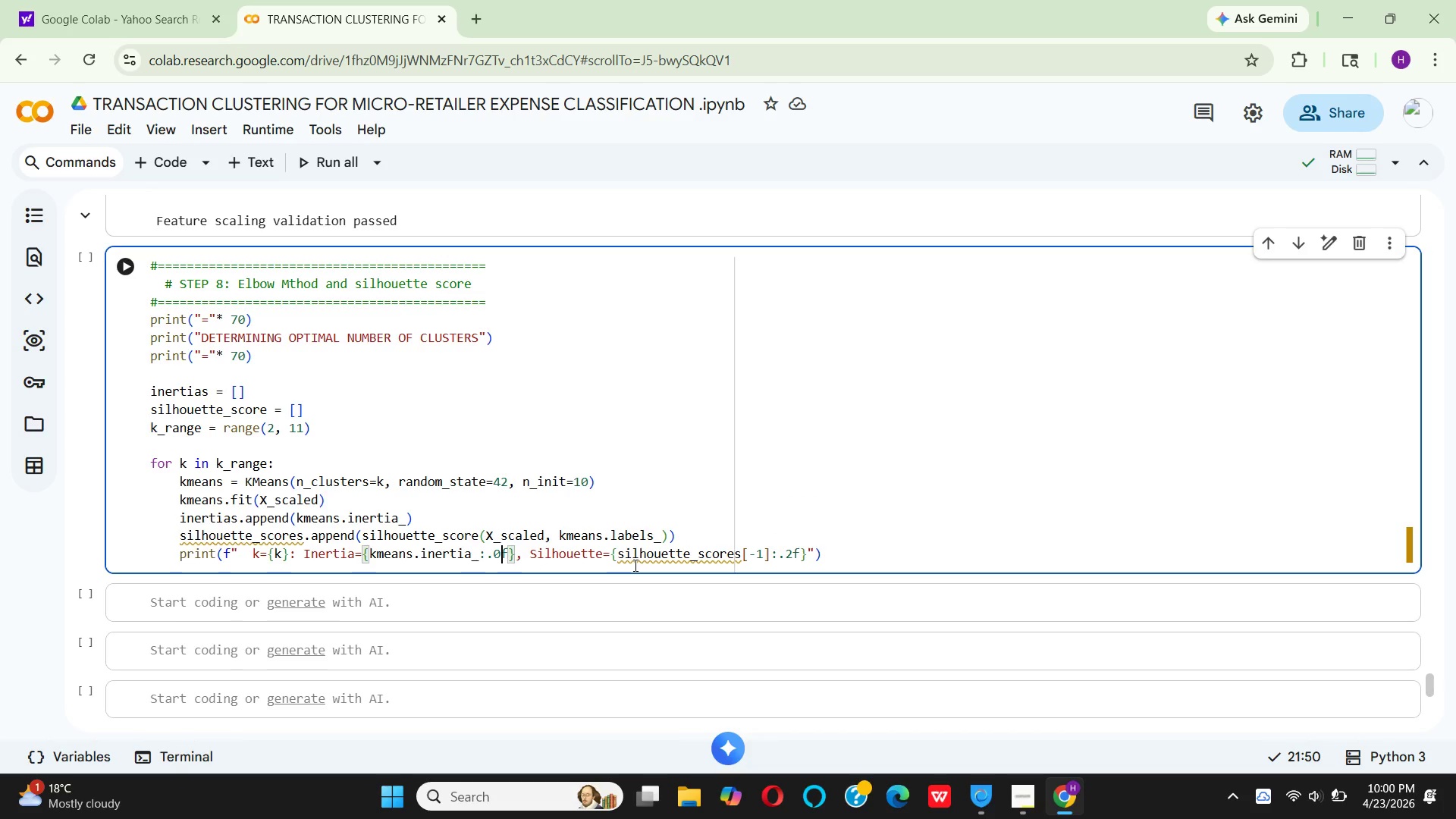 
mouse_move([766, 560])
 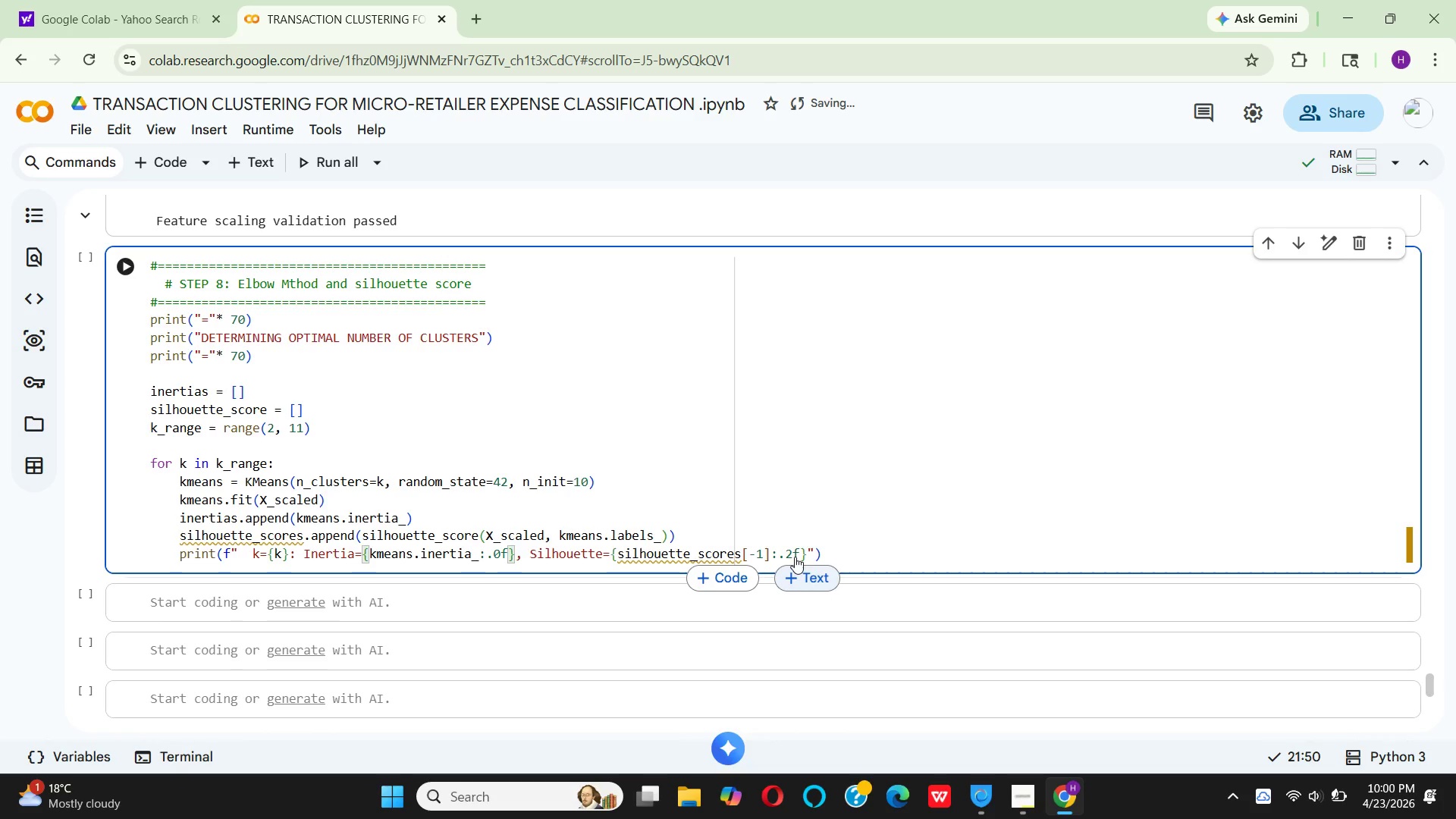 
left_click([790, 551])
 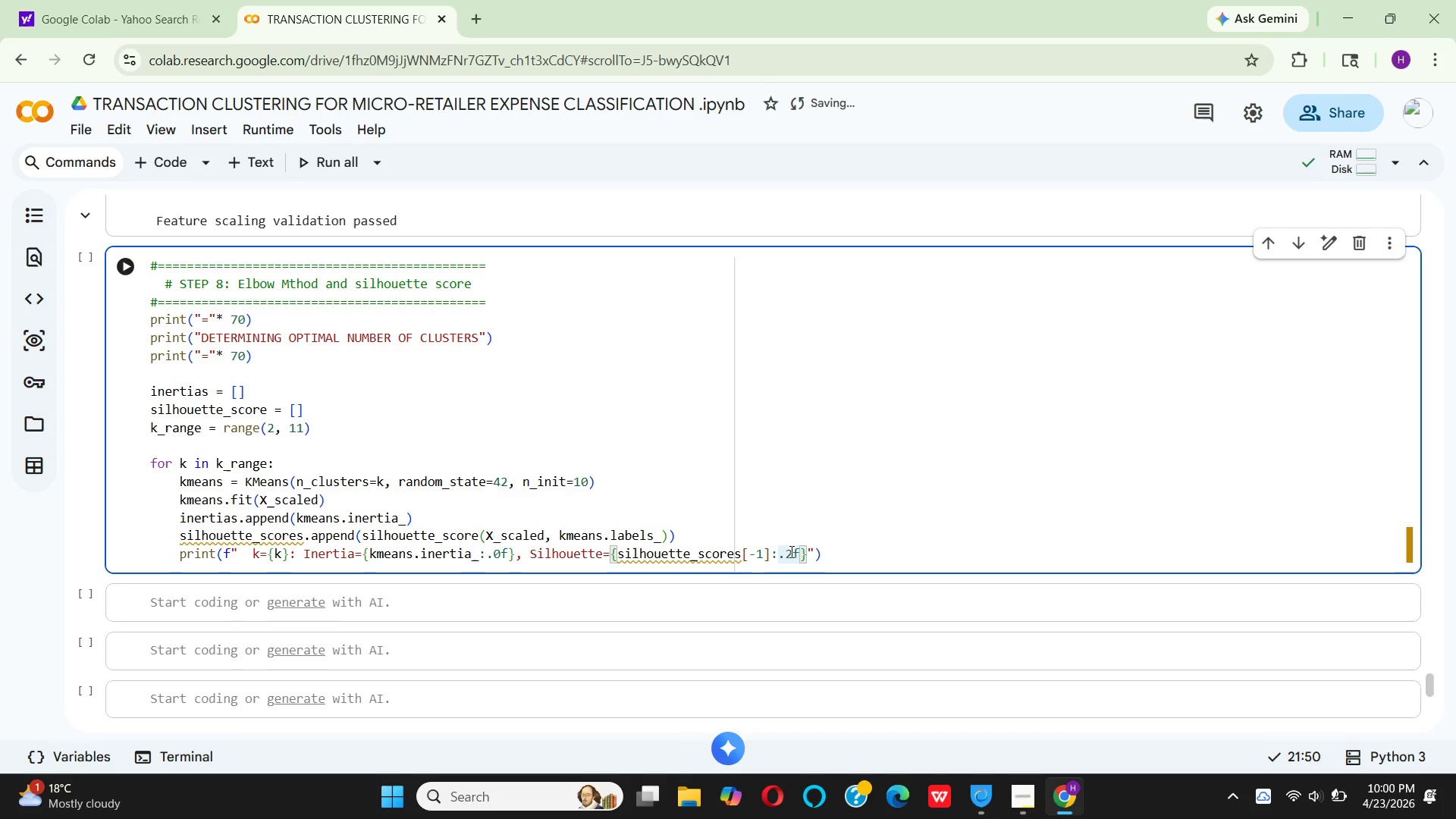 
key(Backspace)
 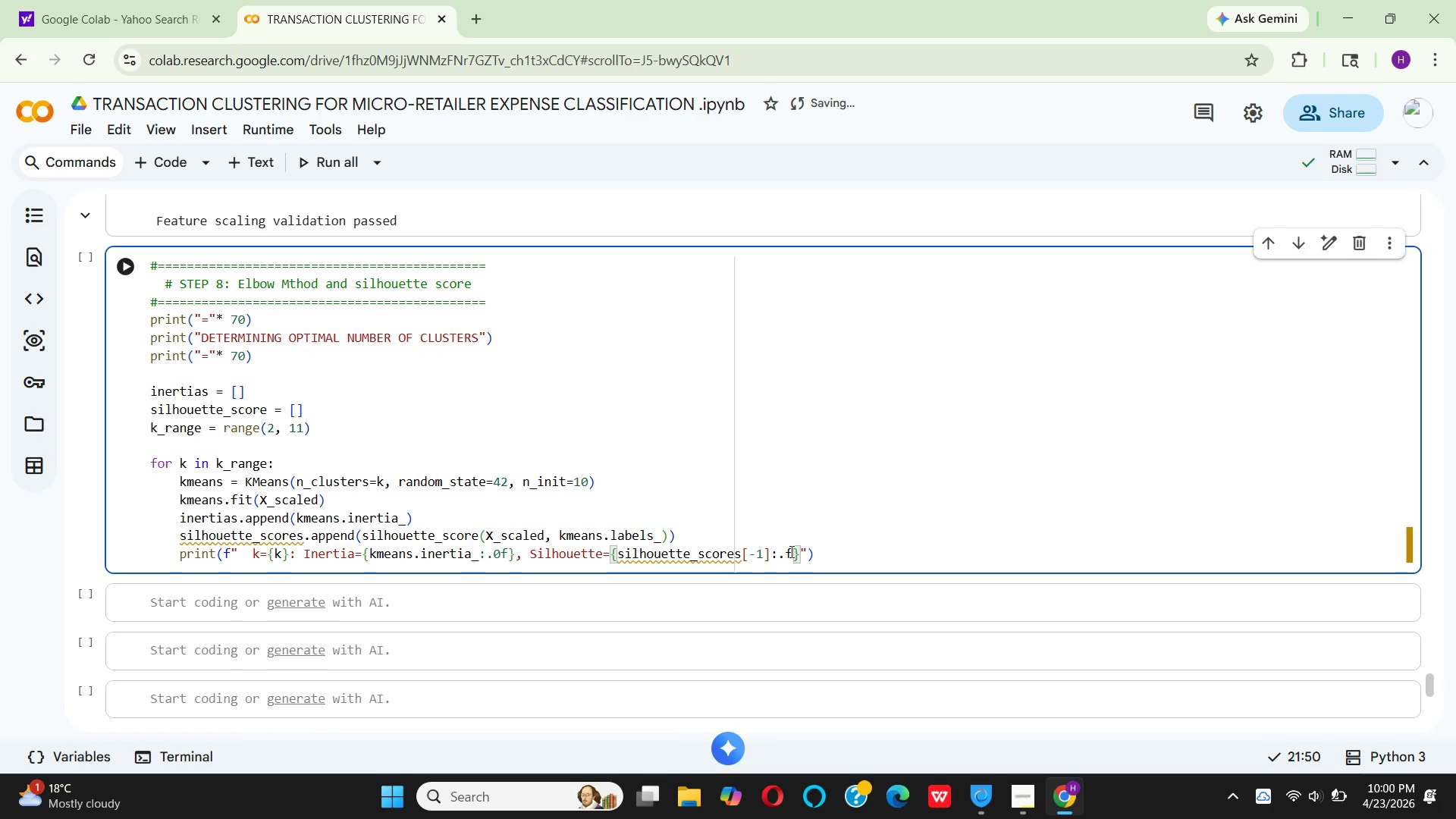 
key(3)
 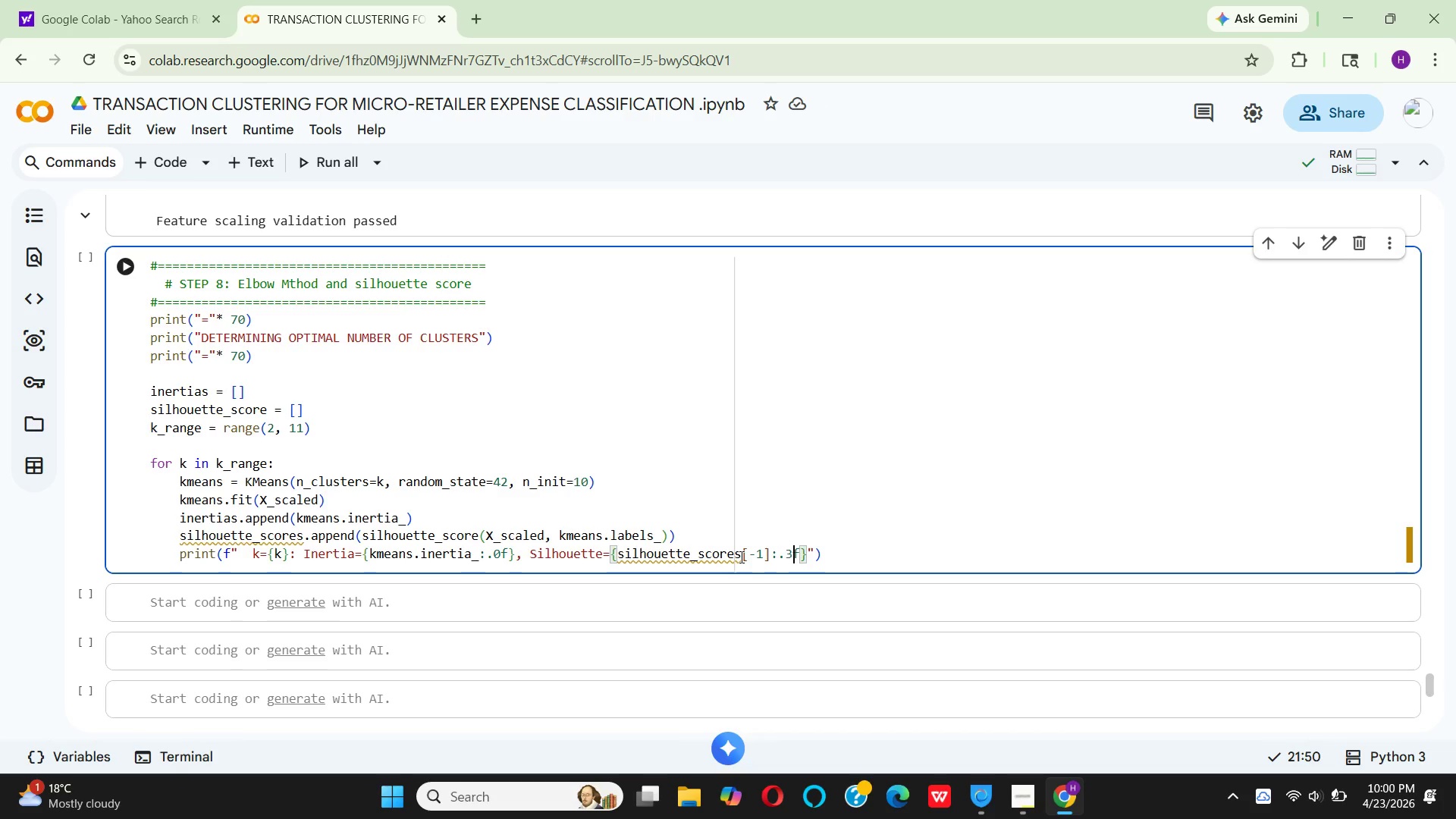 
wait(5.48)
 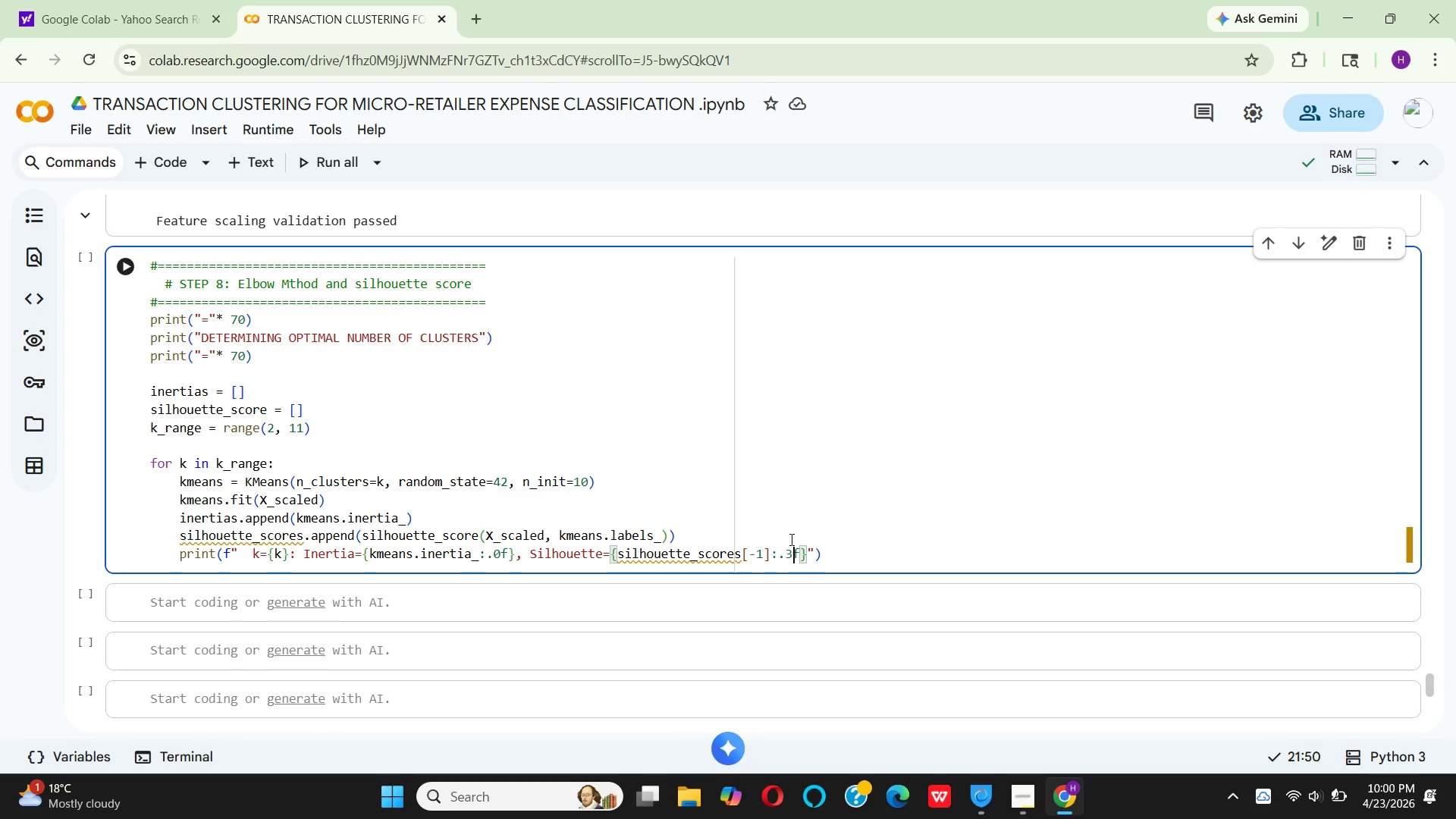 
left_click([834, 551])
 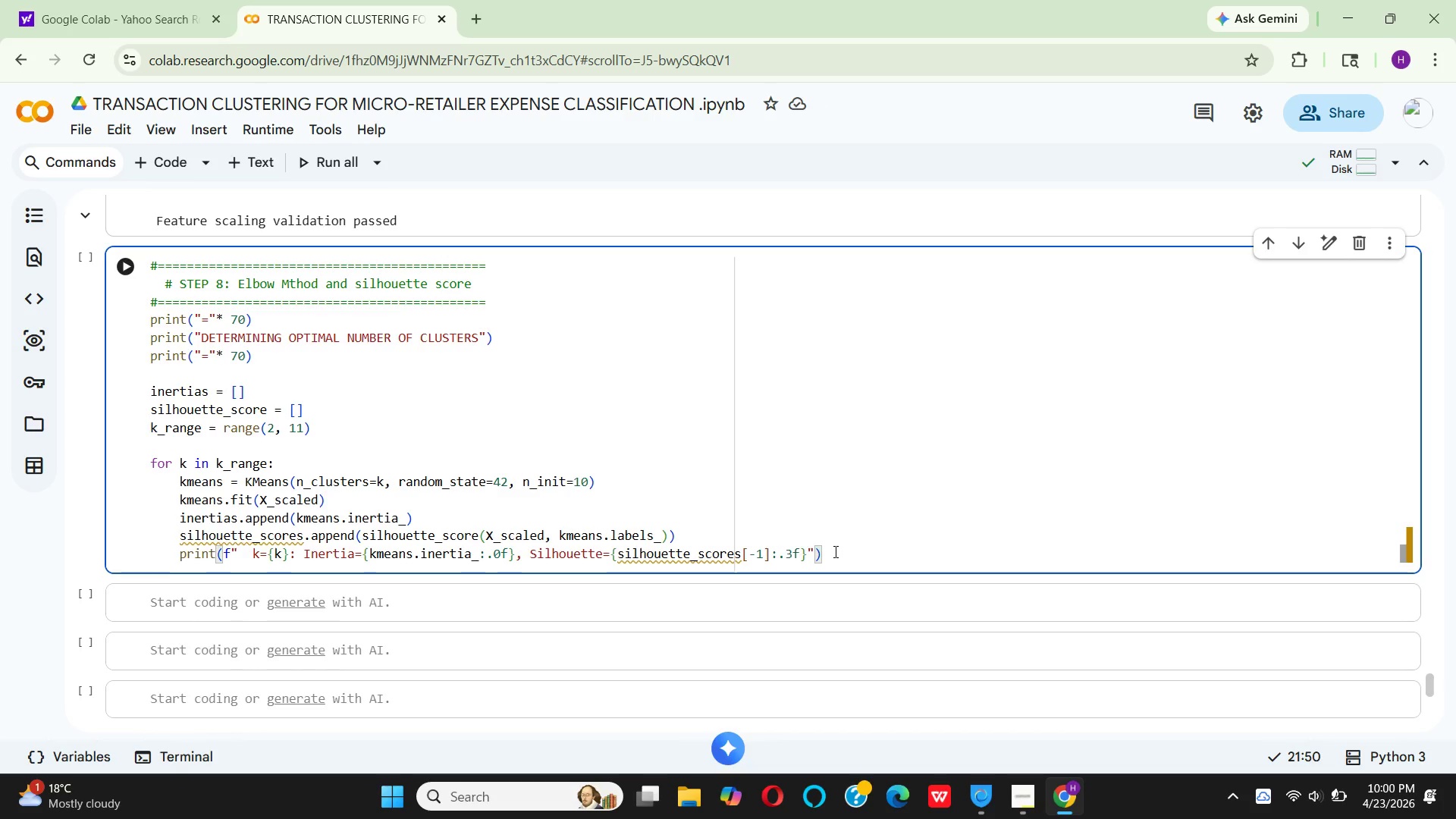 
key(Enter)
 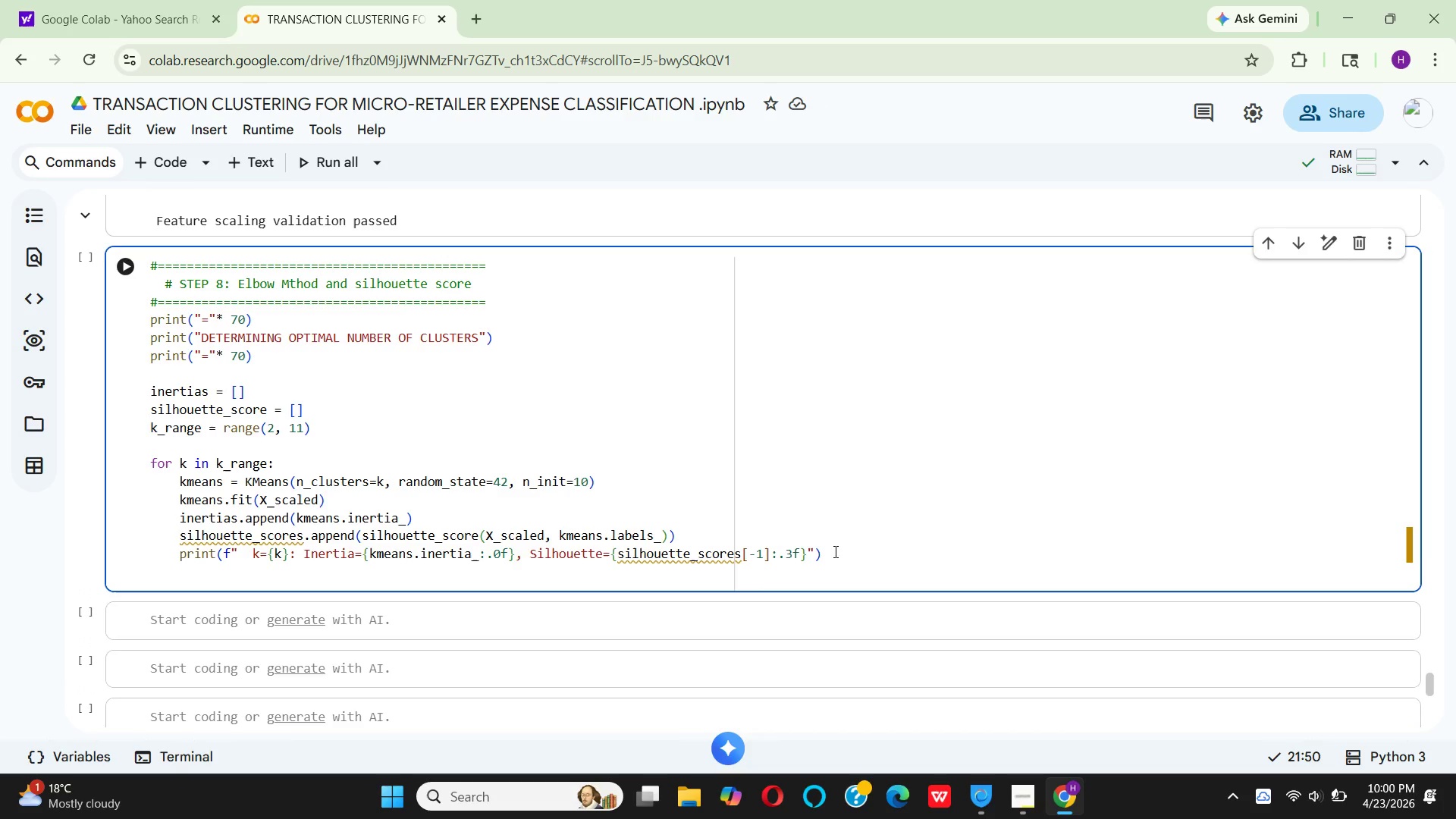 
key(Enter)
 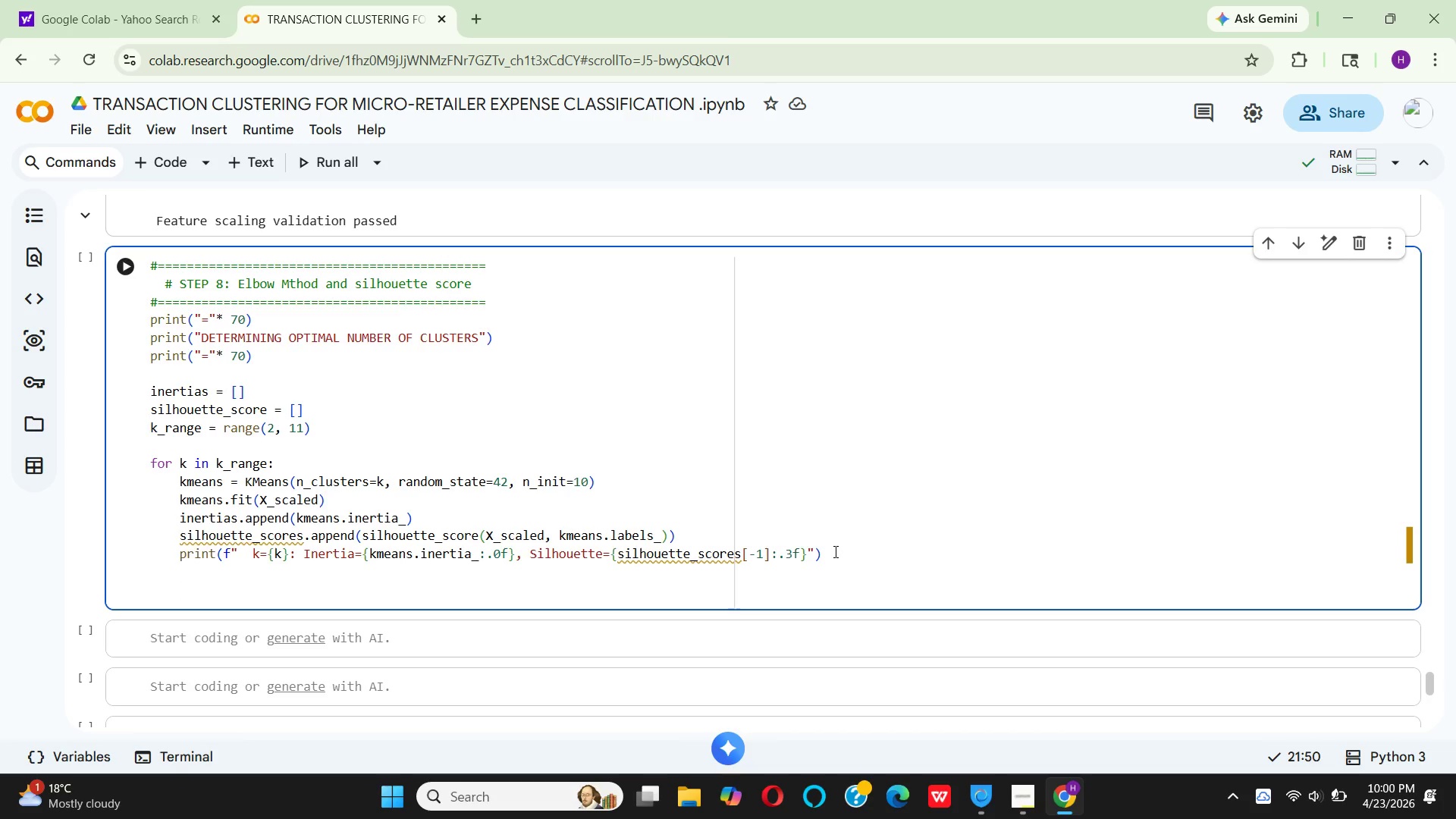 
key(Backspace)
 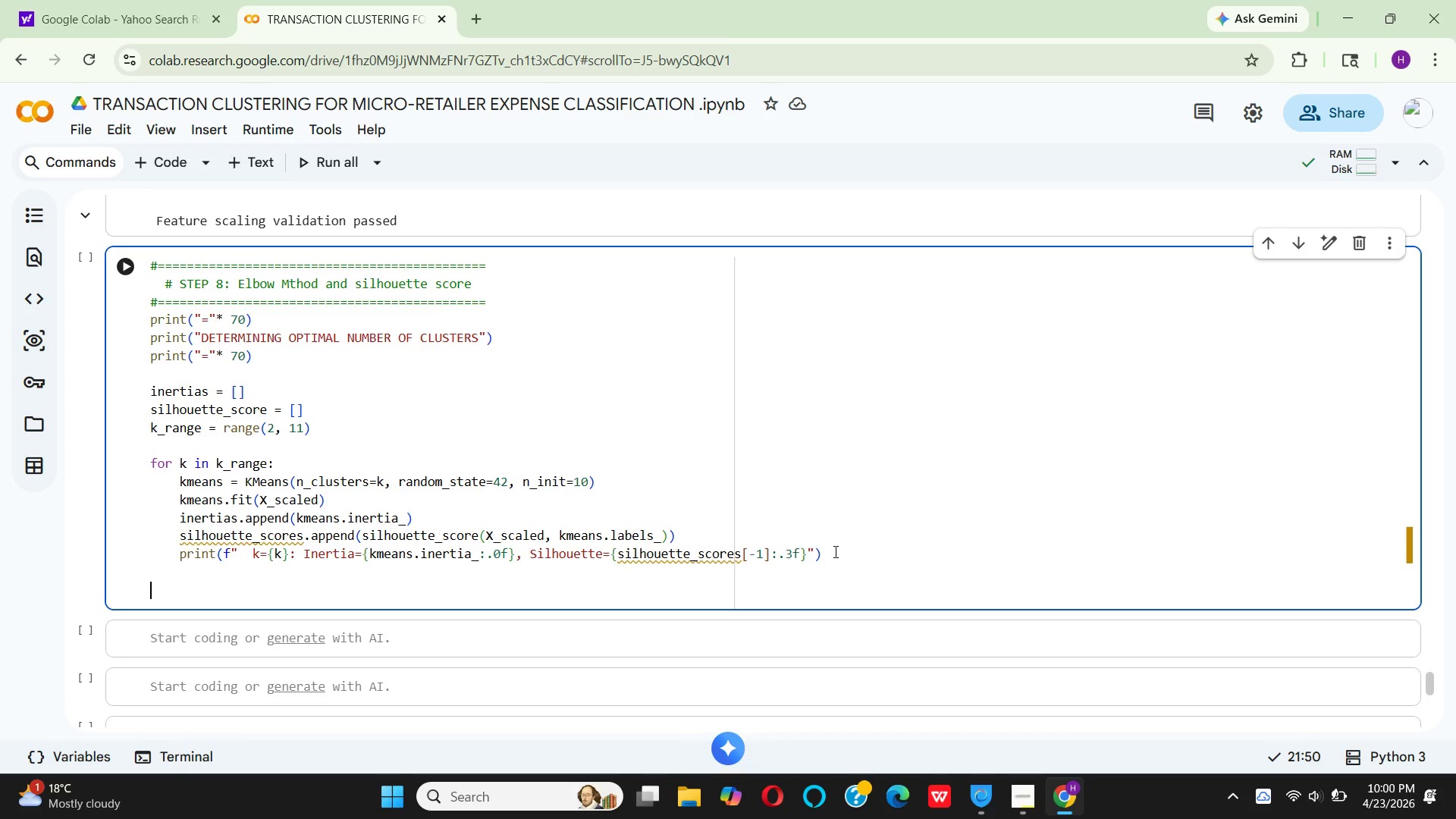 
key(Backspace)
 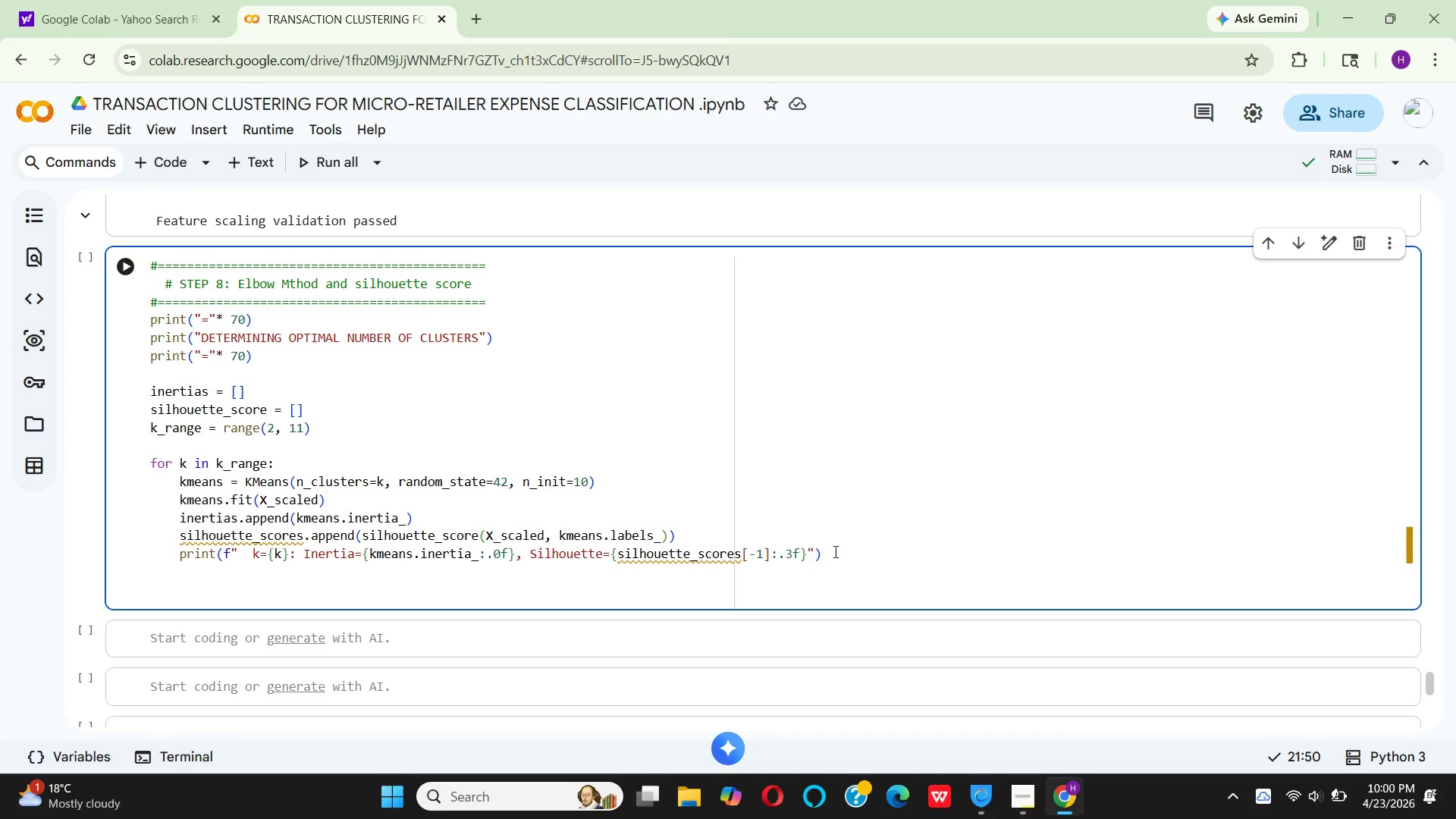 
key(Backspace)
 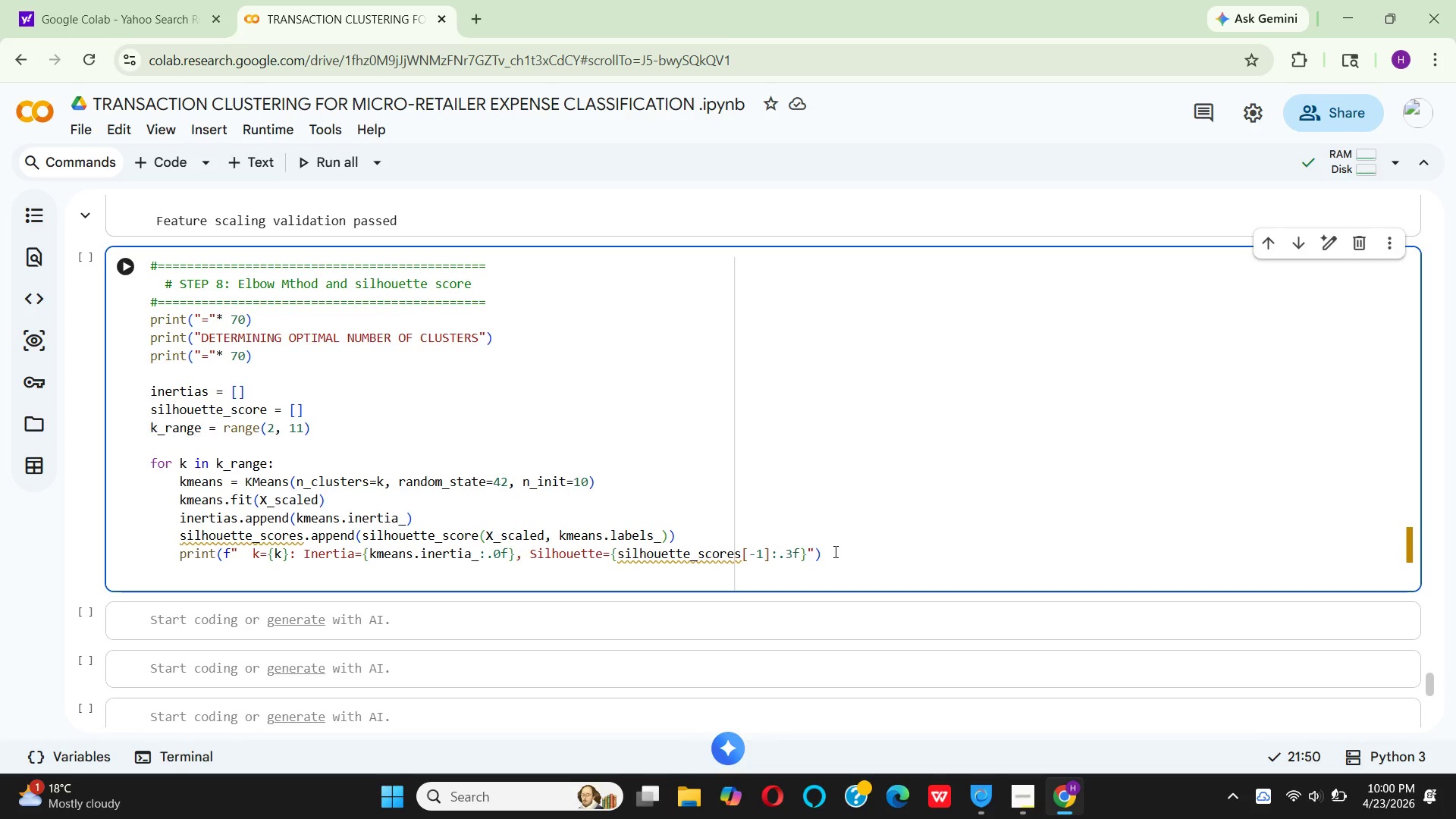 
key(Enter)
 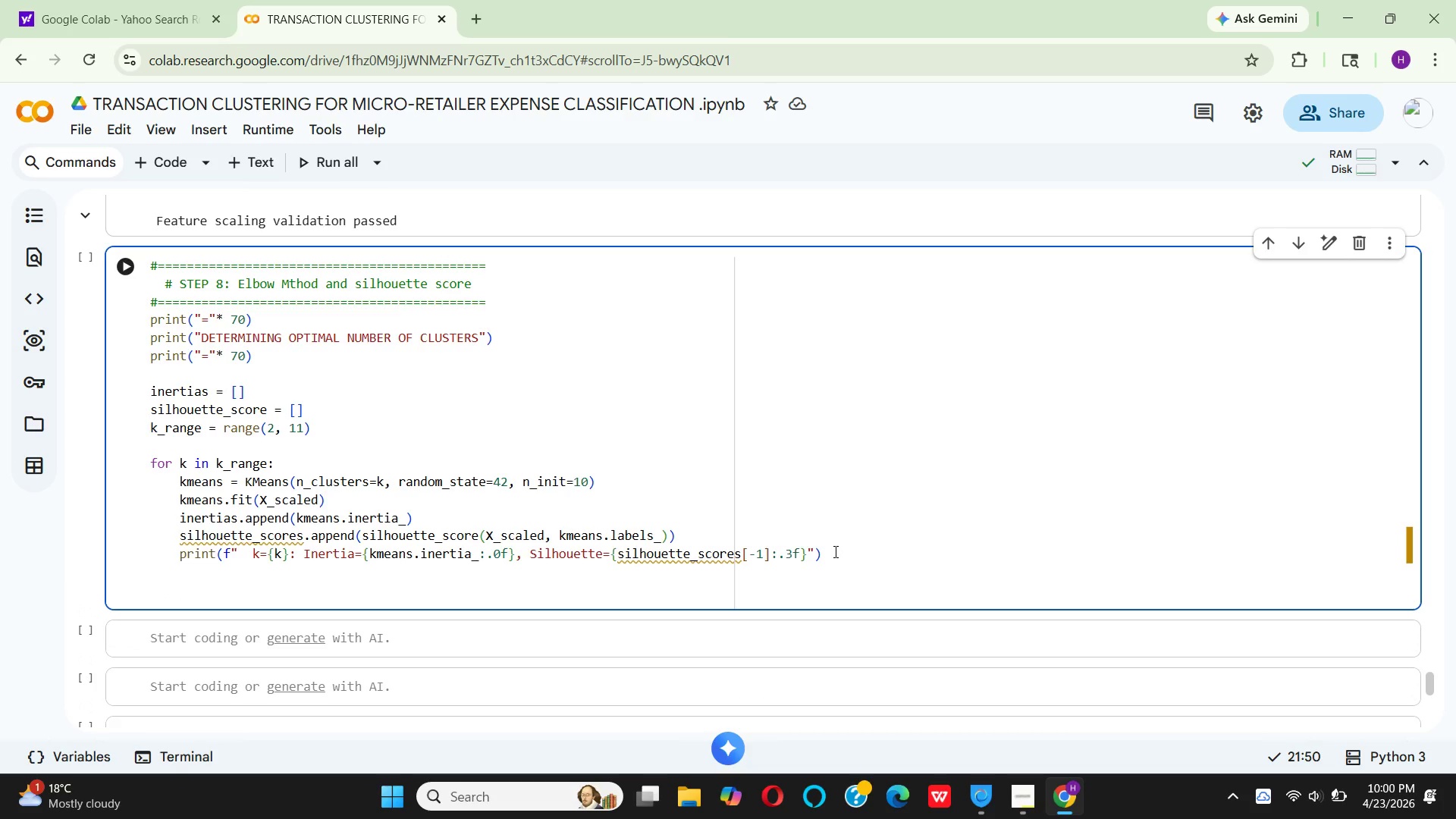 
type(# create visualization)
 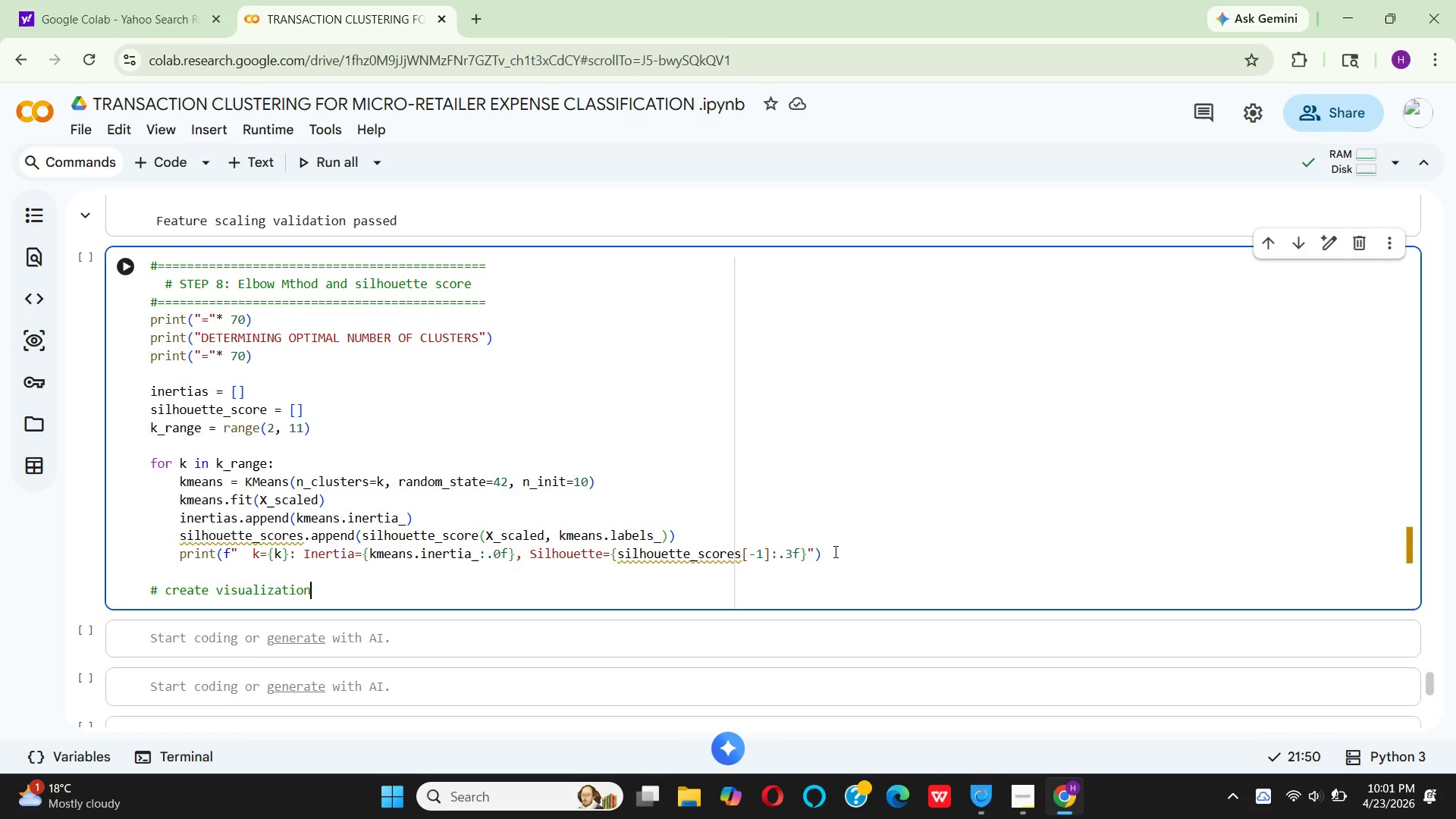 
key(Enter)
 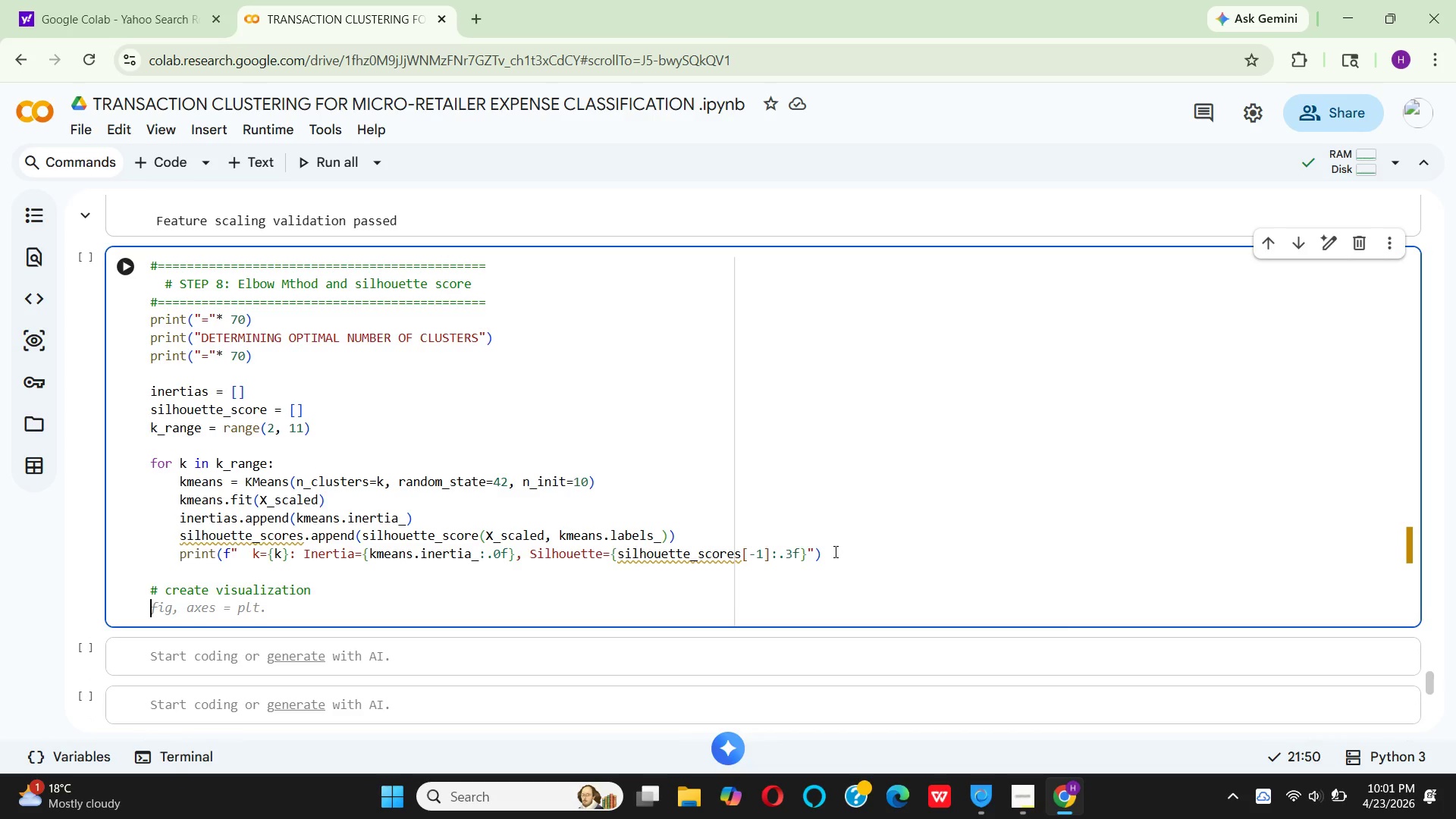 
type(fog)
key(Backspace)
key(Backspace)
type(ig, a)
 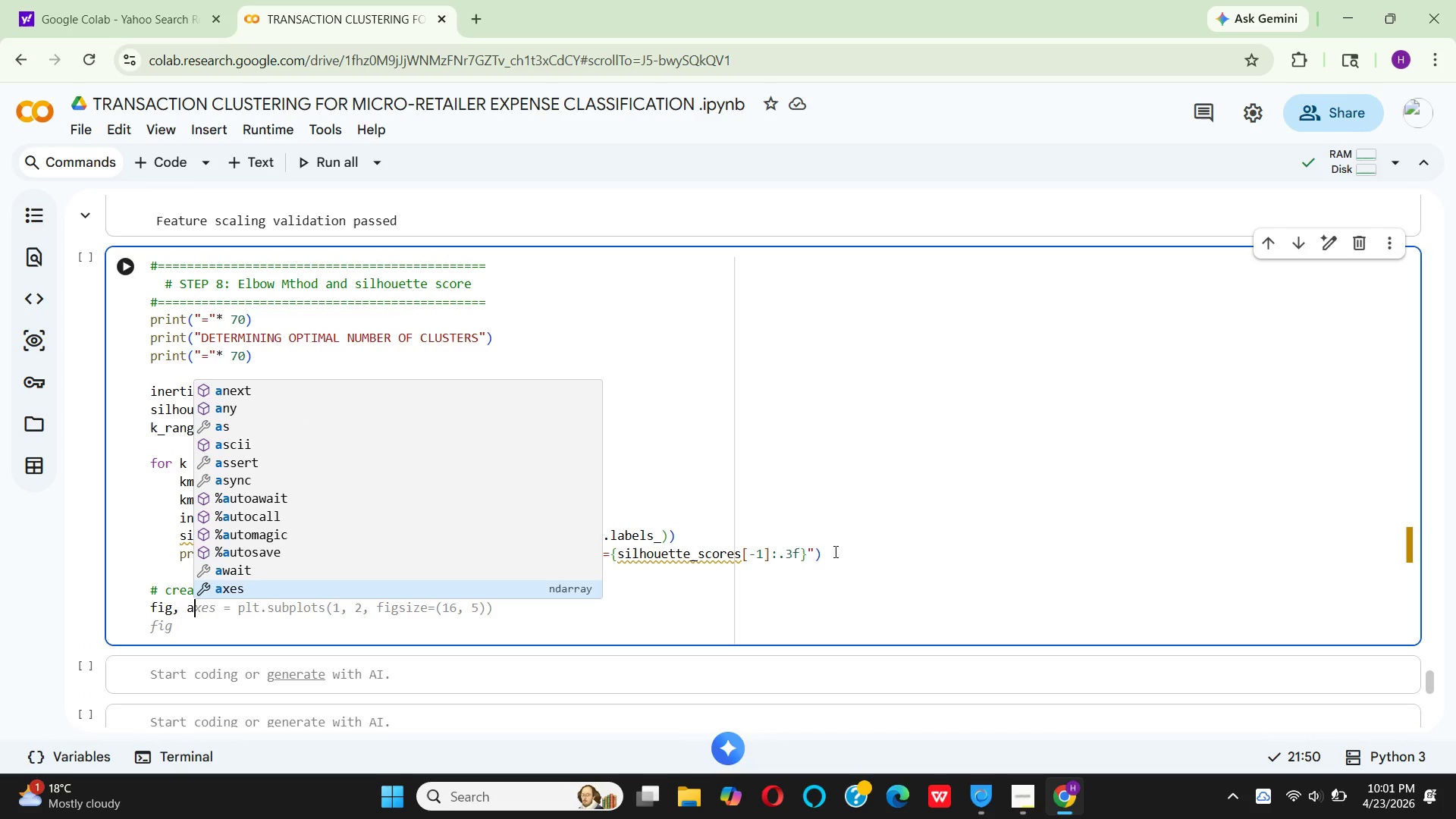 
key(Enter)
 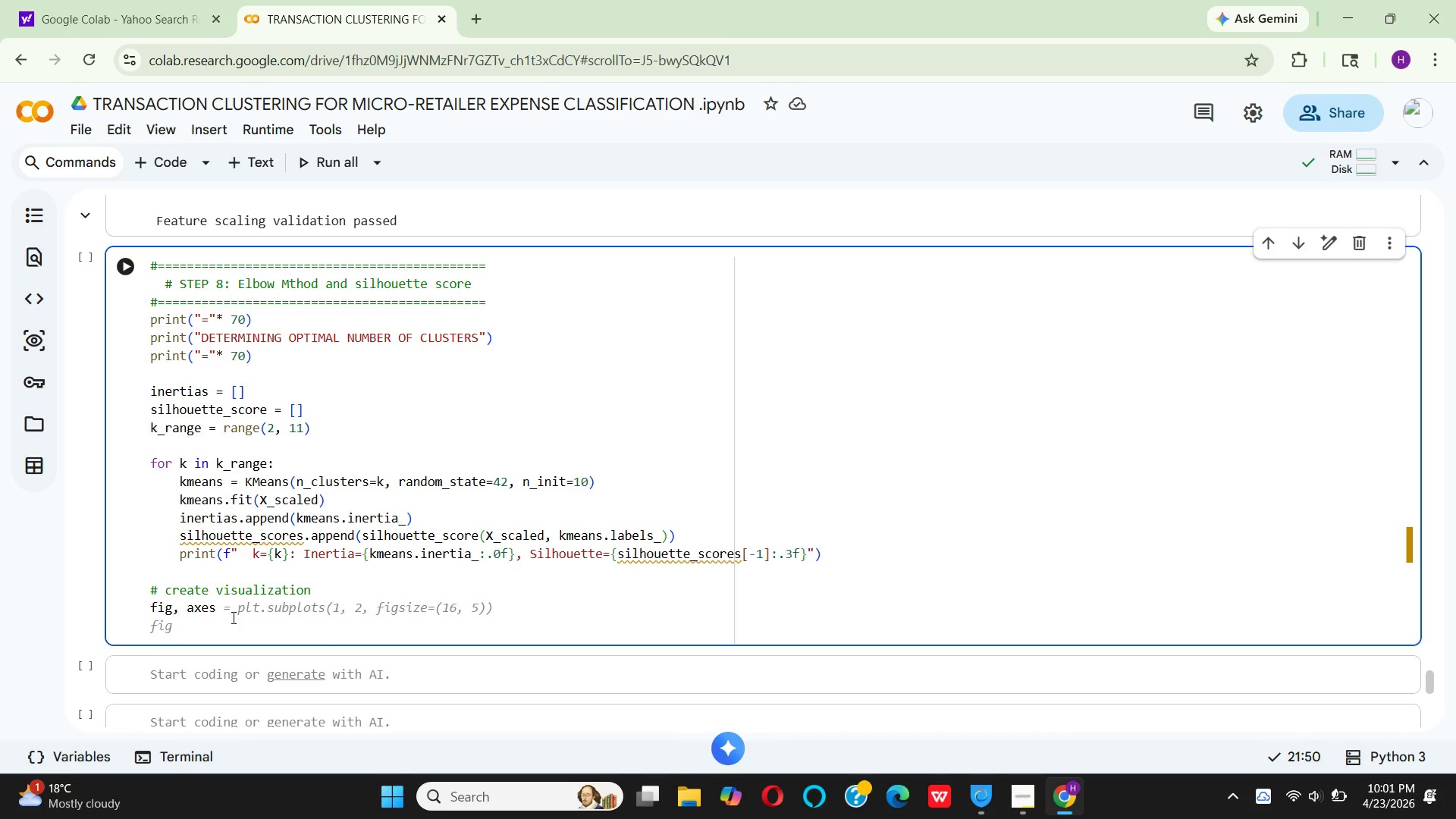 
wait(5.09)
 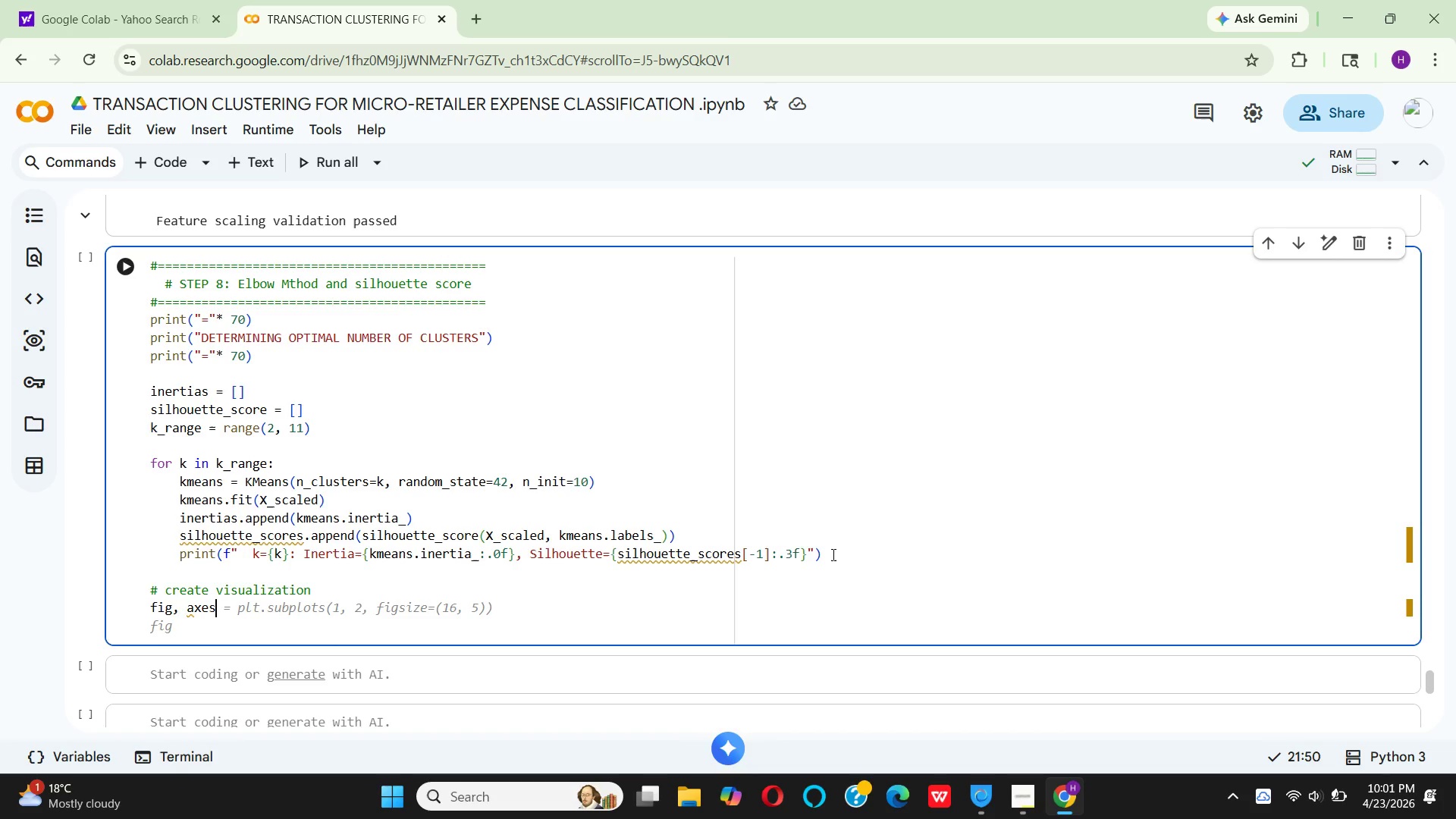 
left_click([308, 585])
 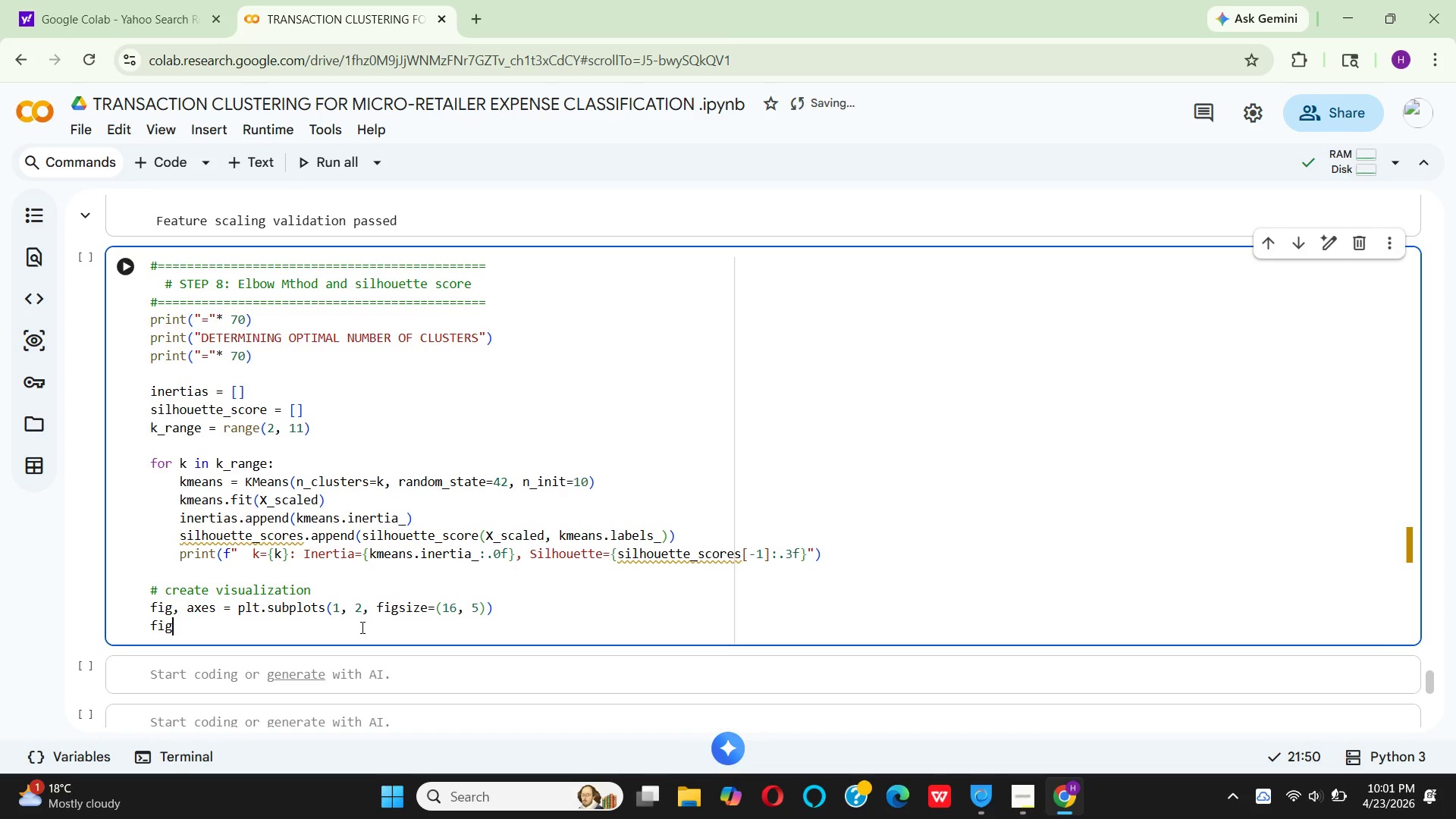 
wait(9.25)
 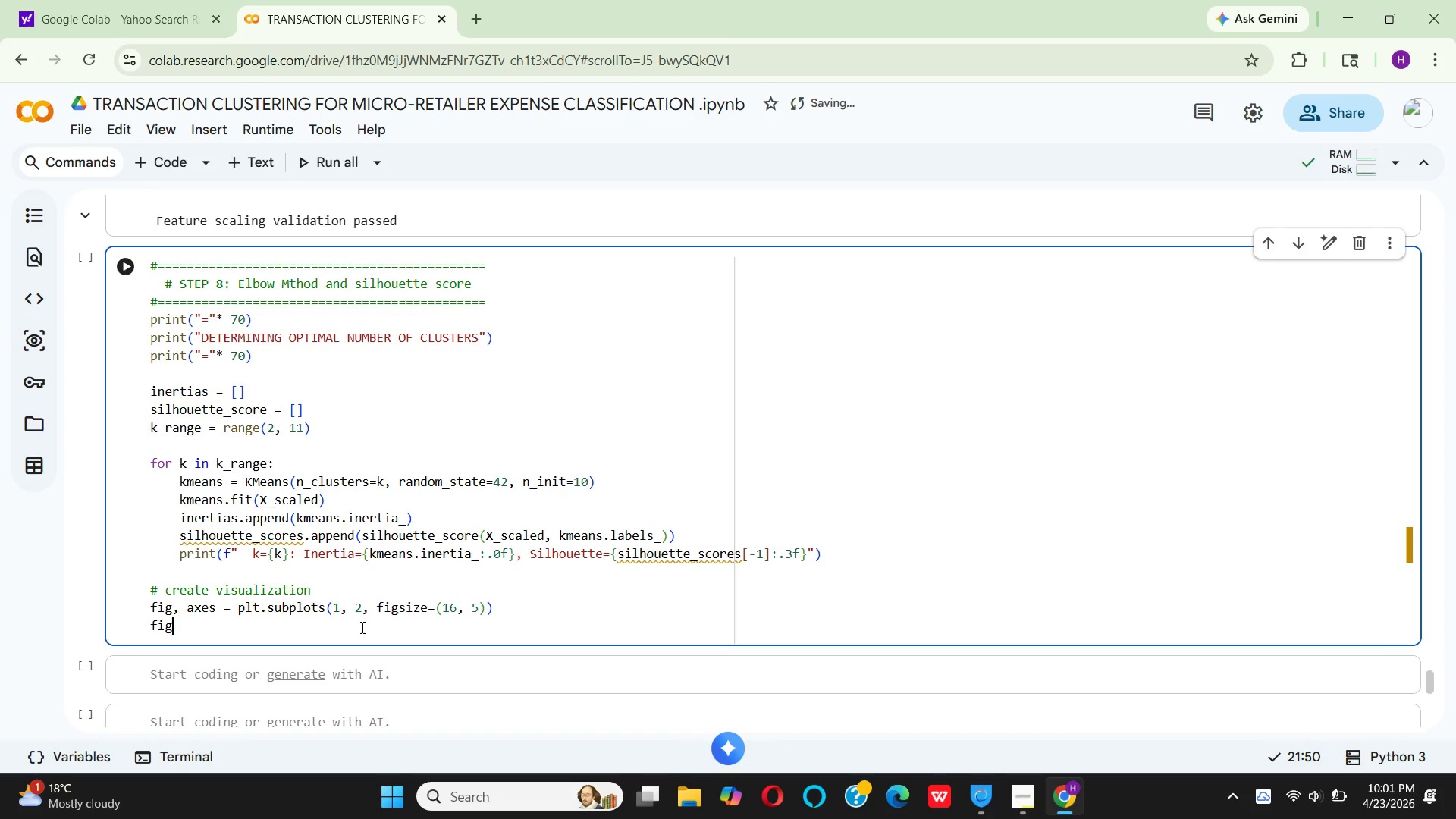 
left_click([457, 610])
 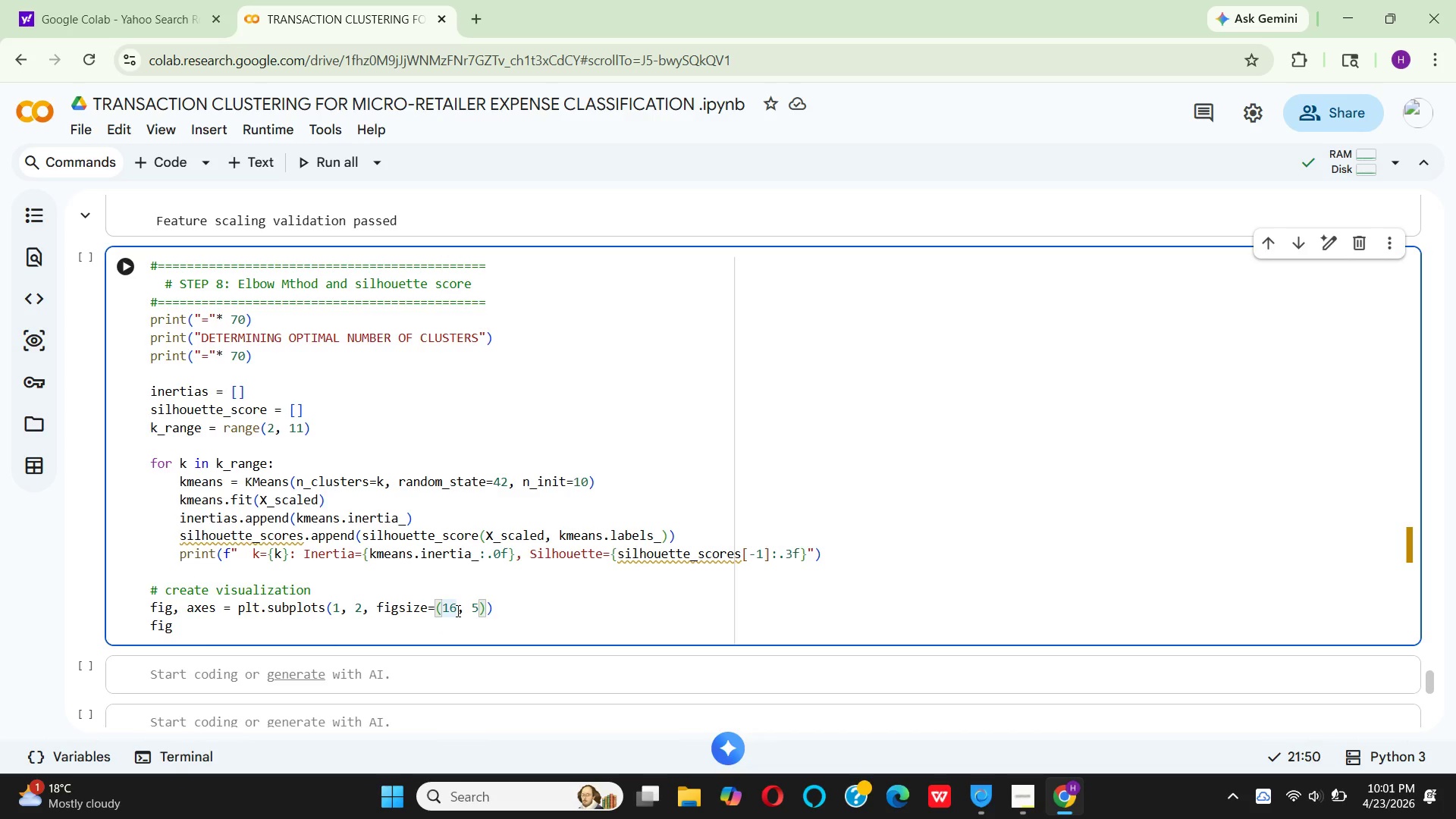 
key(Backspace)
 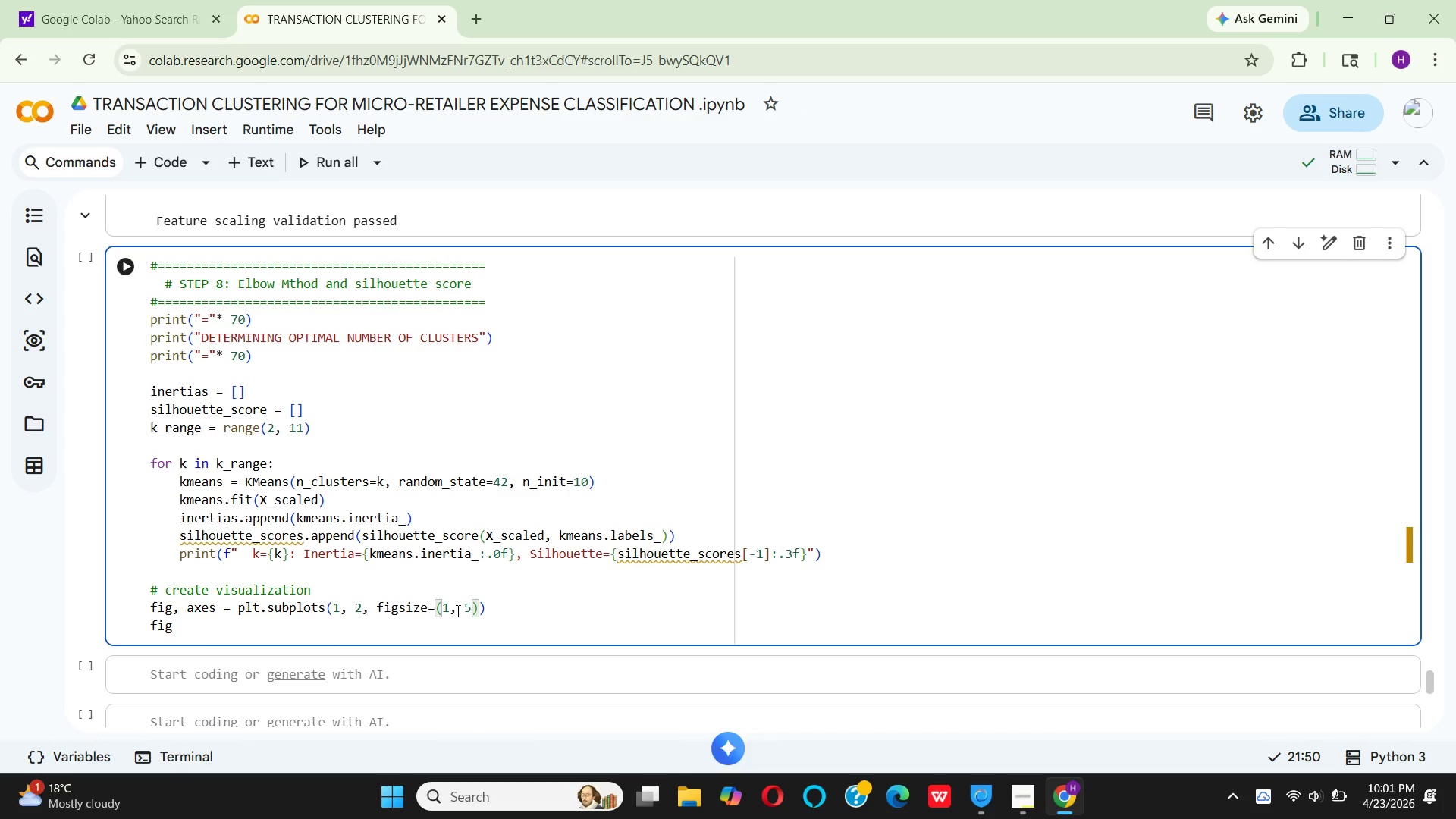 
key(4)
 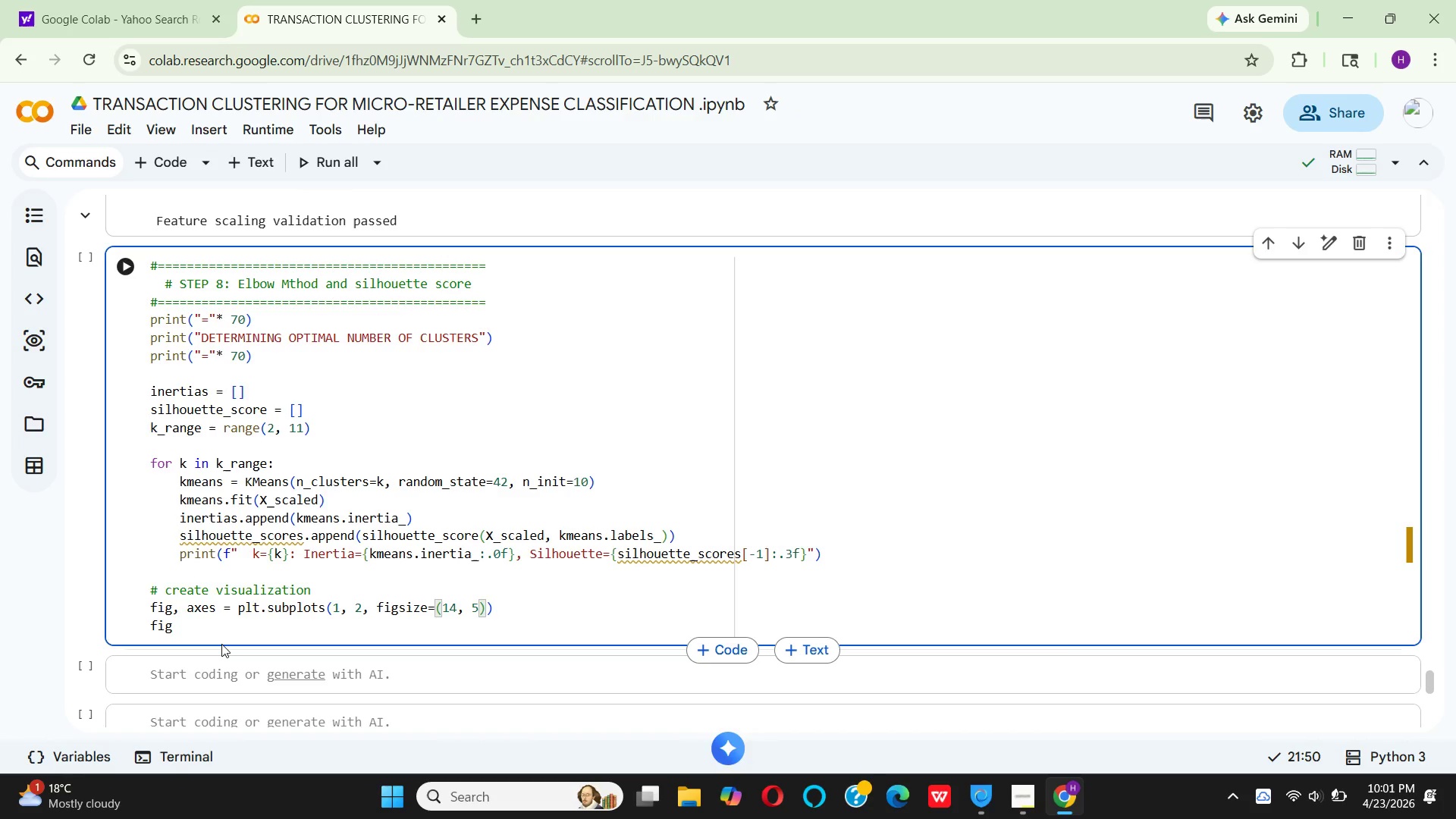 
left_click([219, 630])
 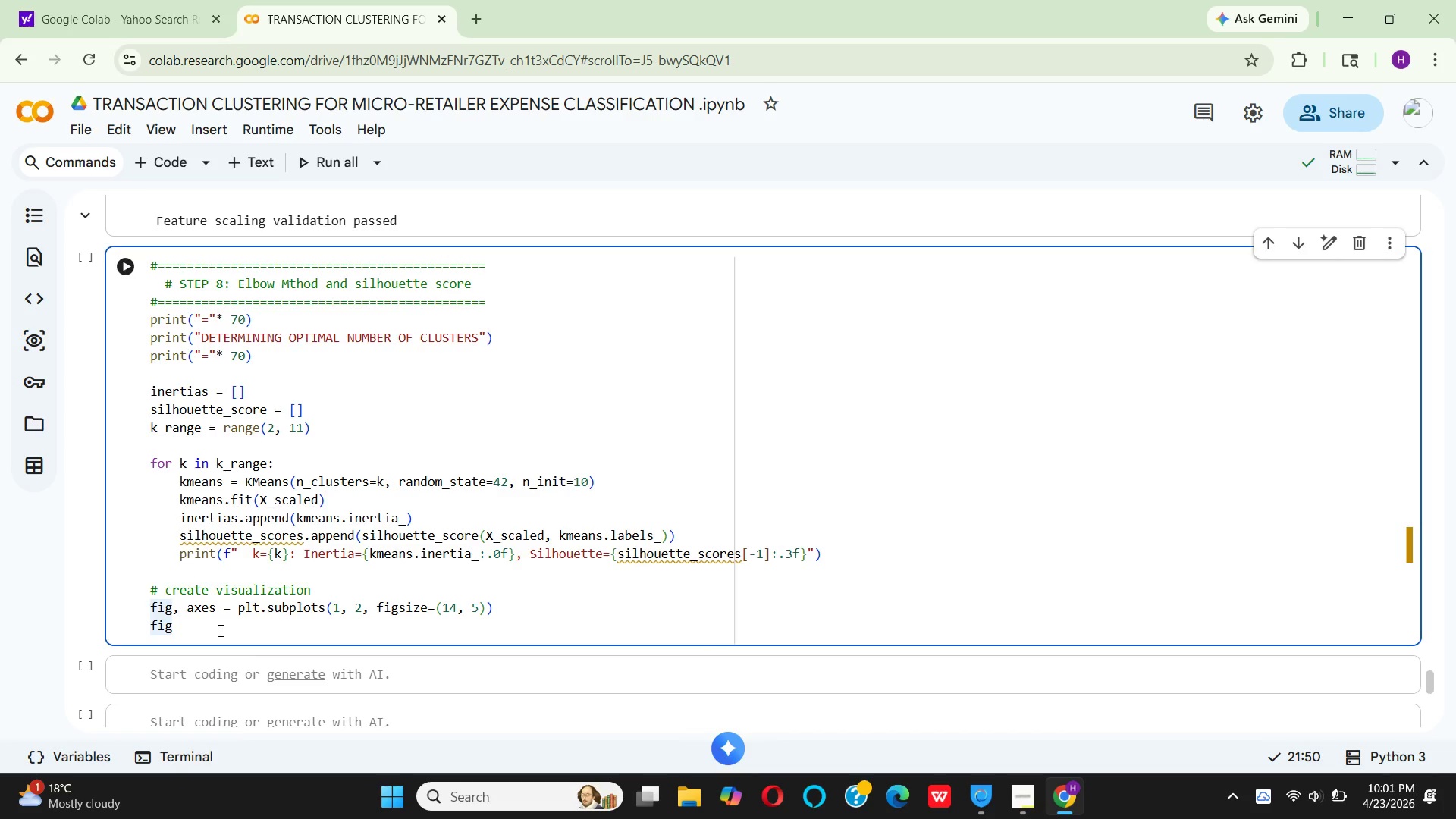 
key(Backspace)
 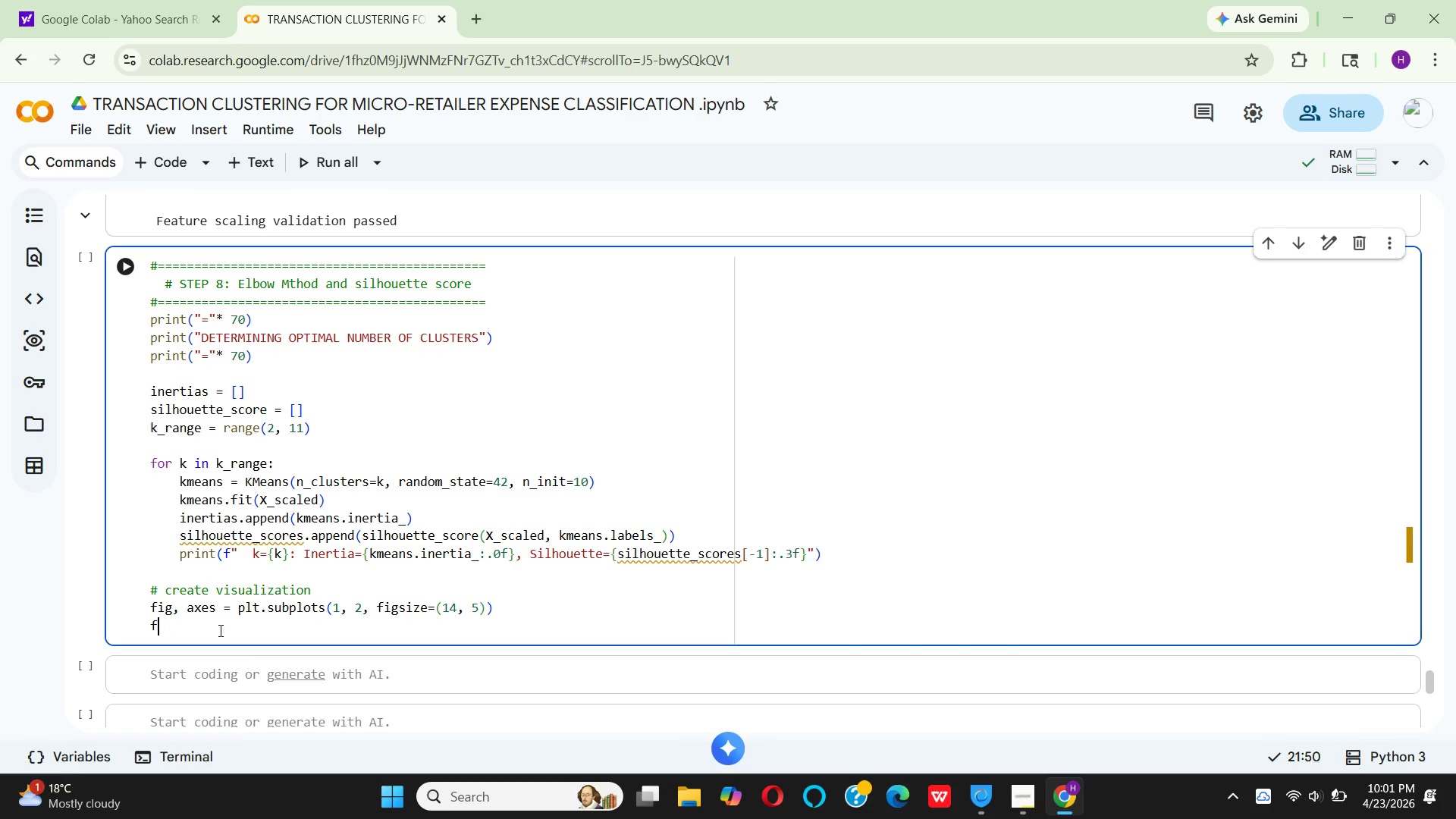 
key(Backspace)
 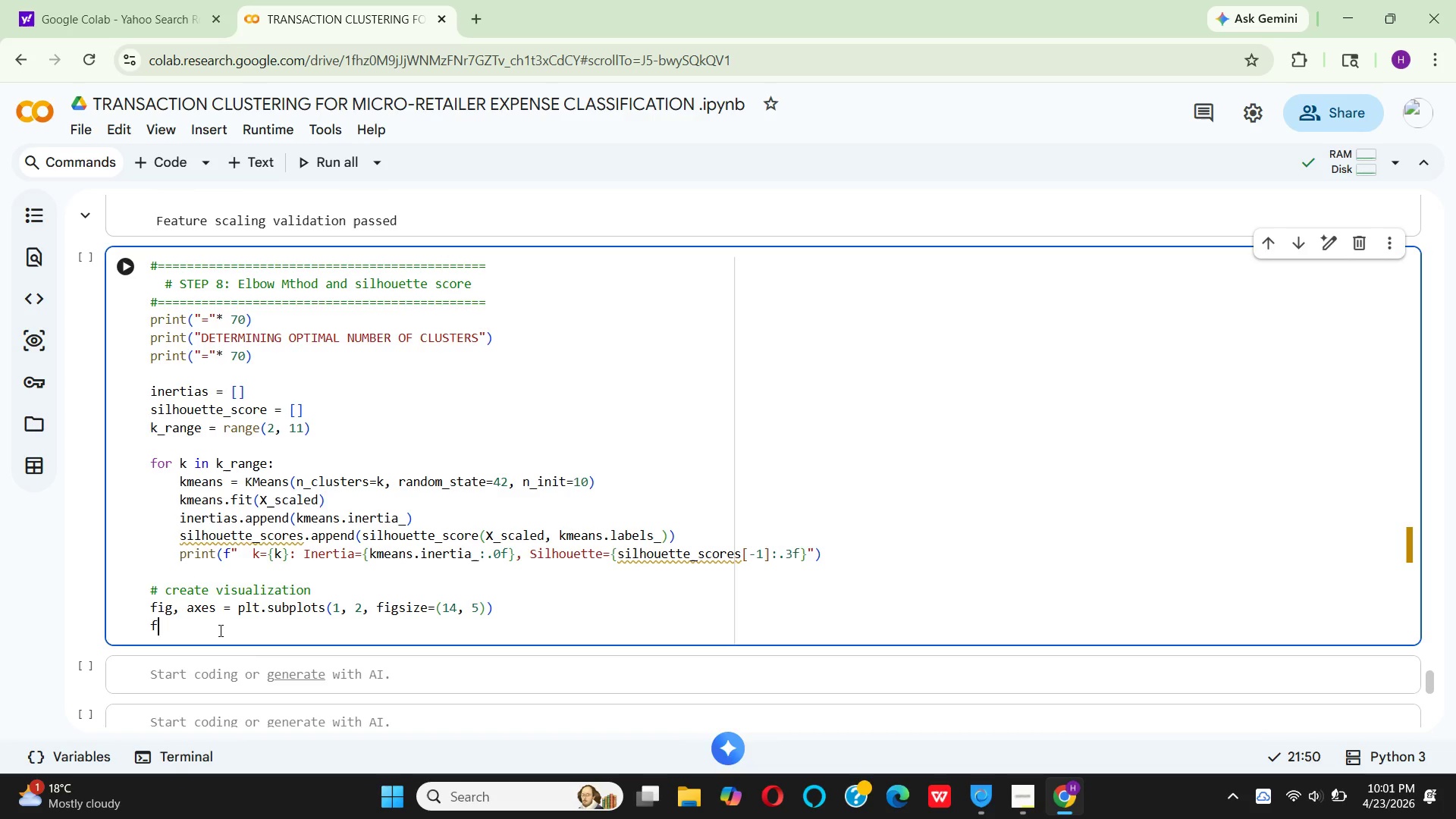 
key(Backspace)
 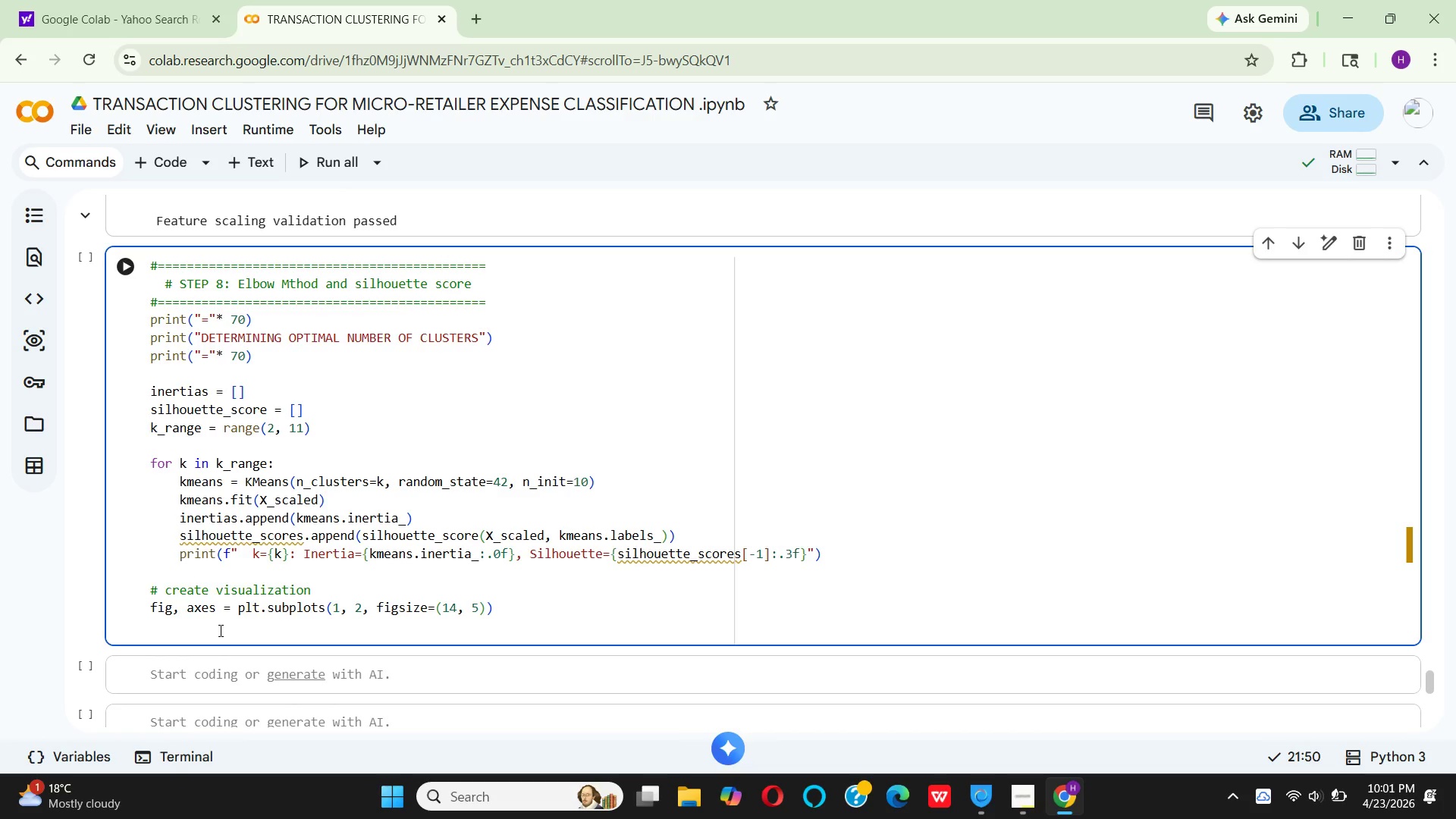 
key(Enter)
 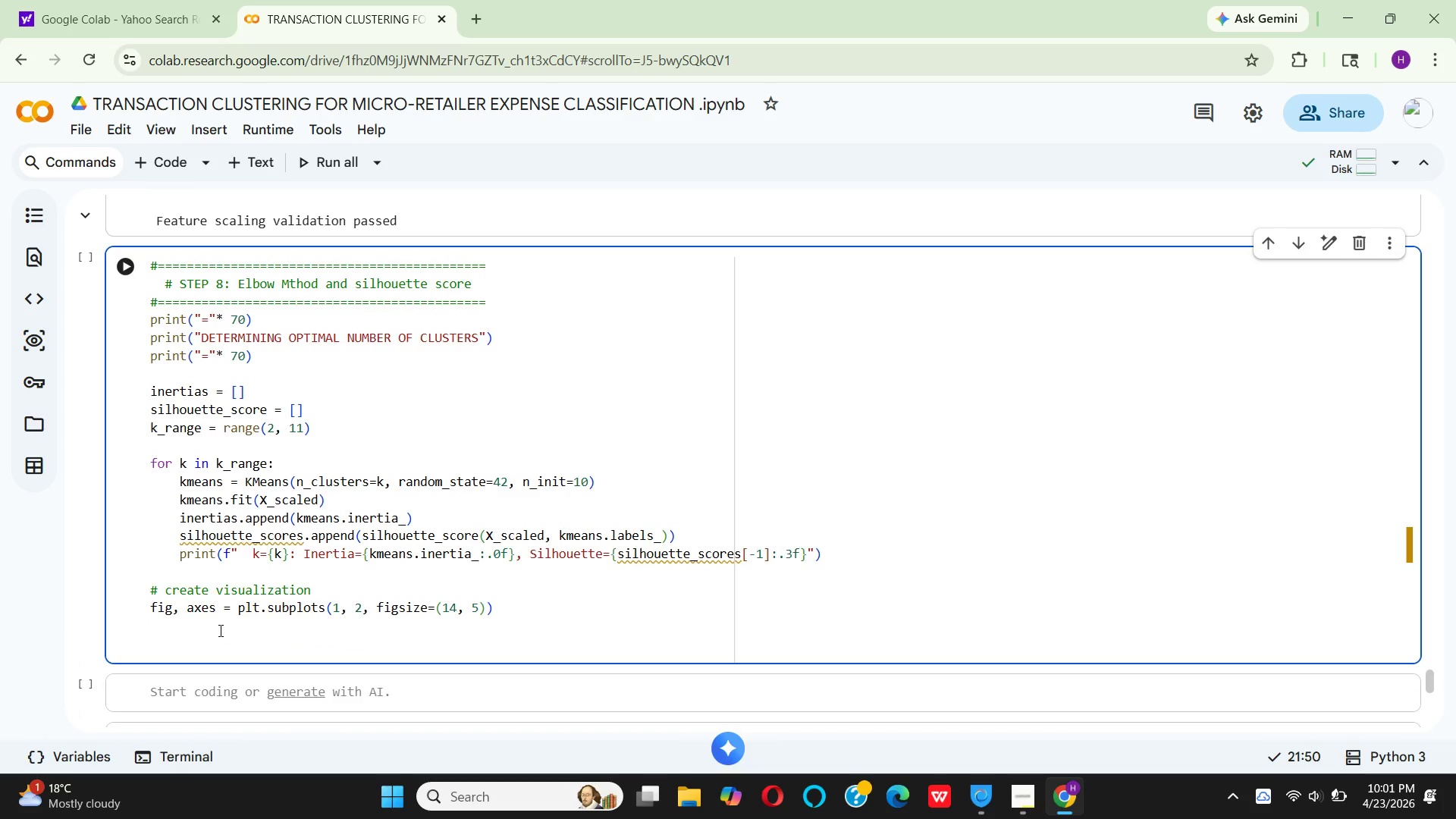 
key(Shift+ShiftLeft)
 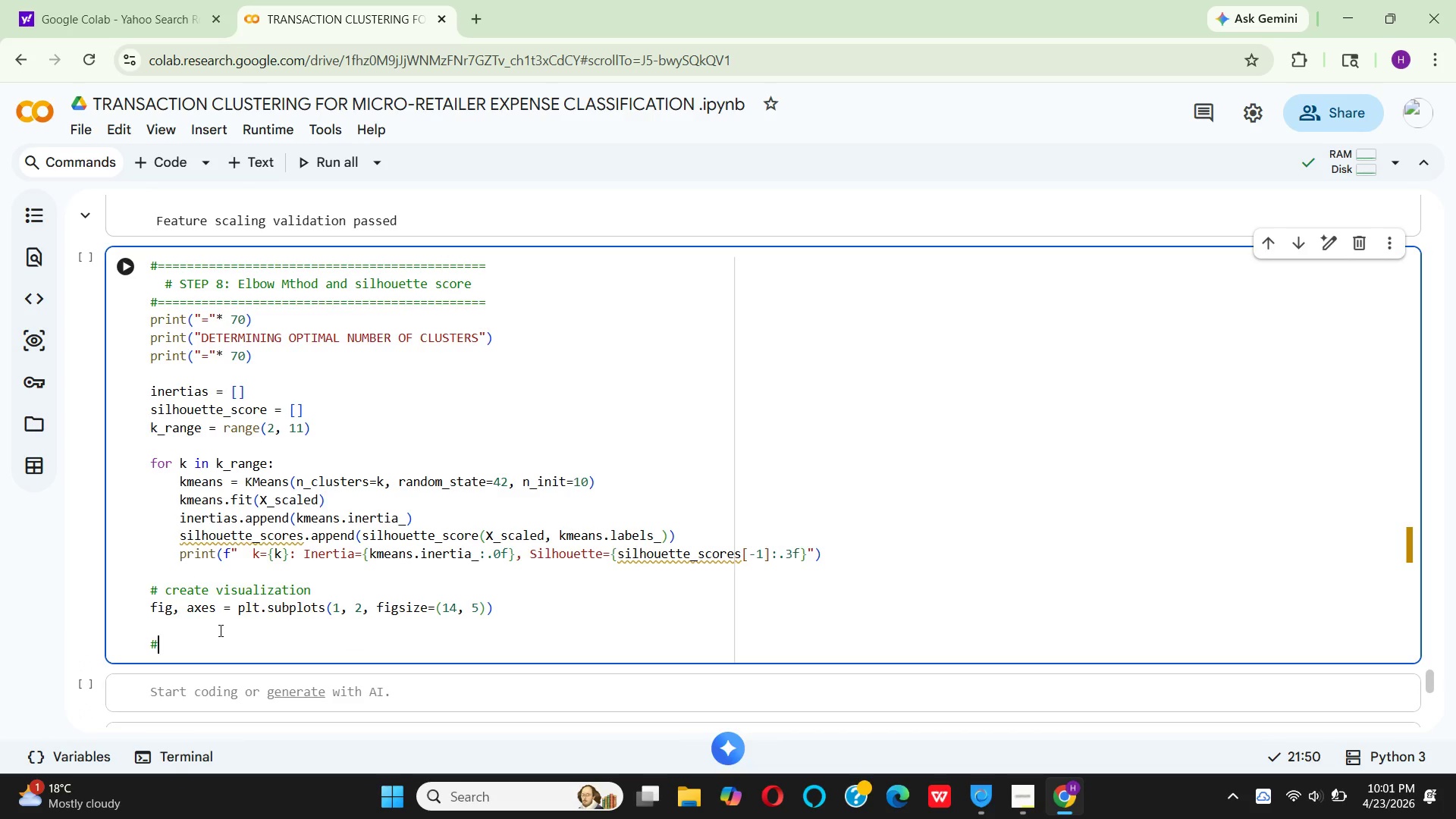 
key(Shift+3)
 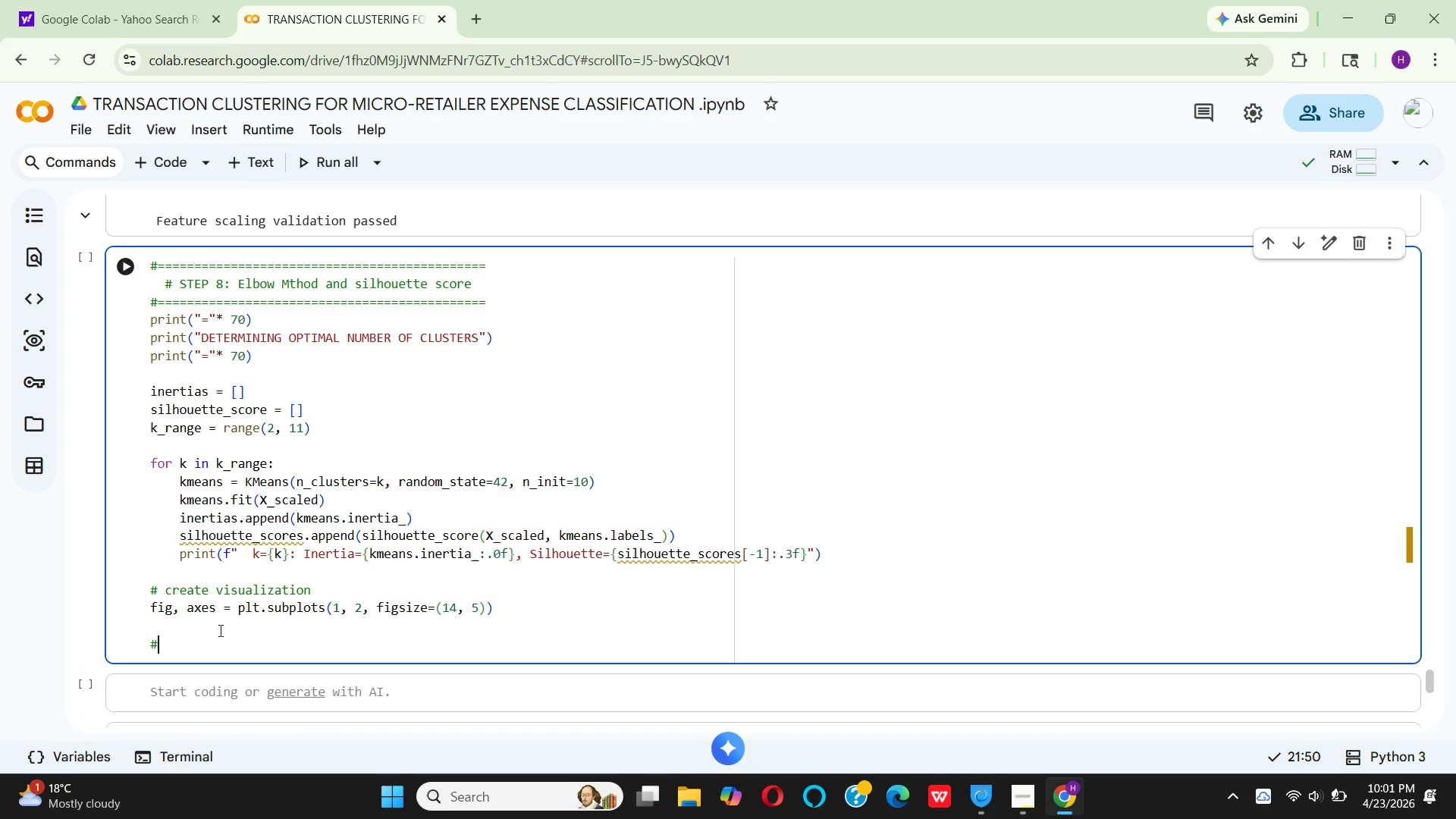 
key(Space)
 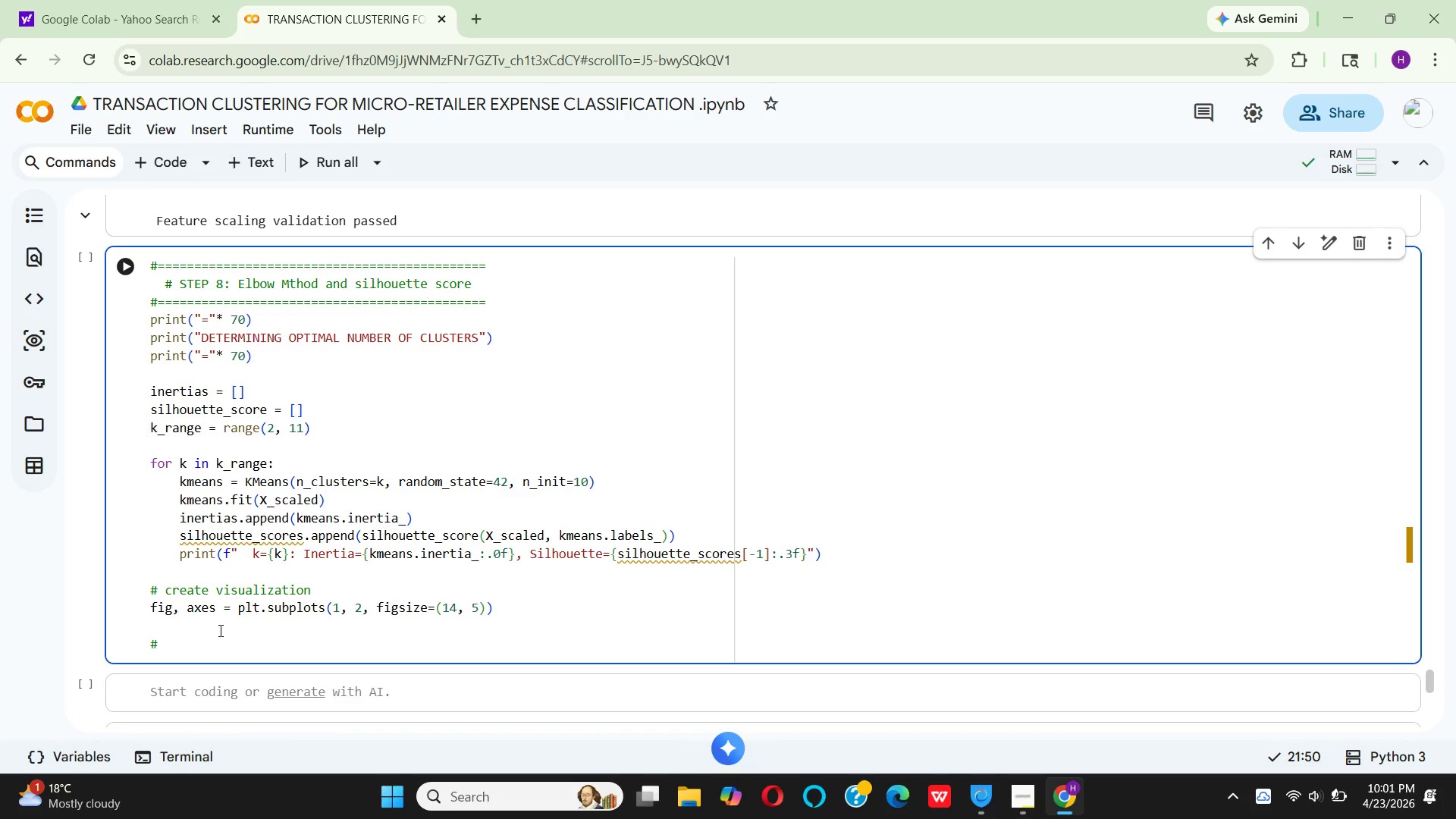 
wait(8.89)
 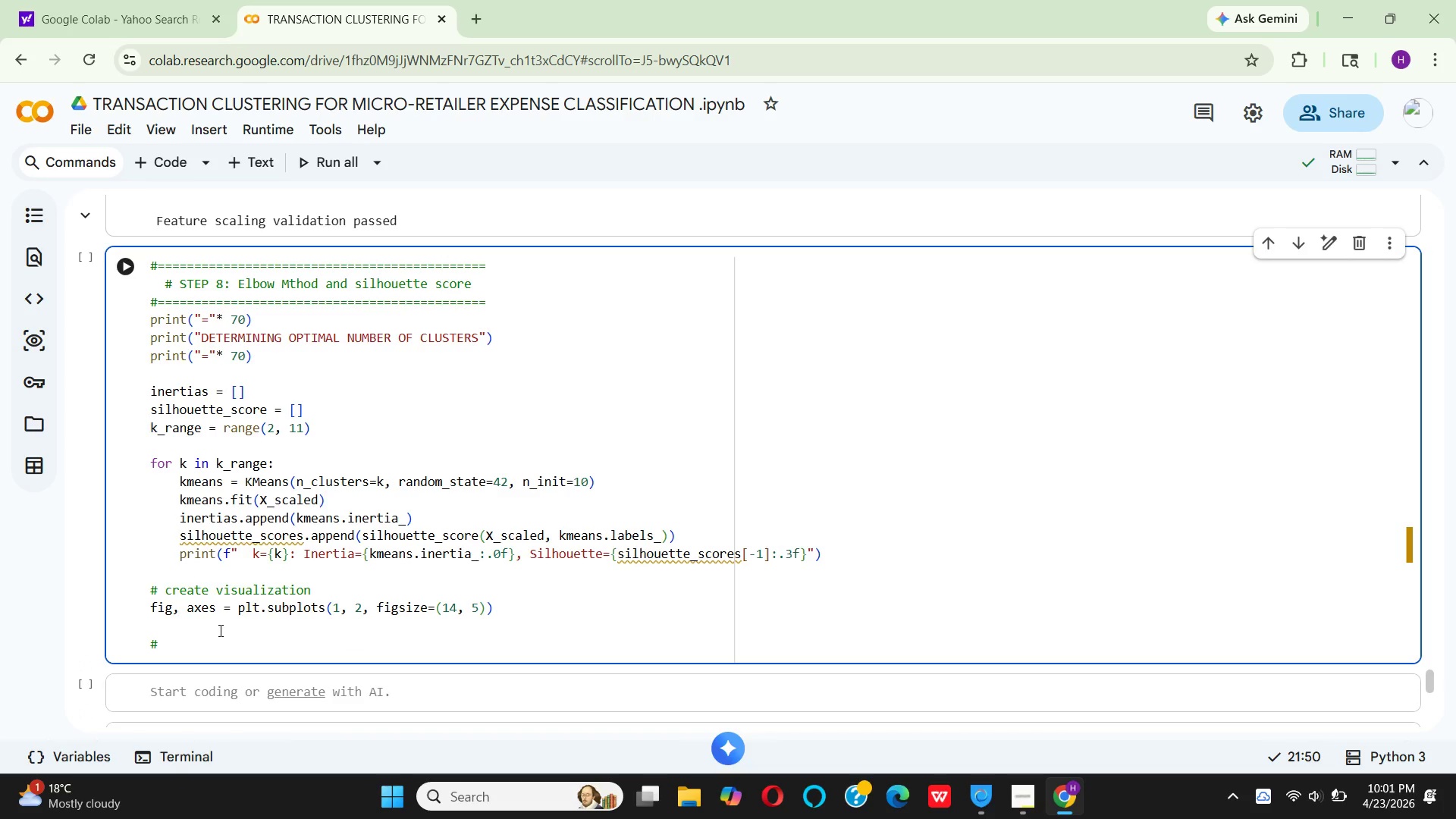 
type(Elbow pot)
 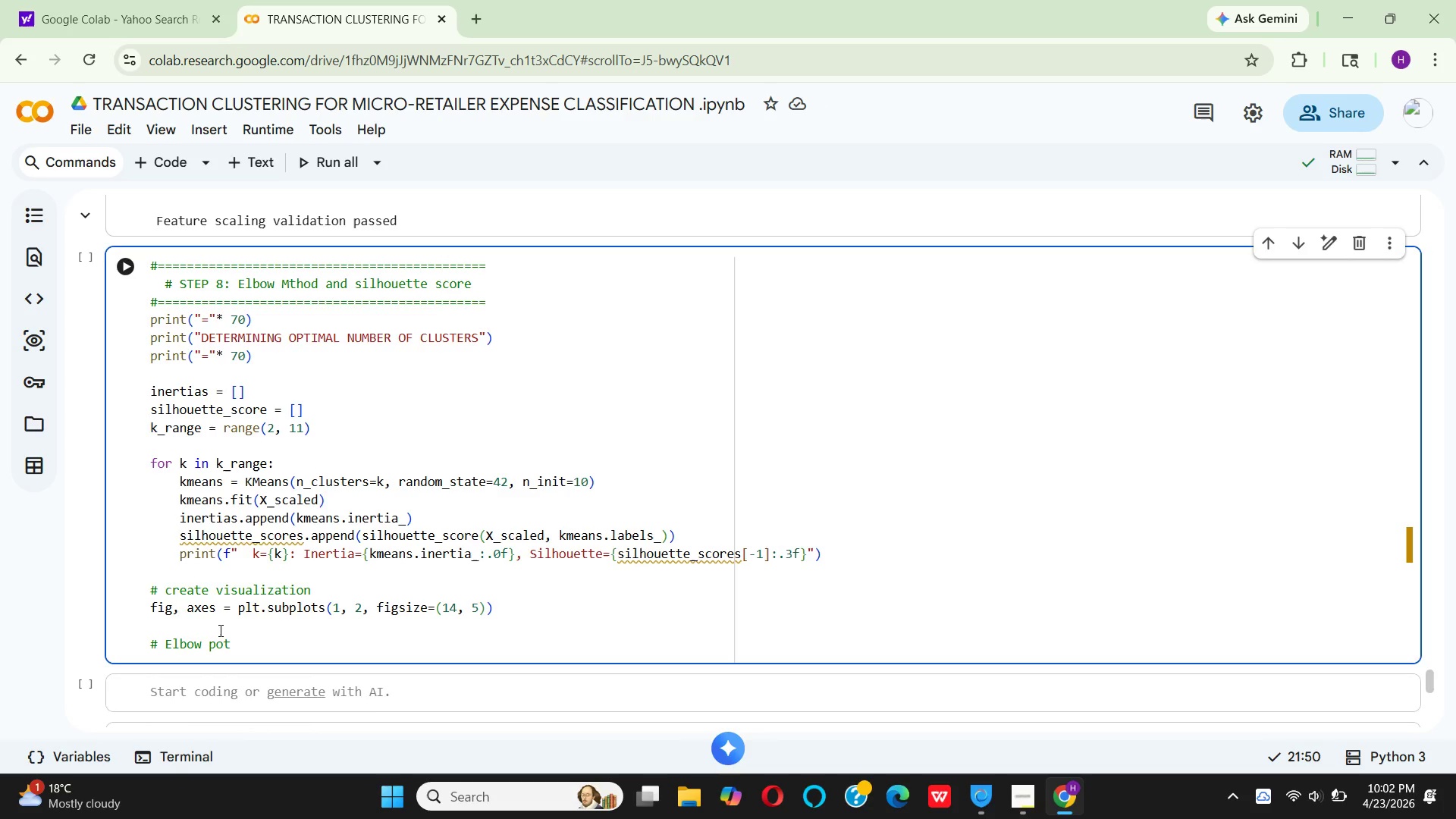 
key(Enter)
 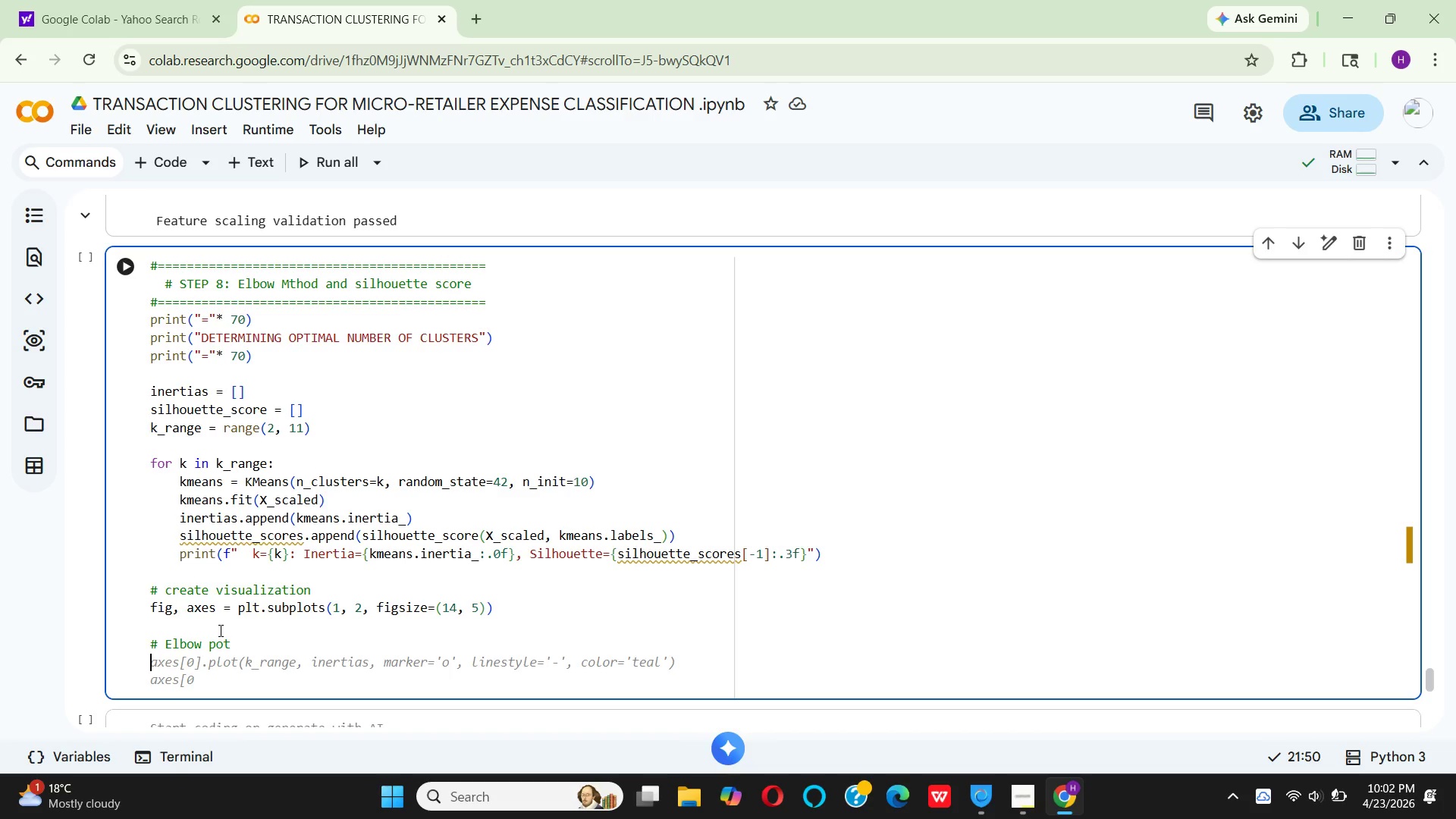 
wait(16.03)
 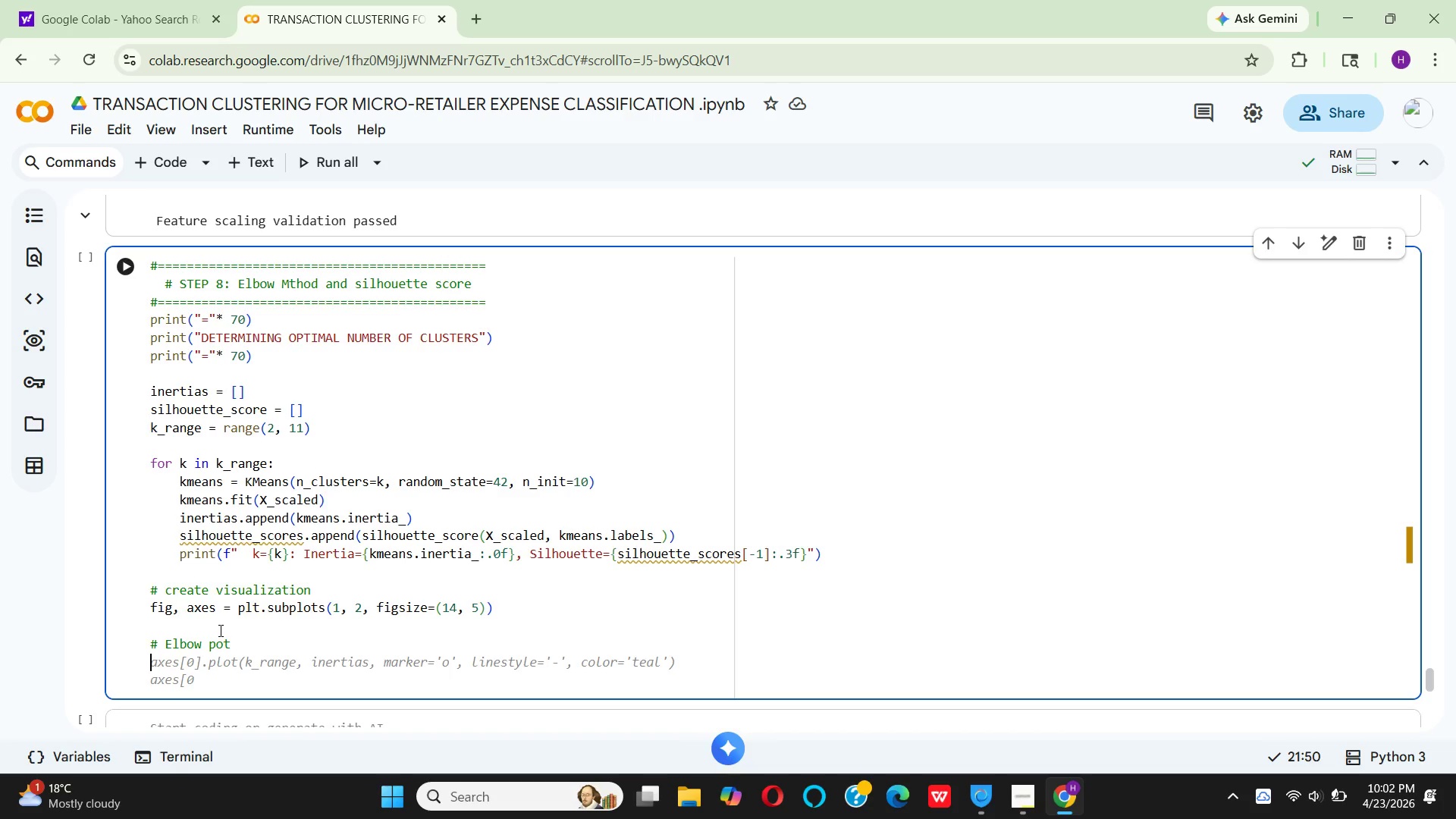 
type(axes)
 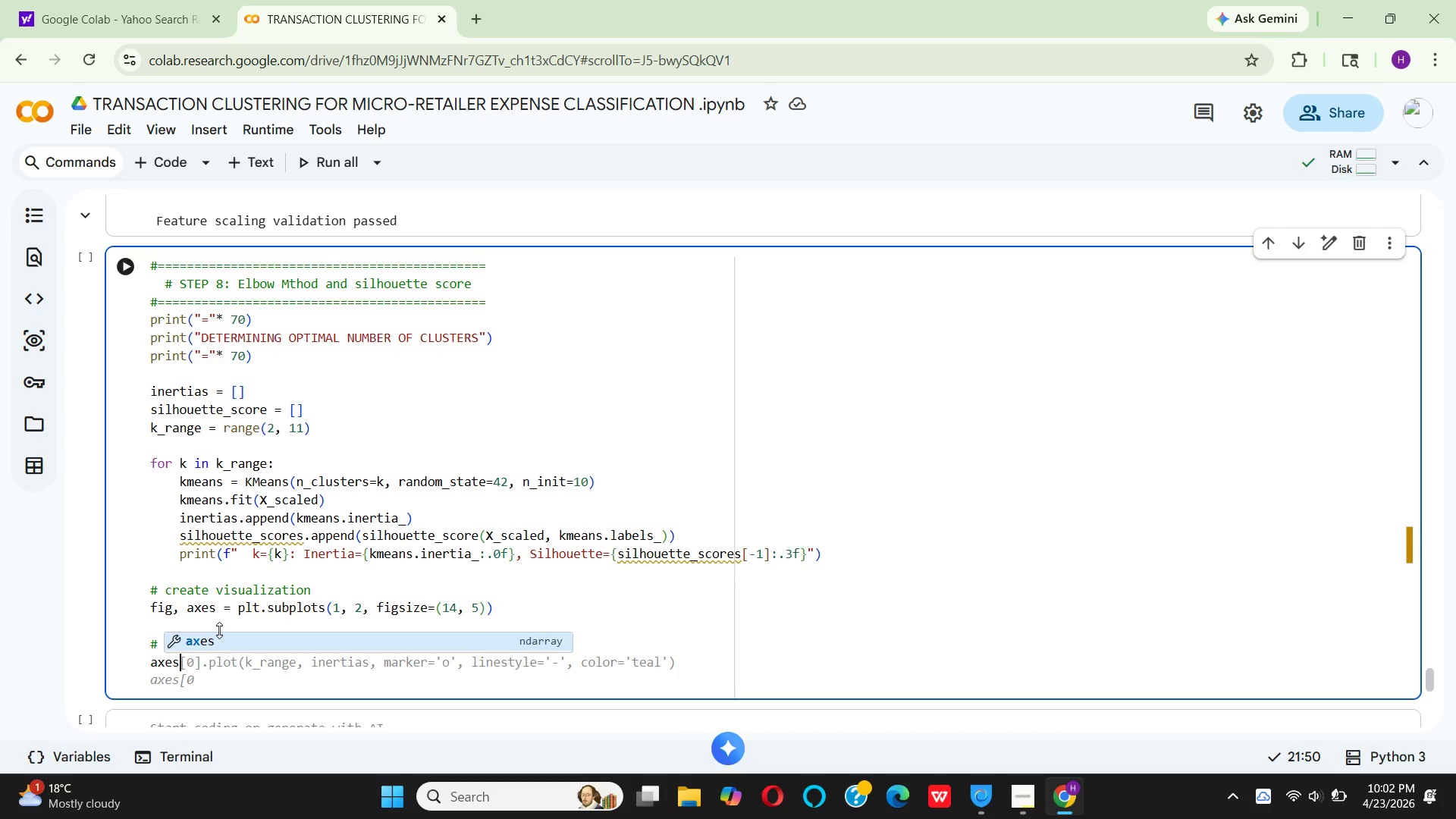 
key(Enter)
 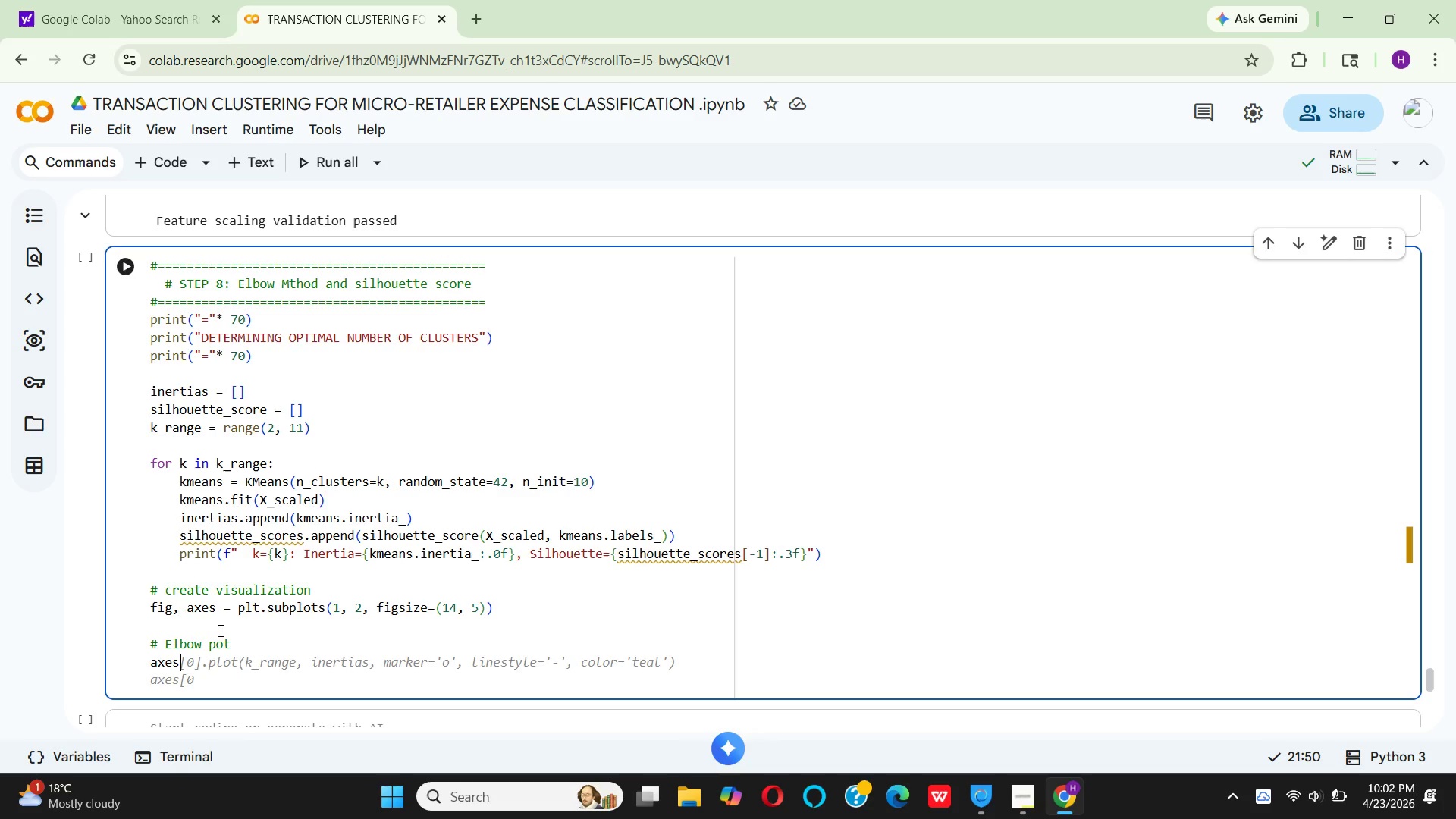 
key(BracketLeft)
 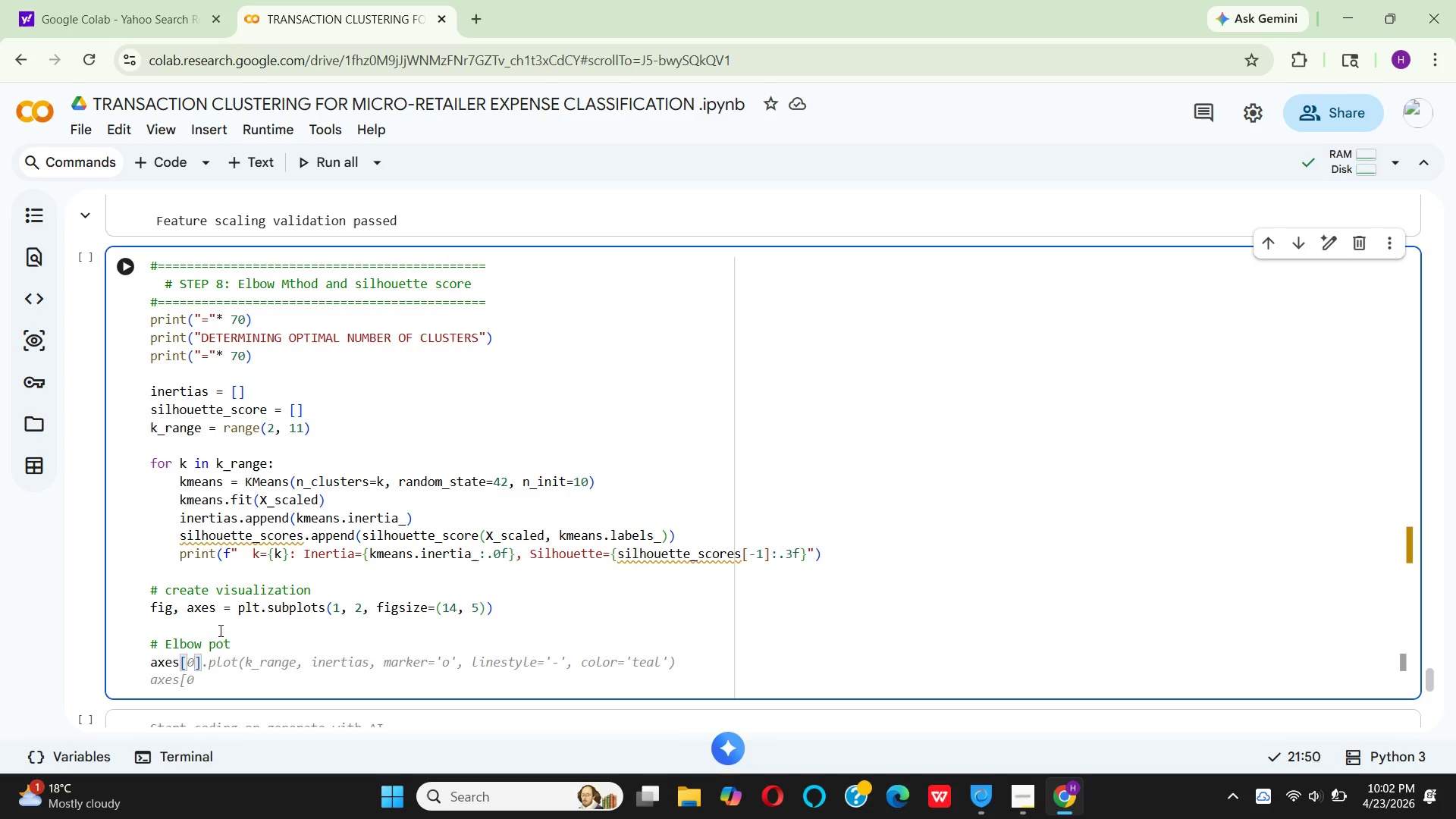 
key(0)
 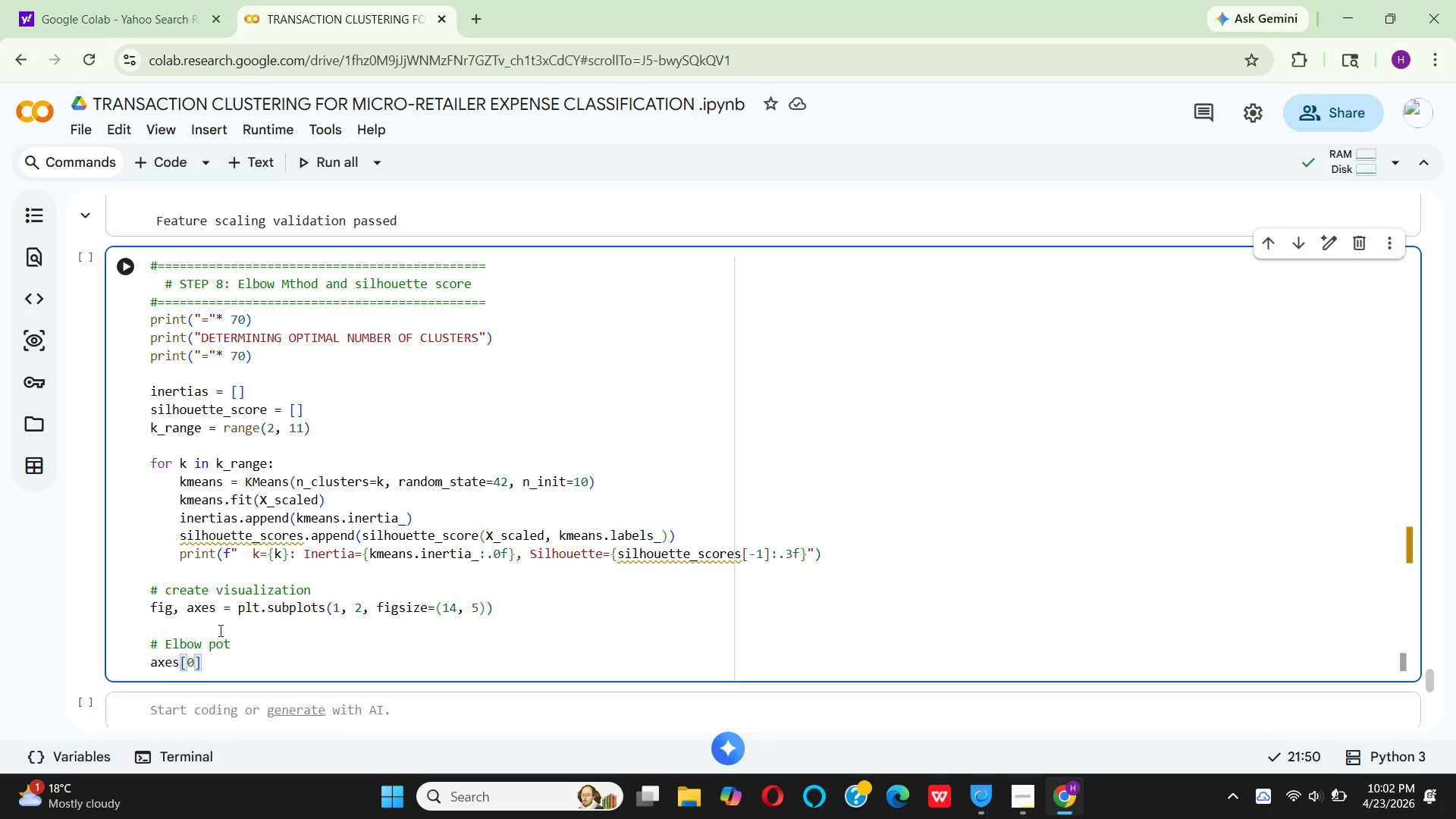 
key(ArrowRight)
 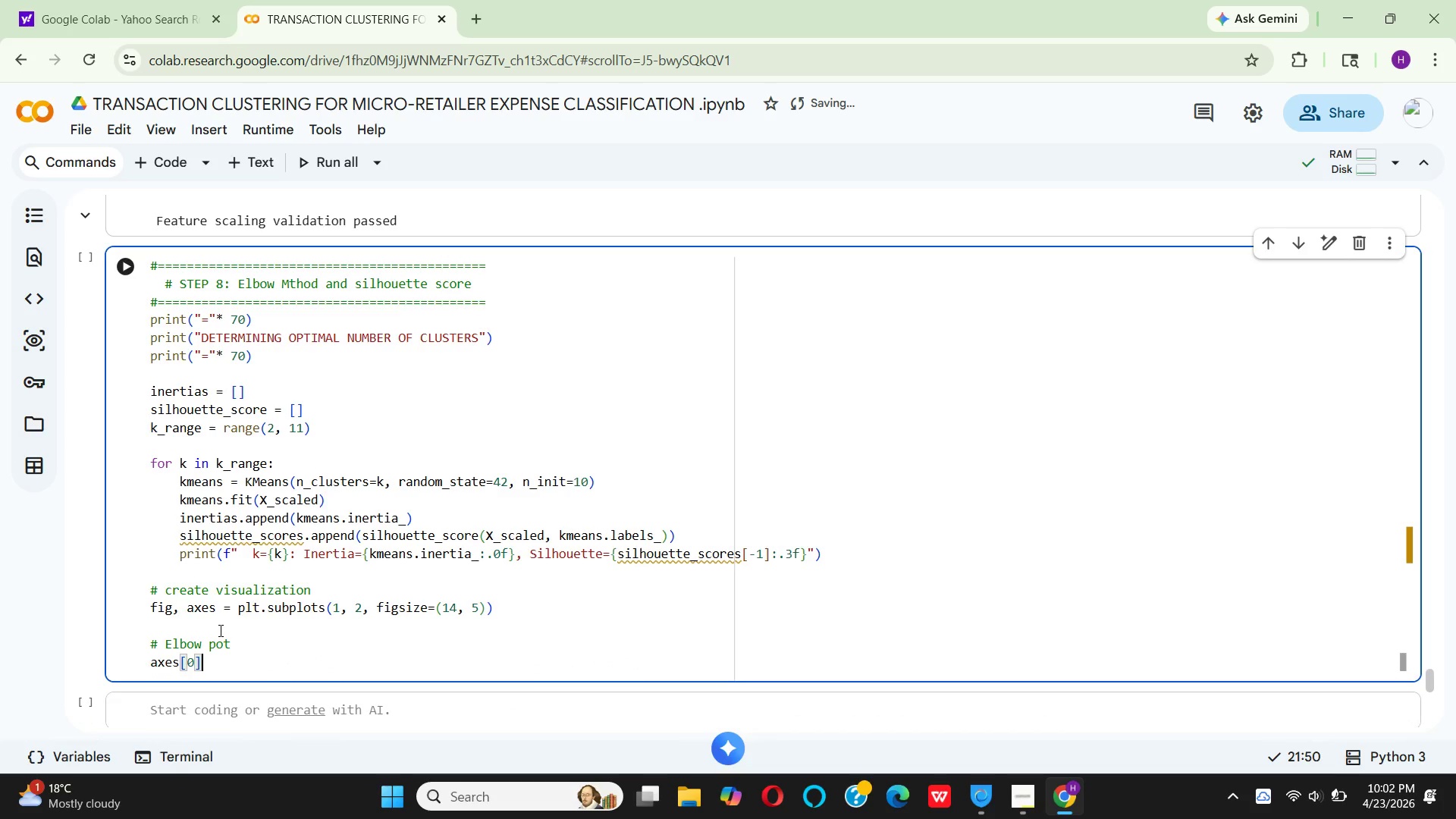 
type(.plot)
 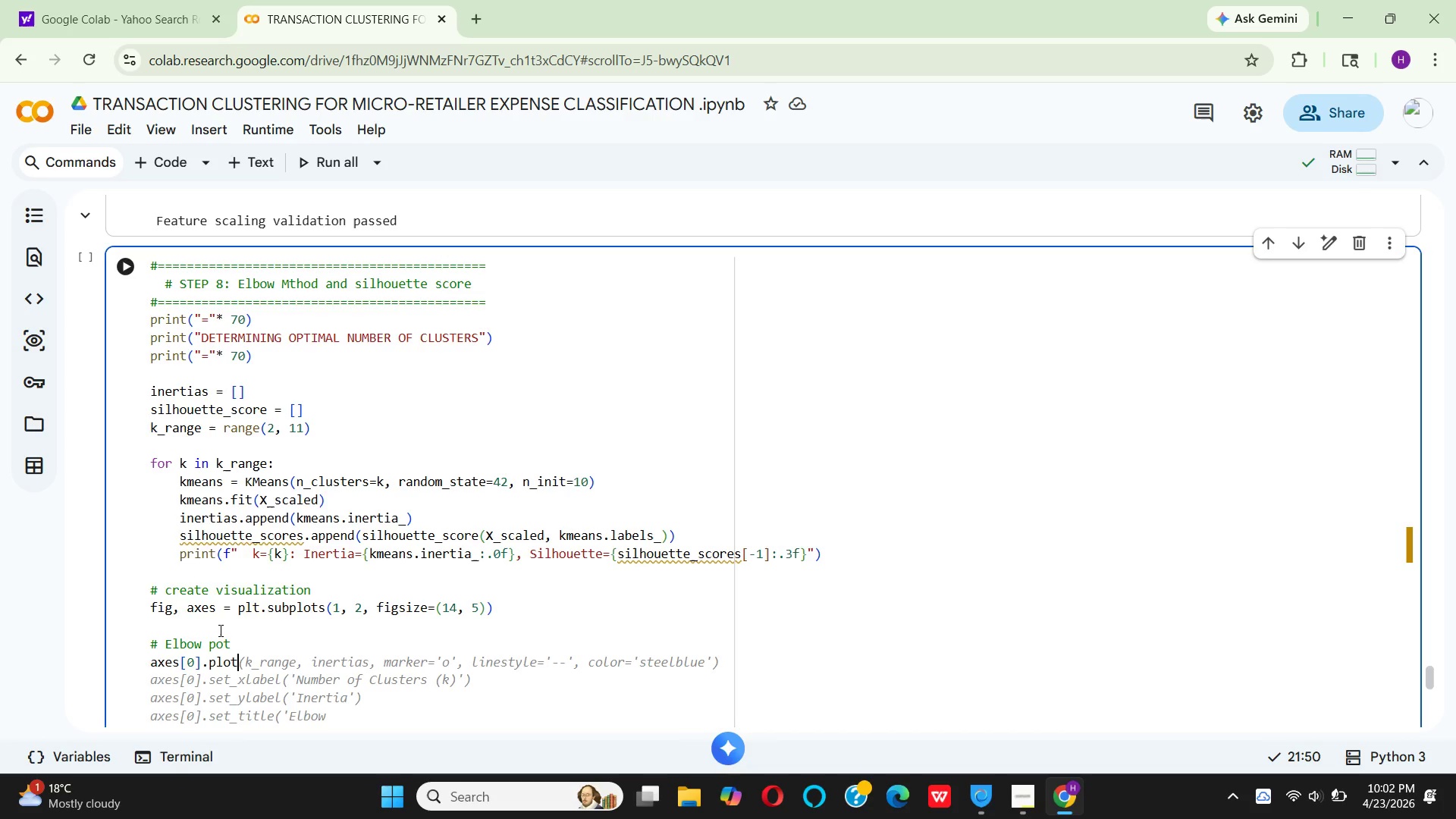 
wait(18.51)
 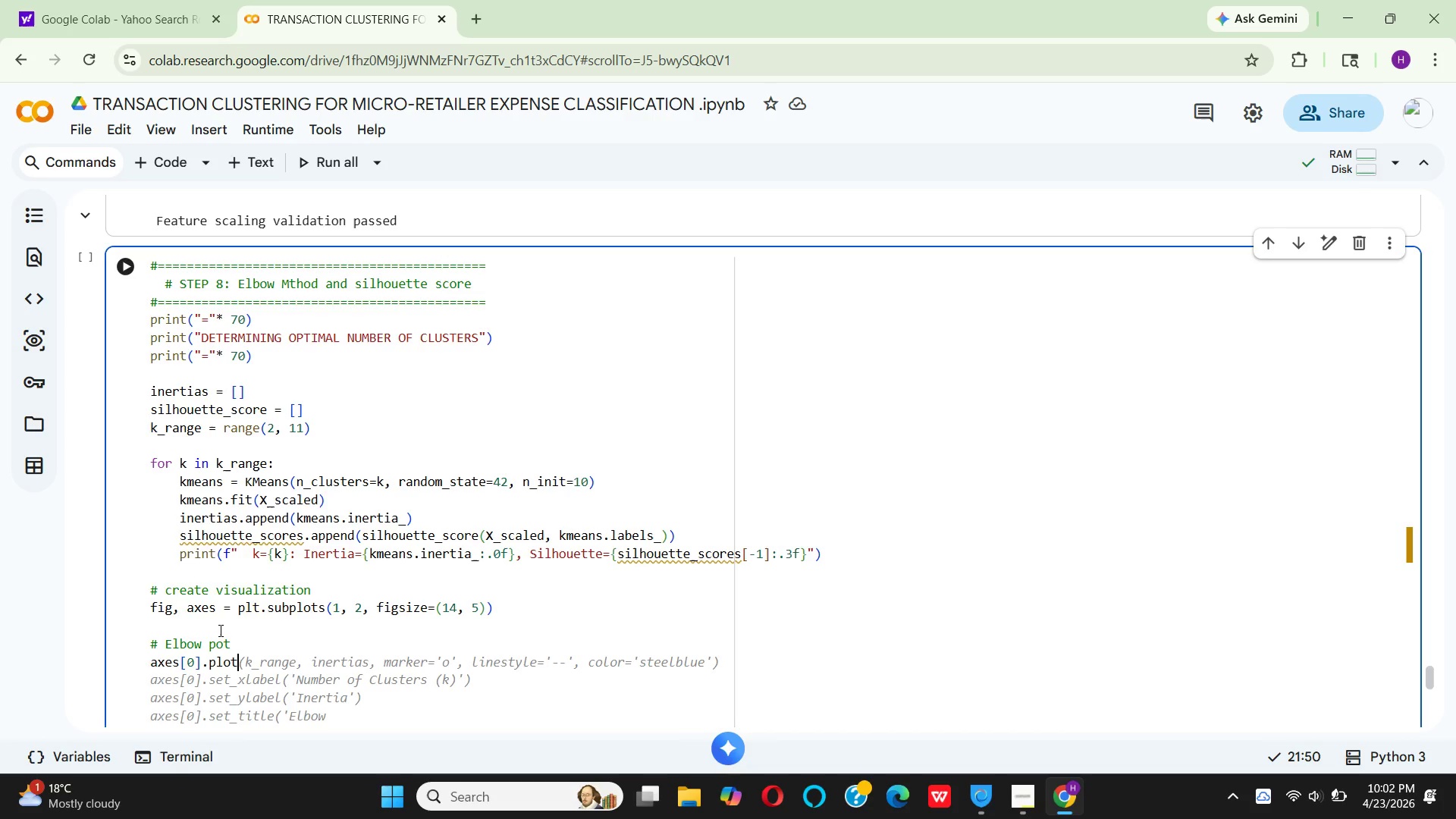 
left_click([330, 645])
 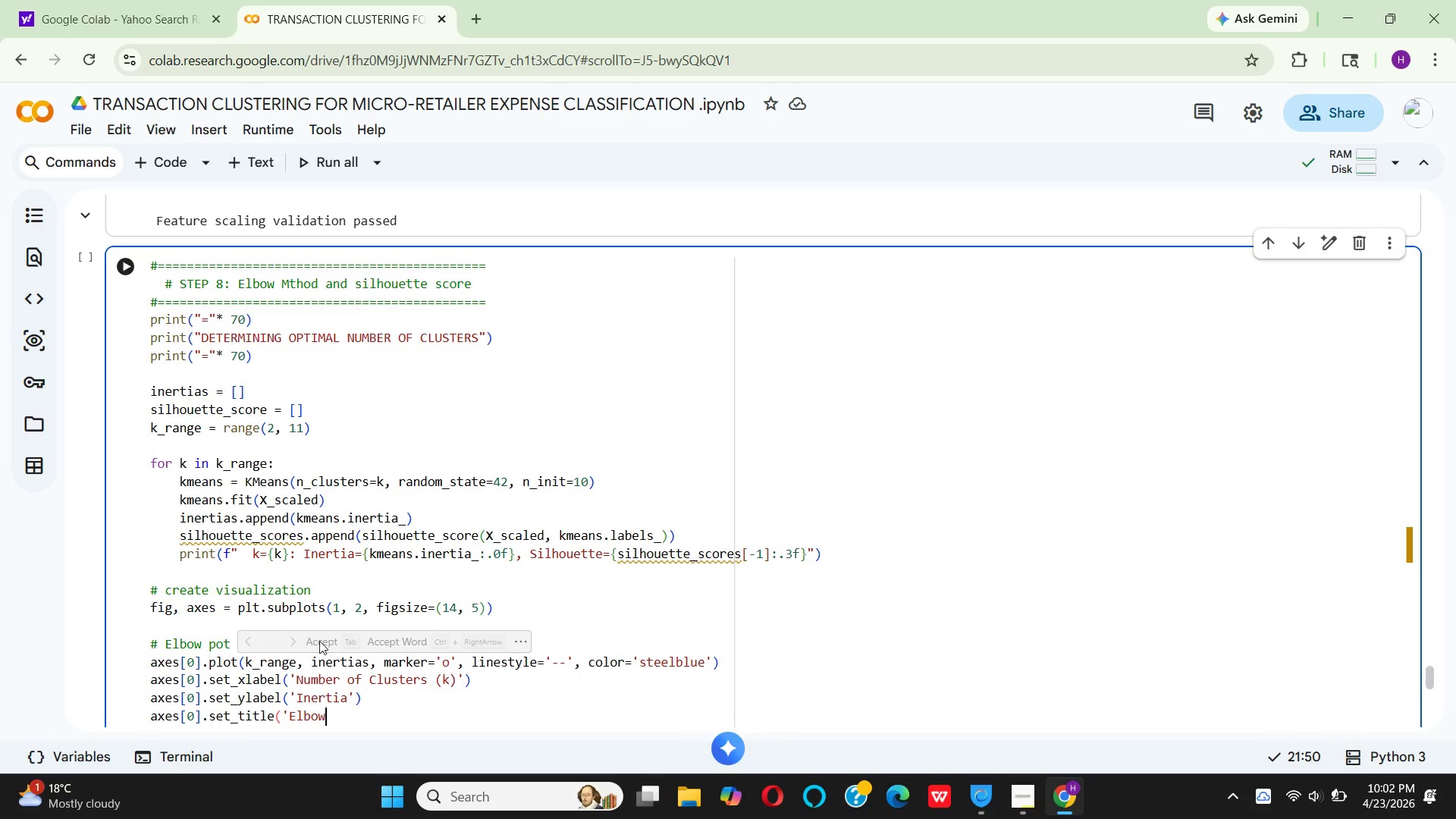 
scroll: coordinate [407, 674], scroll_direction: down, amount: 4.0
 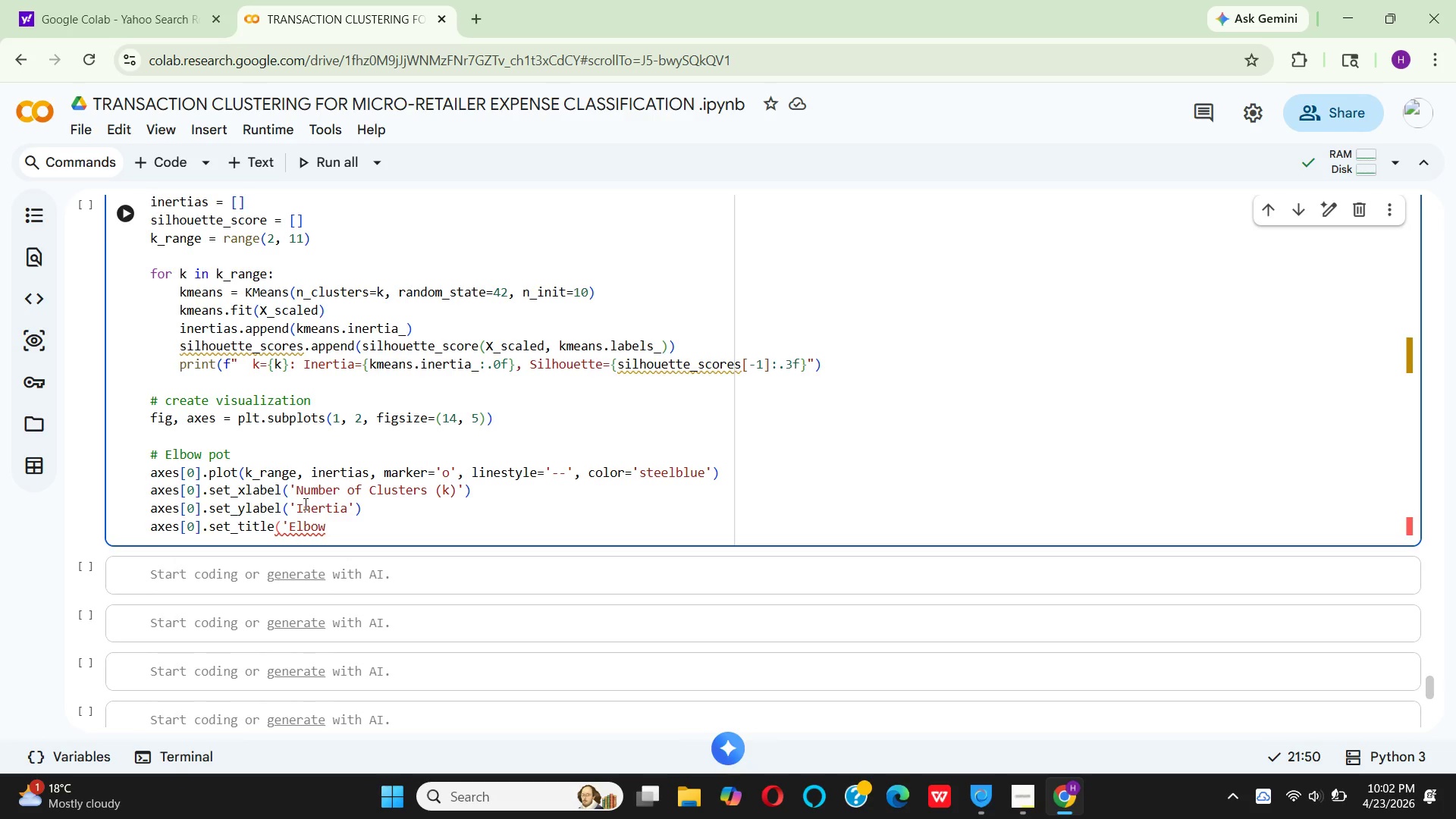 
wait(8.24)
 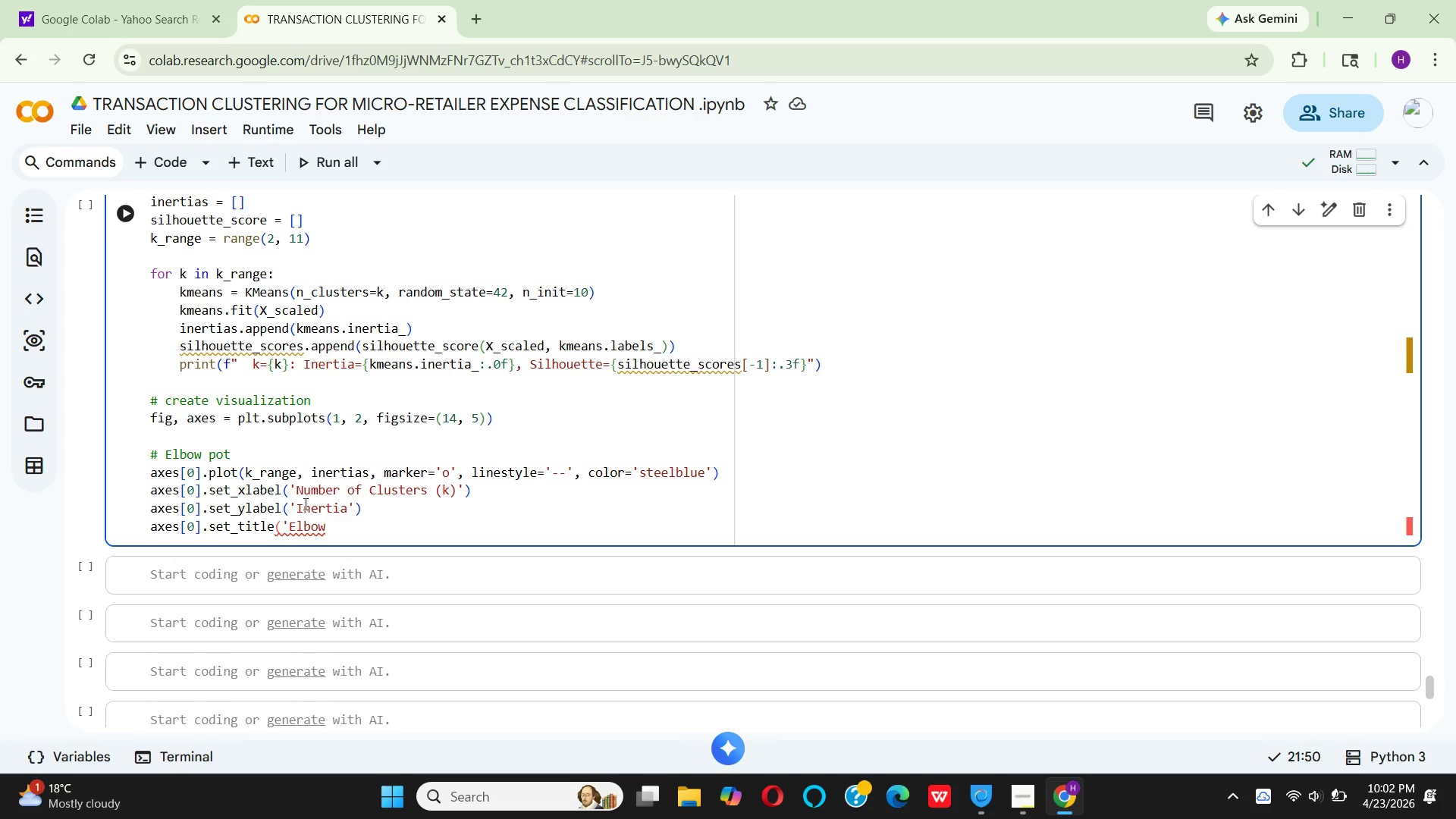 
mouse_move([388, 490])
 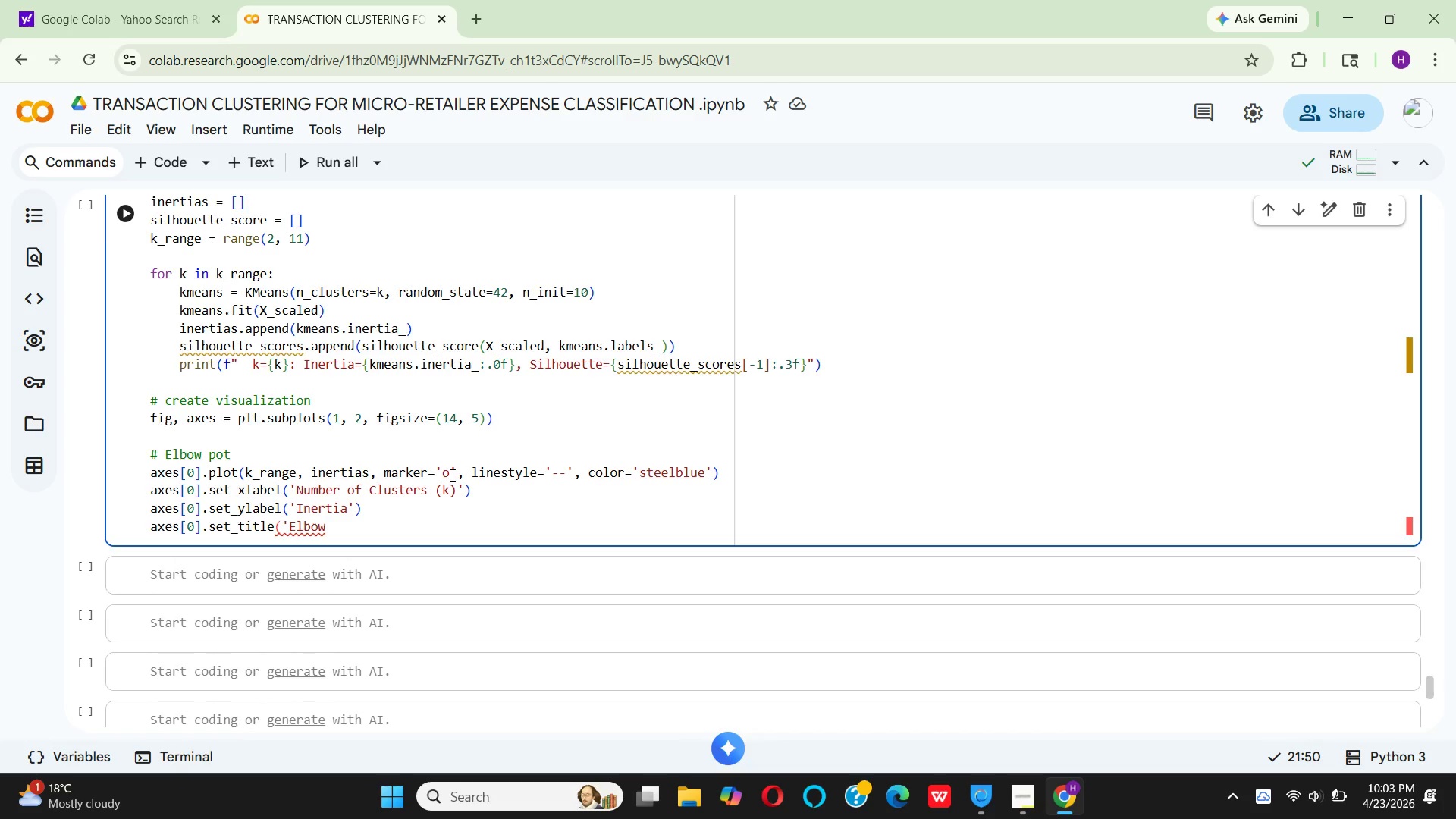 
wait(6.62)
 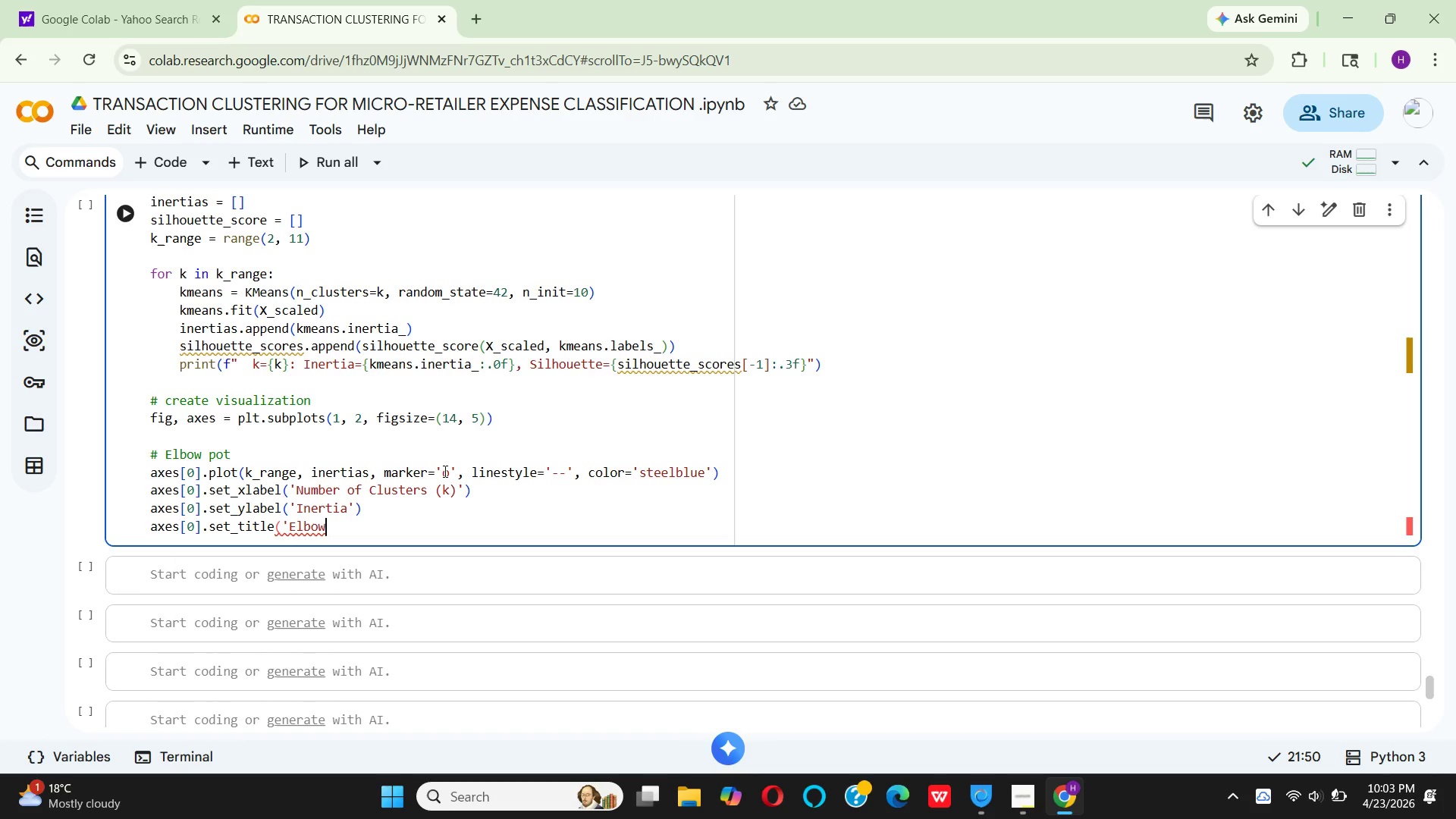 
left_click([451, 475])
 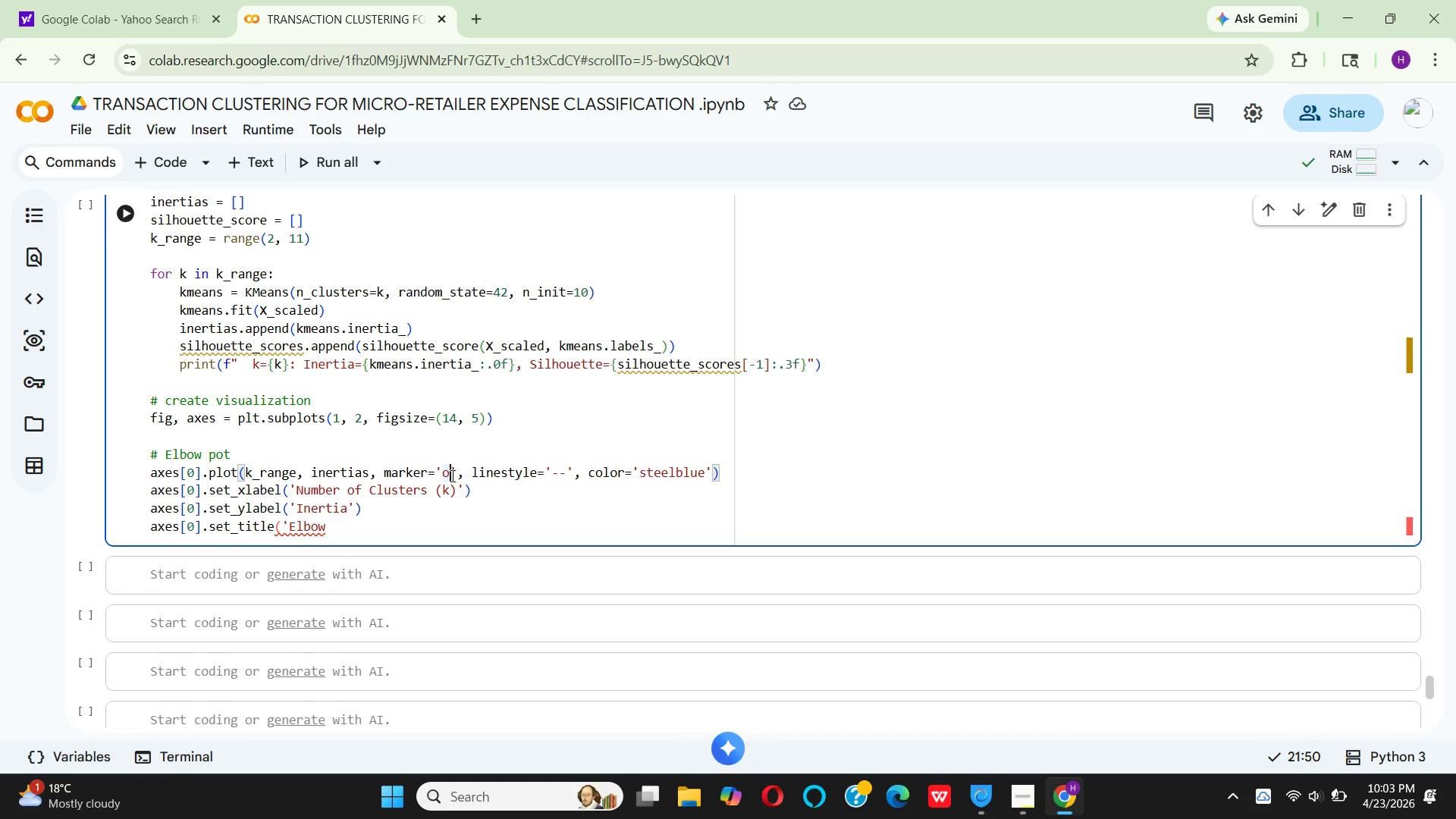 
key(ArrowRight)
 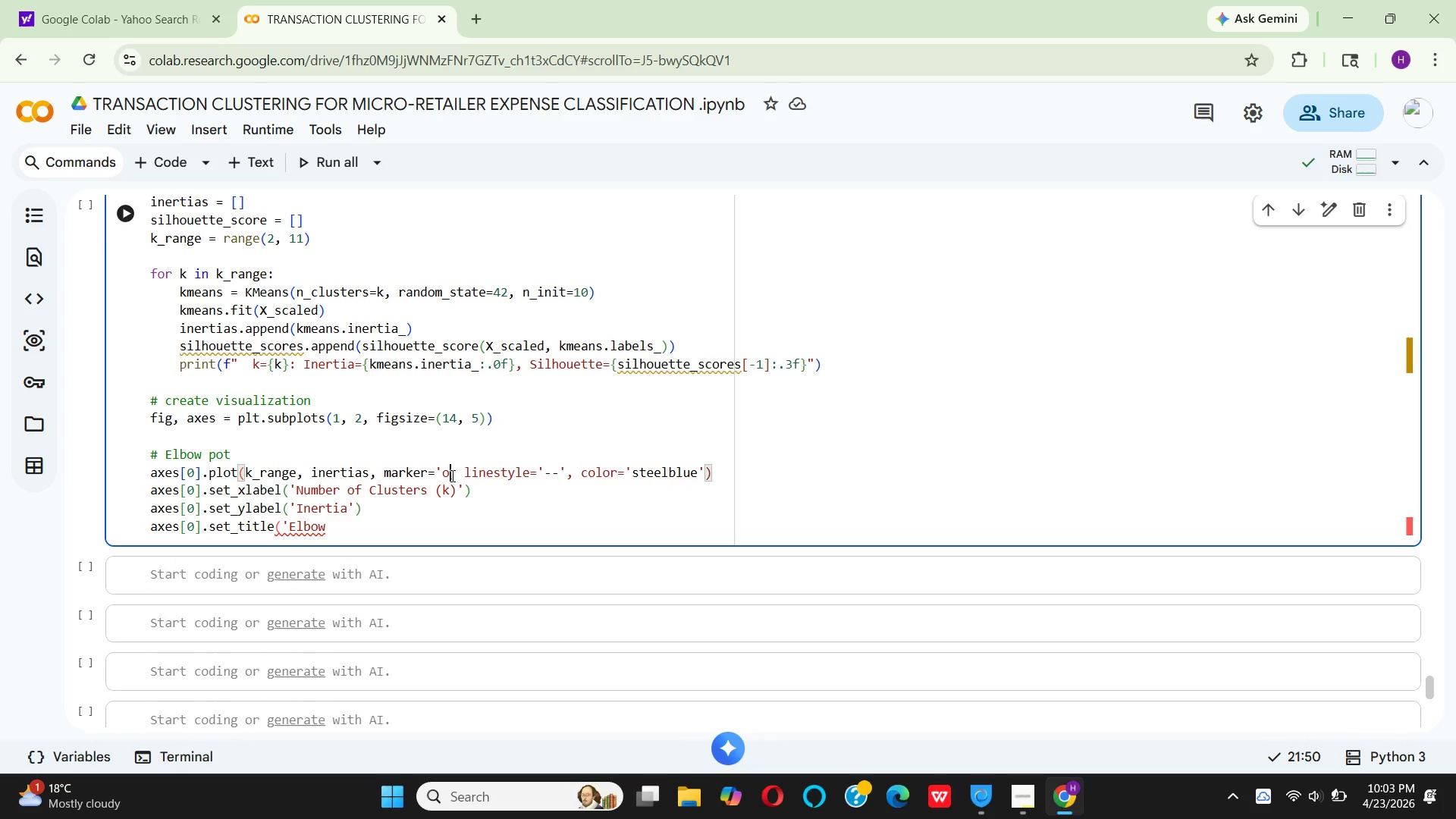 
key(Backspace)
key(Backspace)
key(Backspace)
key(Backspace)
key(Backspace)
key(Backspace)
key(Backspace)
key(Backspace)
key(Backspace)
key(Backspace)
type('bo-)
 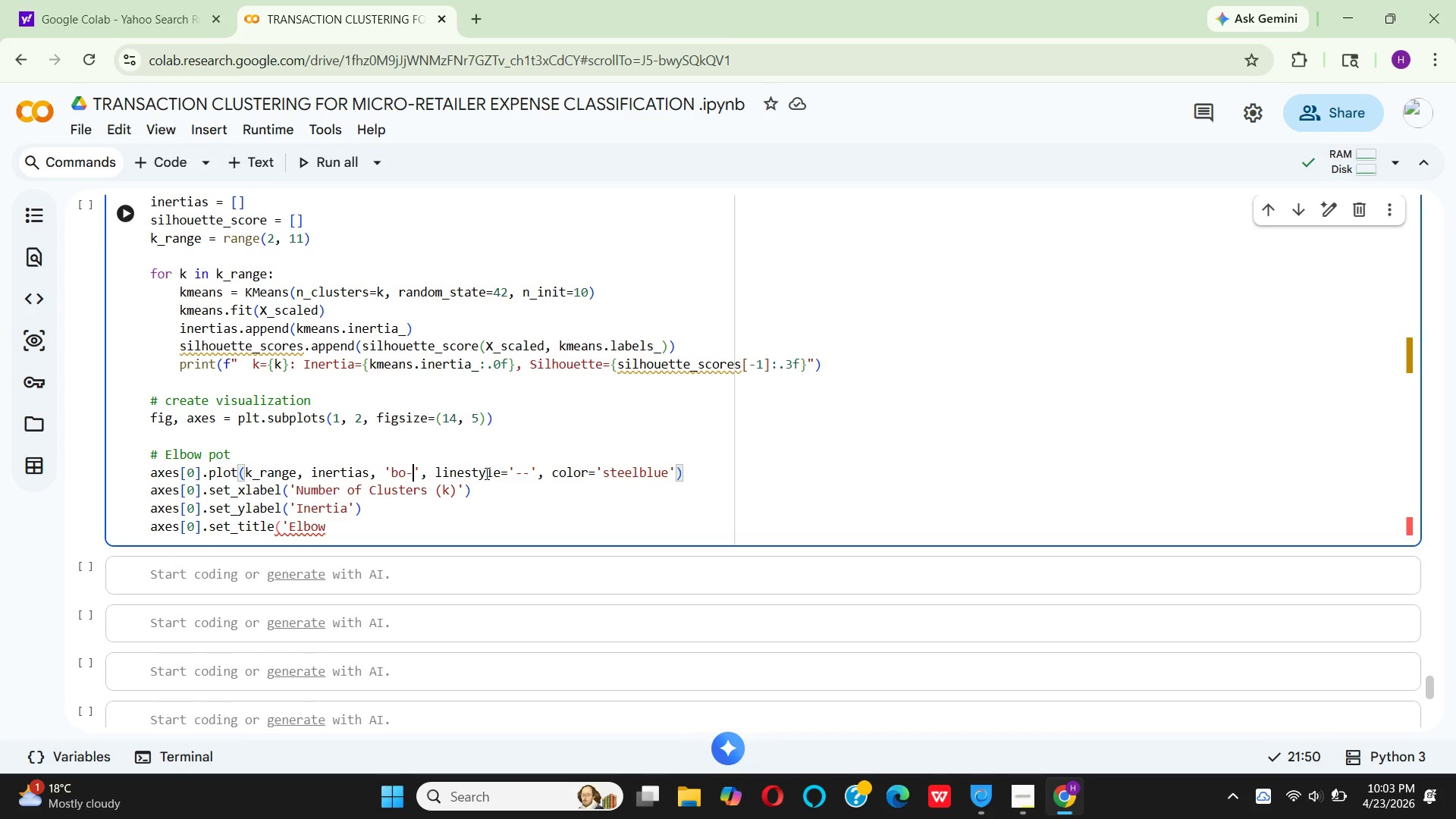 
left_click([433, 473])
 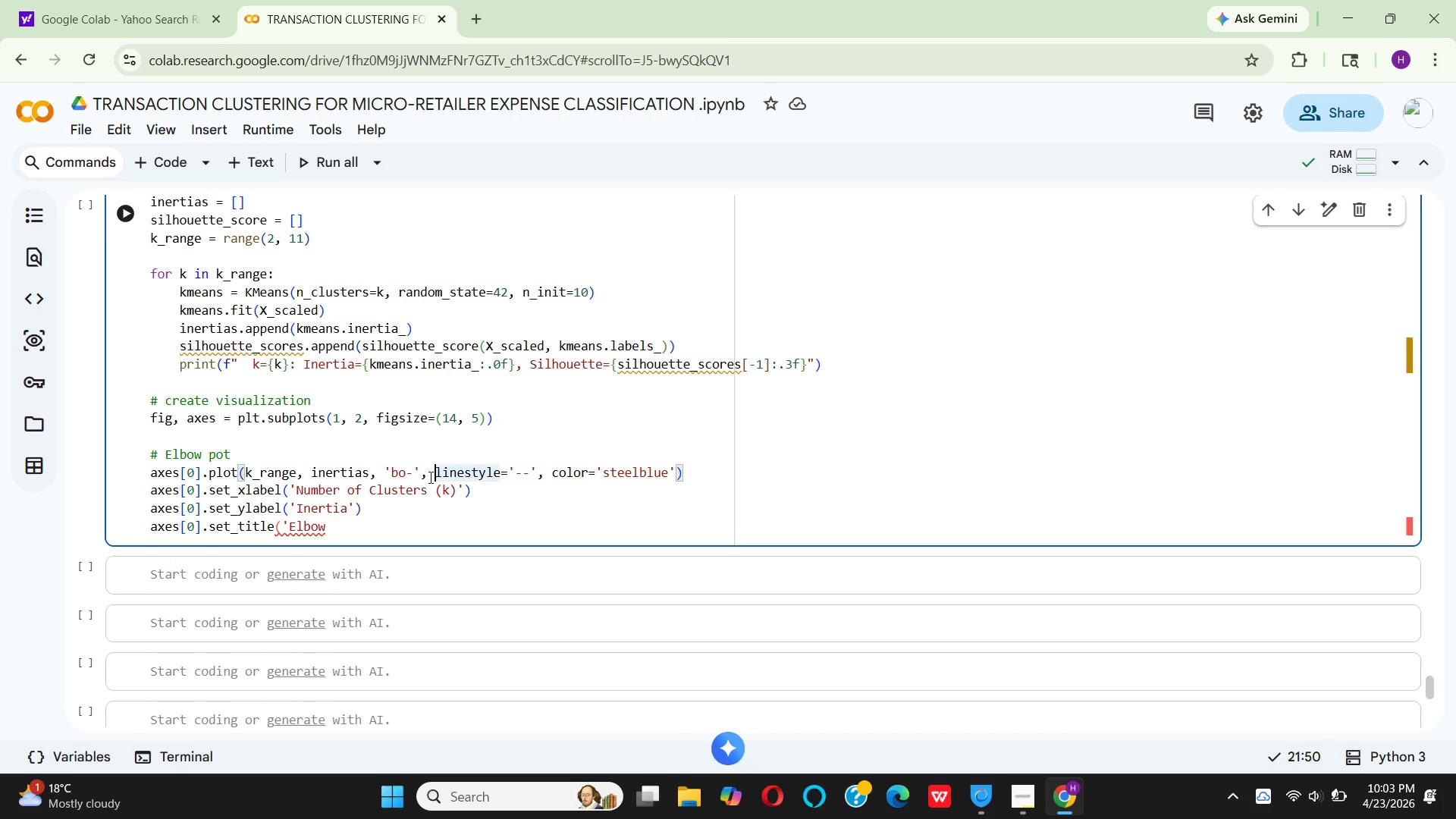 
key(Backspace)
type(linewidth=2, )
 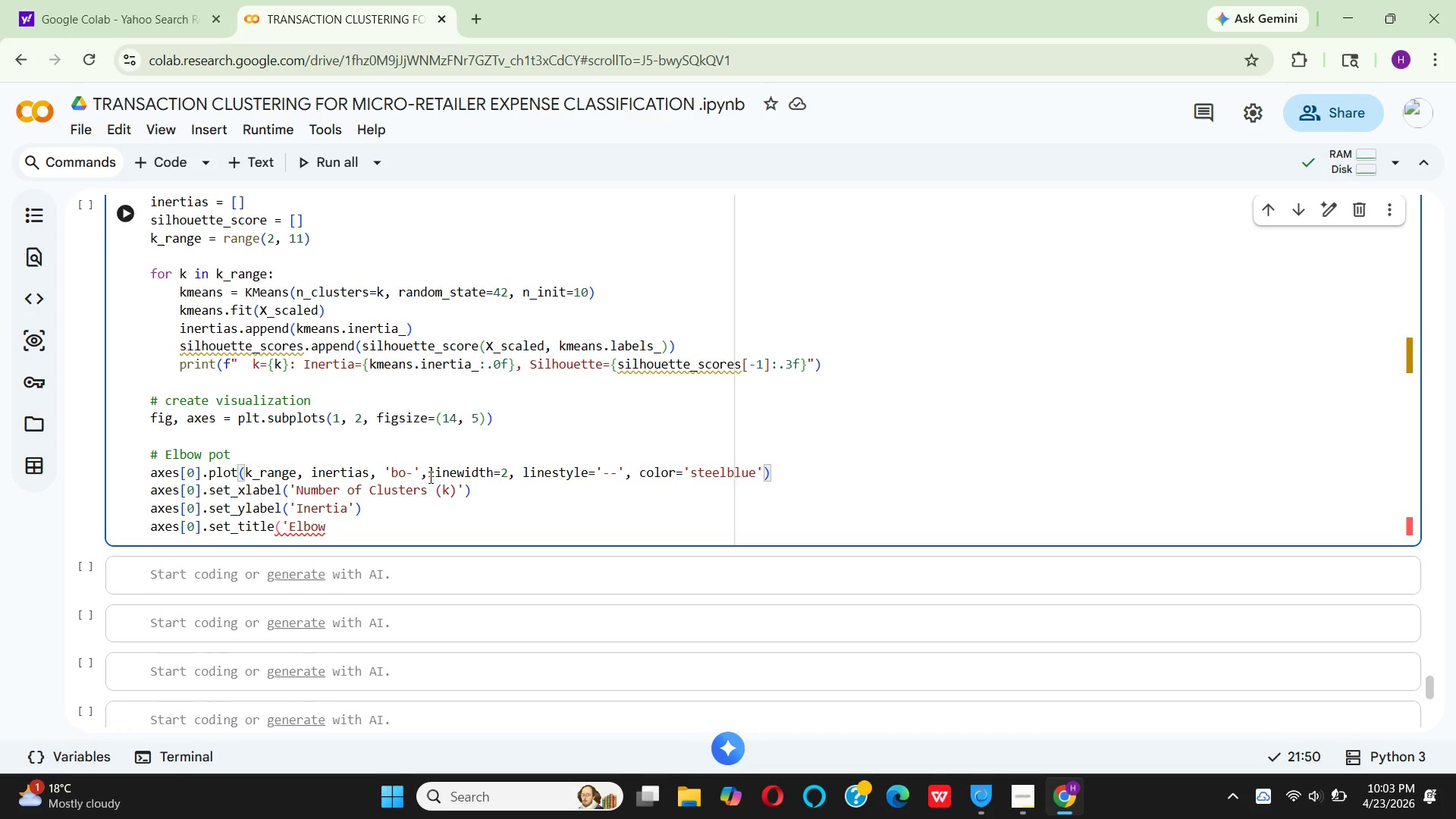 
wait(7.75)
 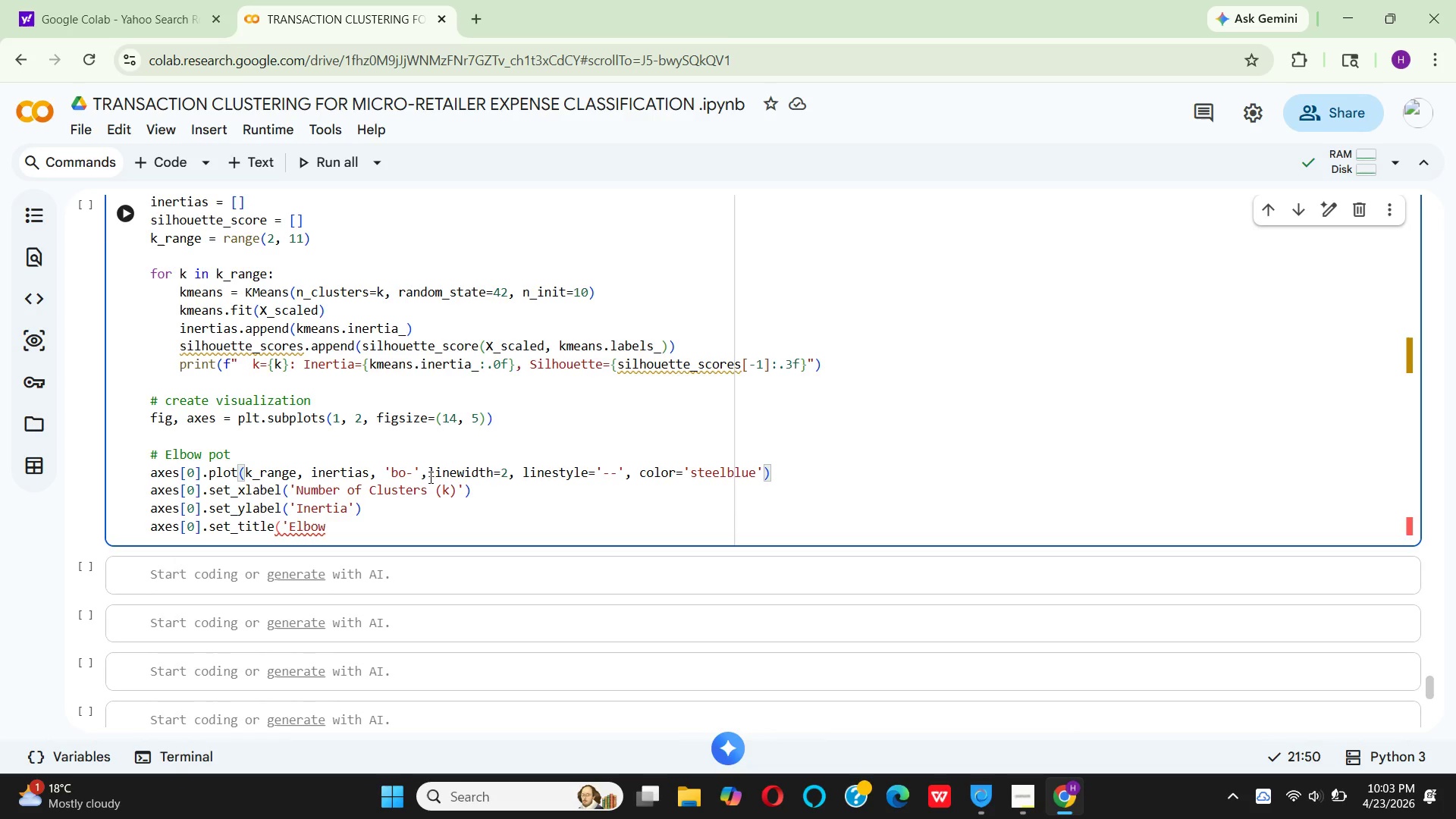 
type(markersize=8, markered)
 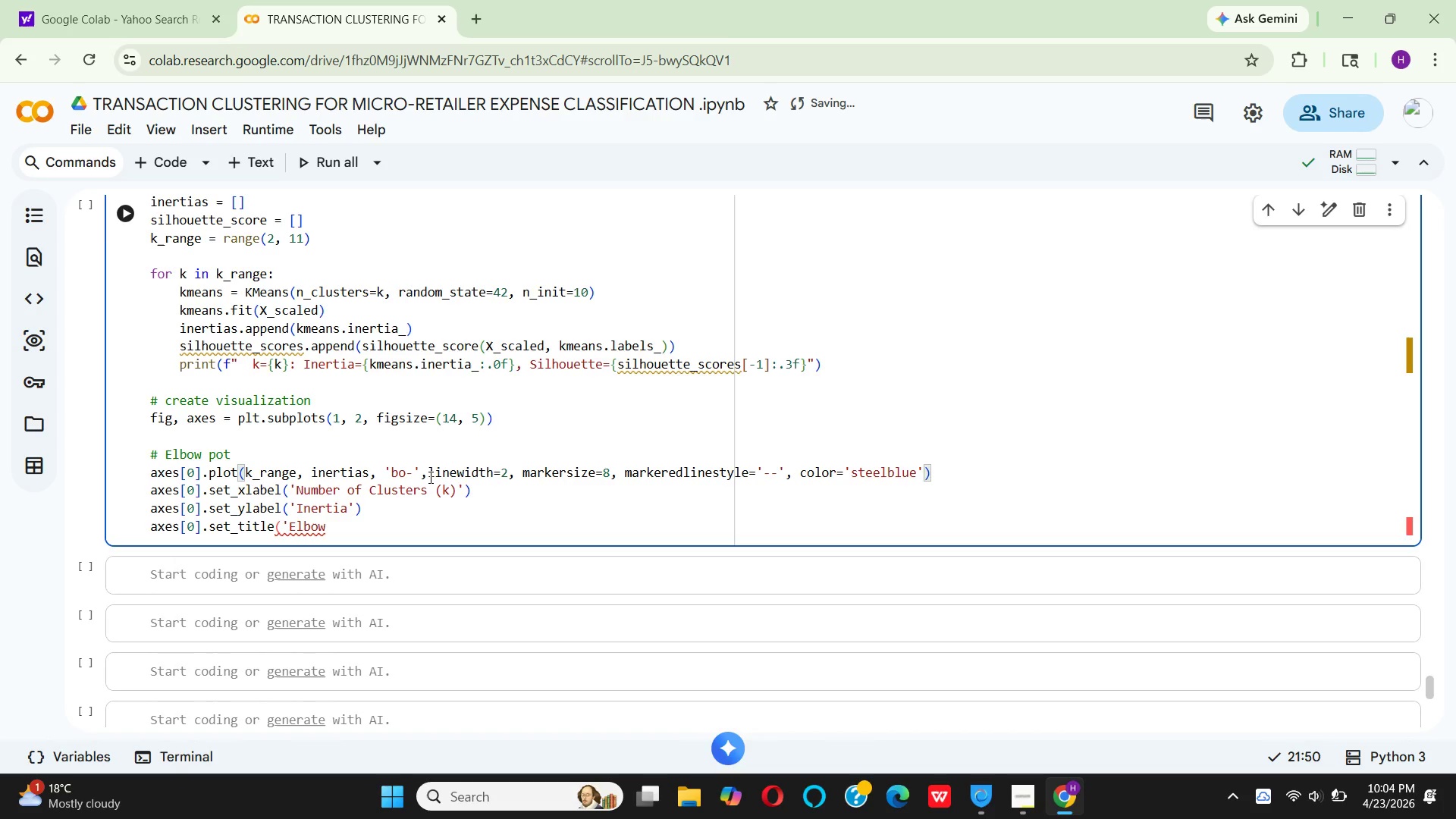 
type(gecolor)
 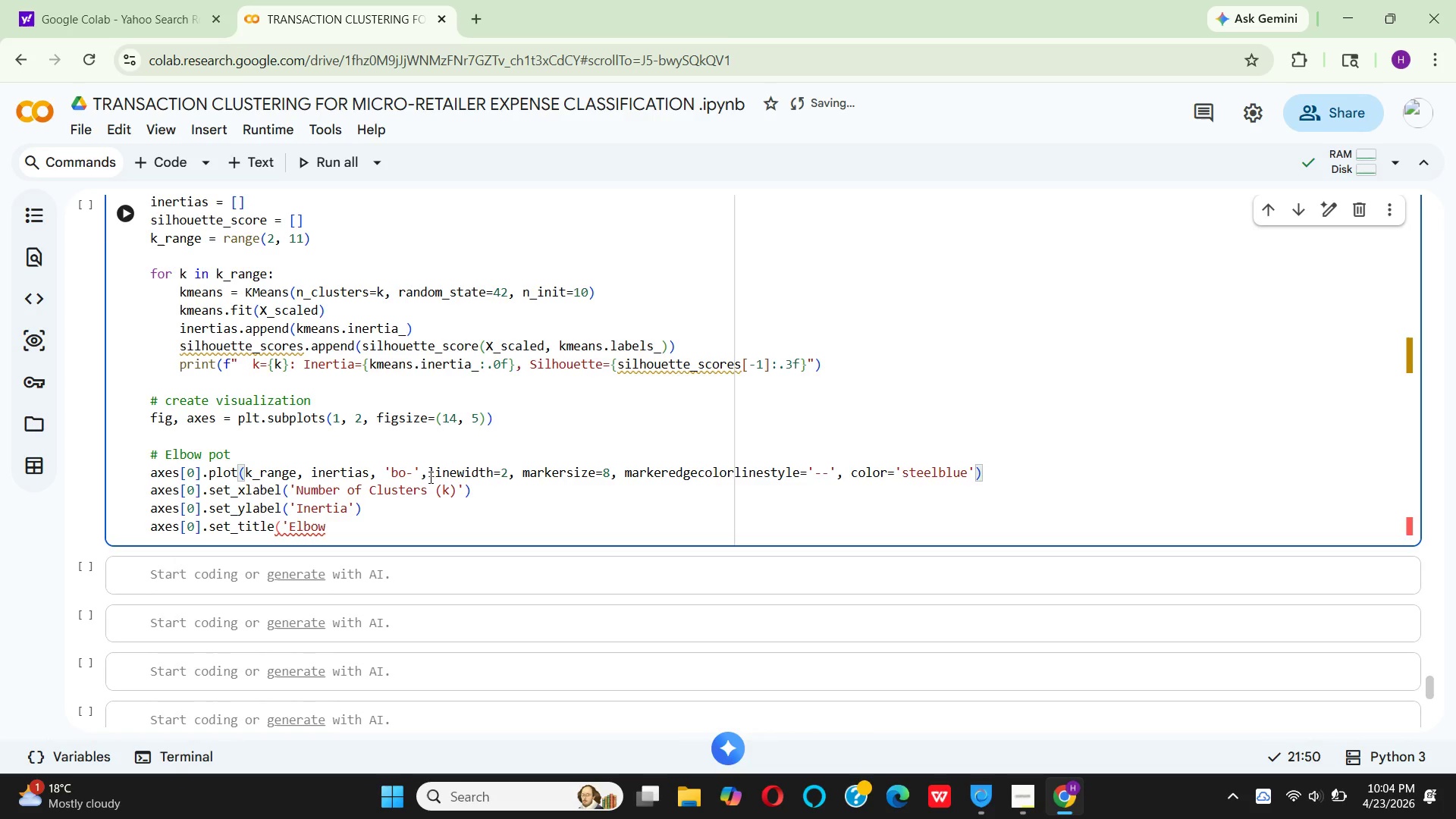 
key(Equal)
 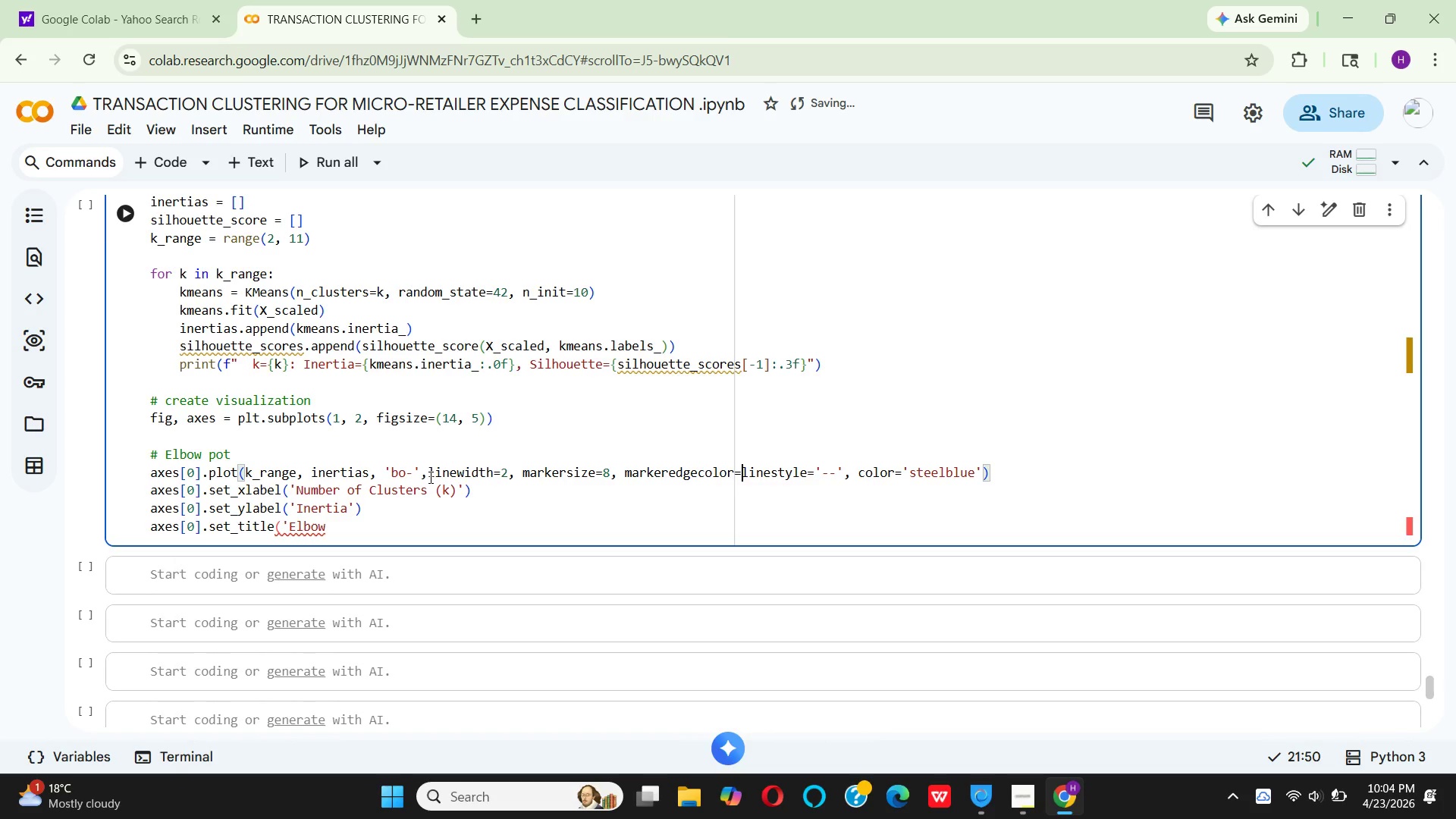 
key(Quote)
 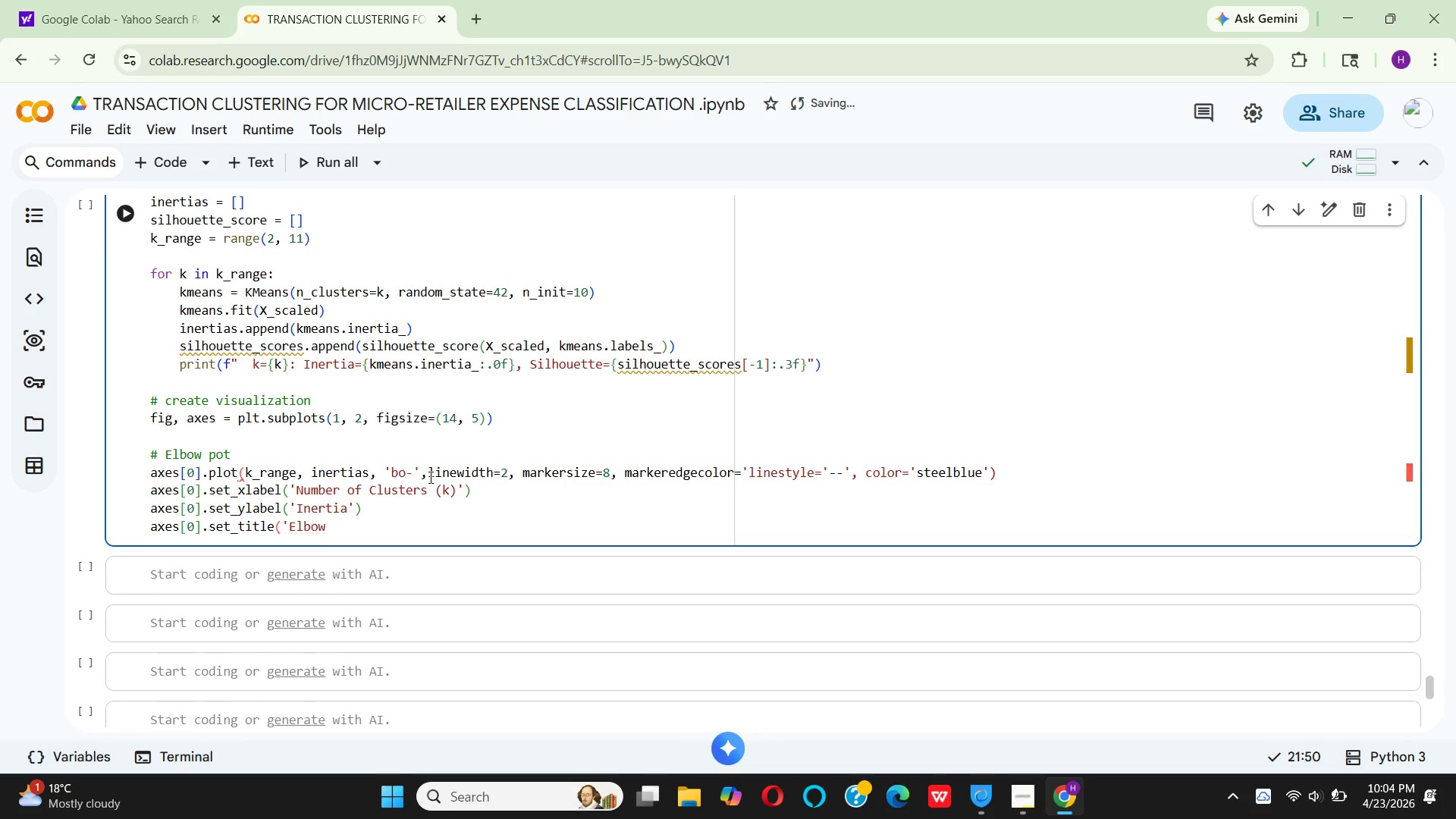 
key(Quote)
 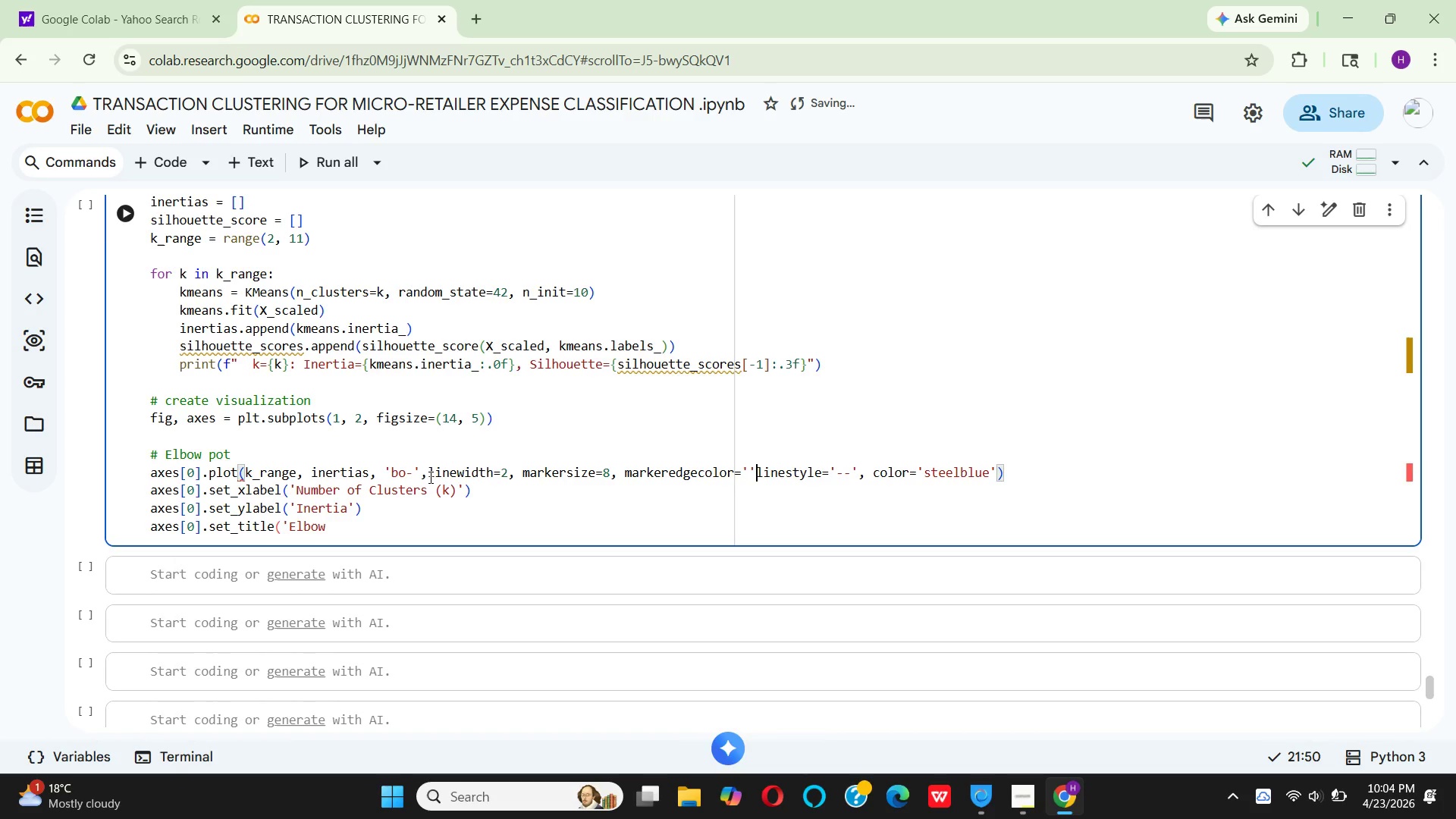 
key(ArrowLeft)
 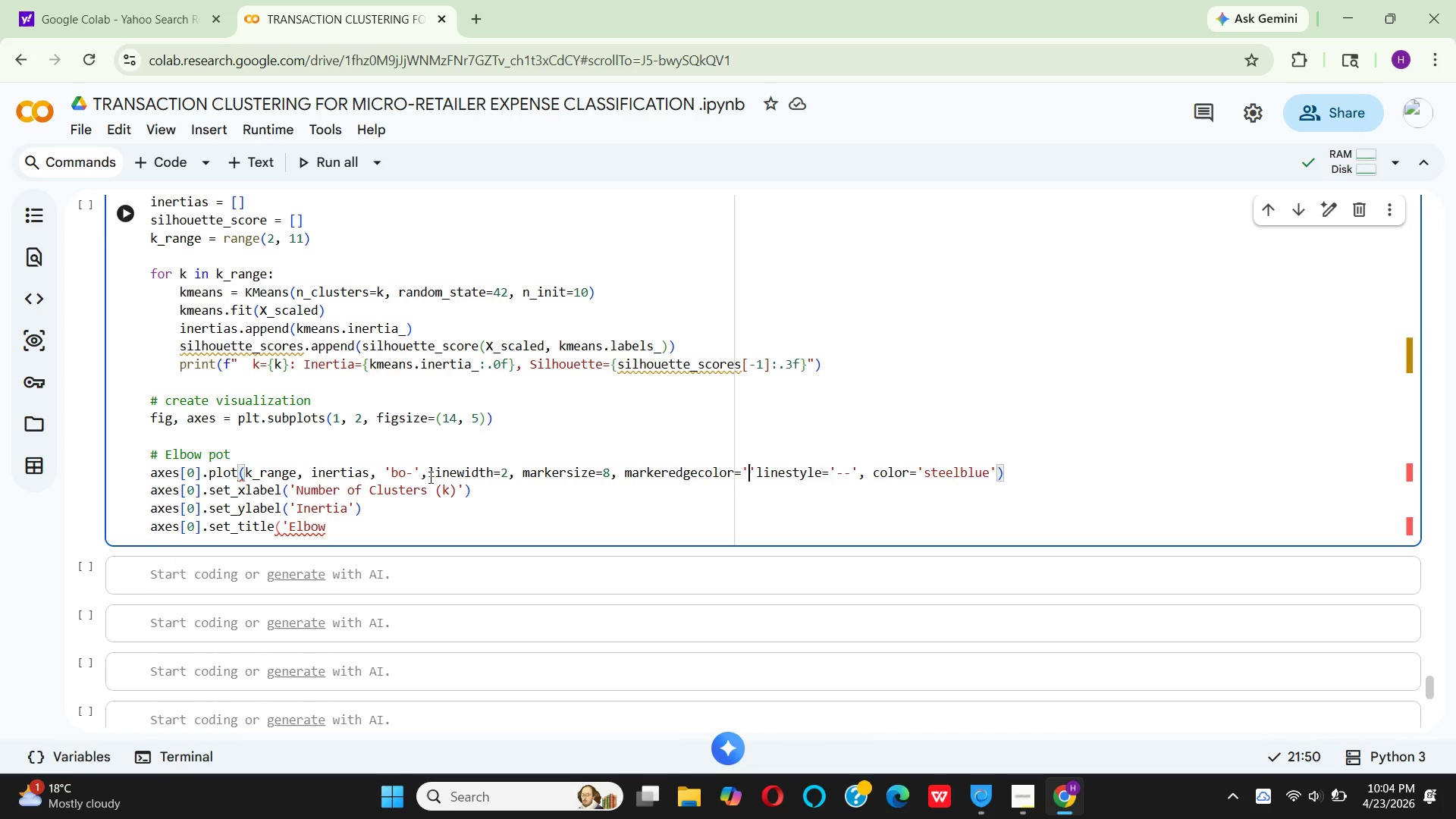 
type(black)
 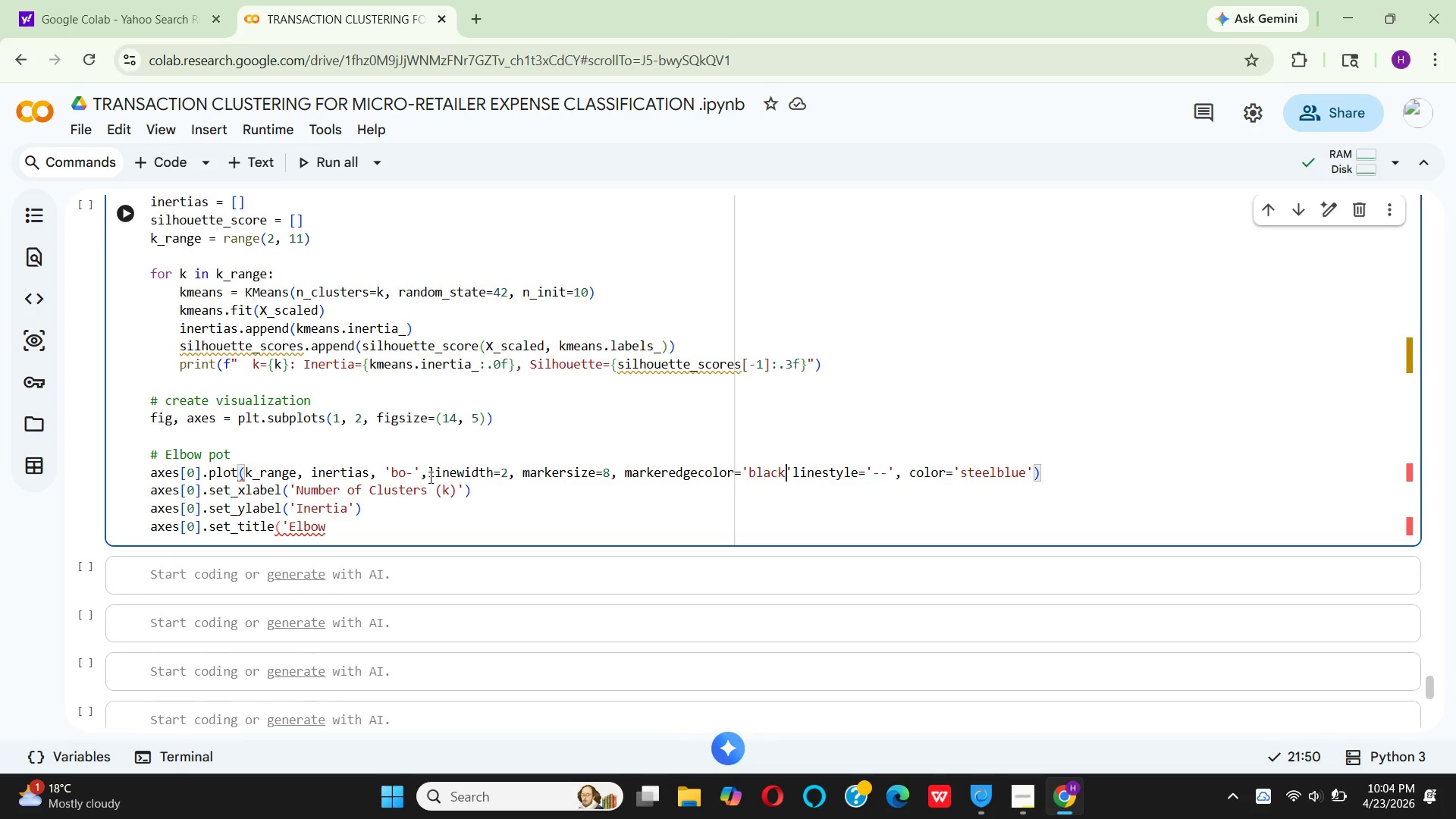 
key(ArrowRight)
 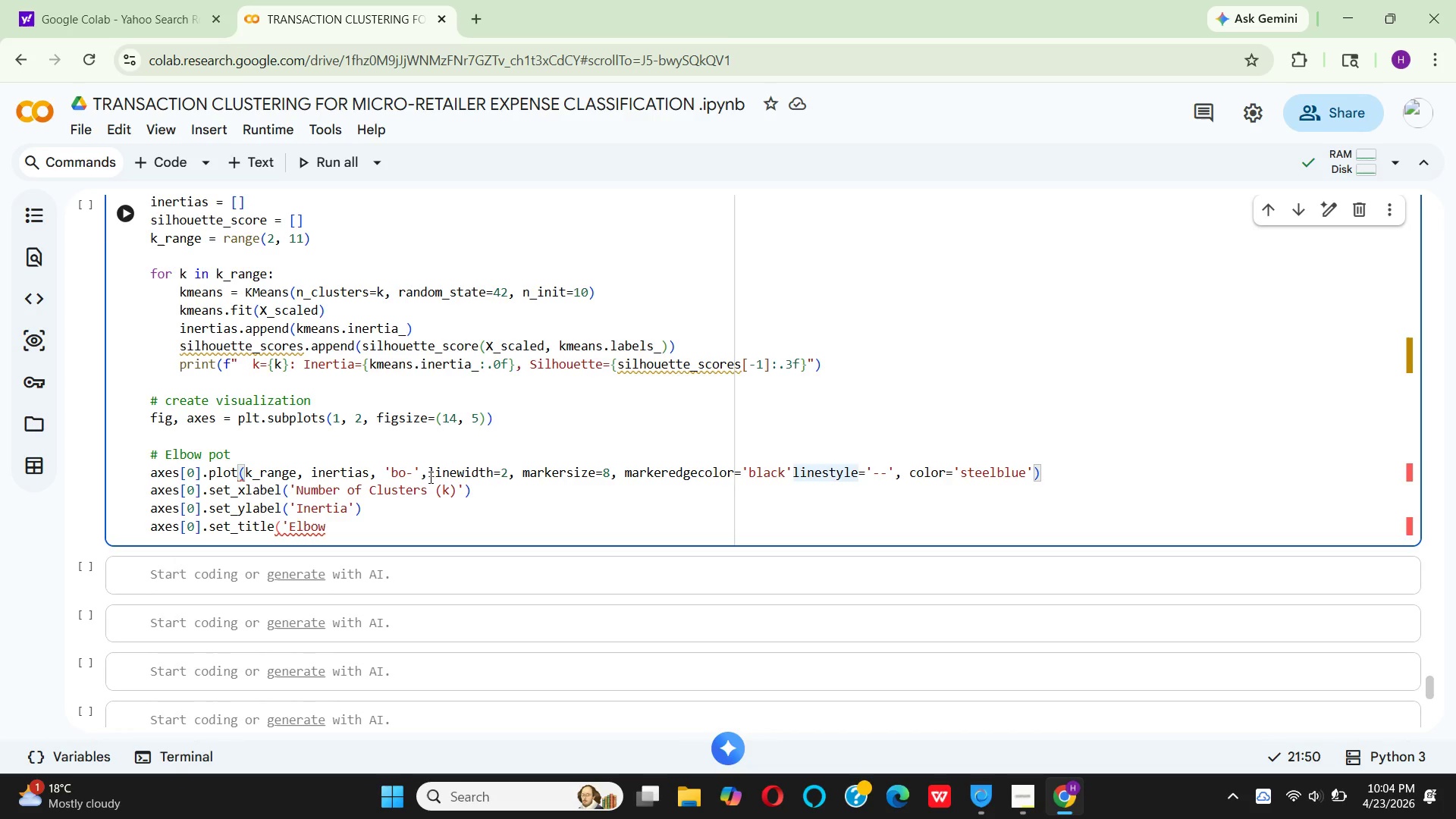 
key(Shift+0)
 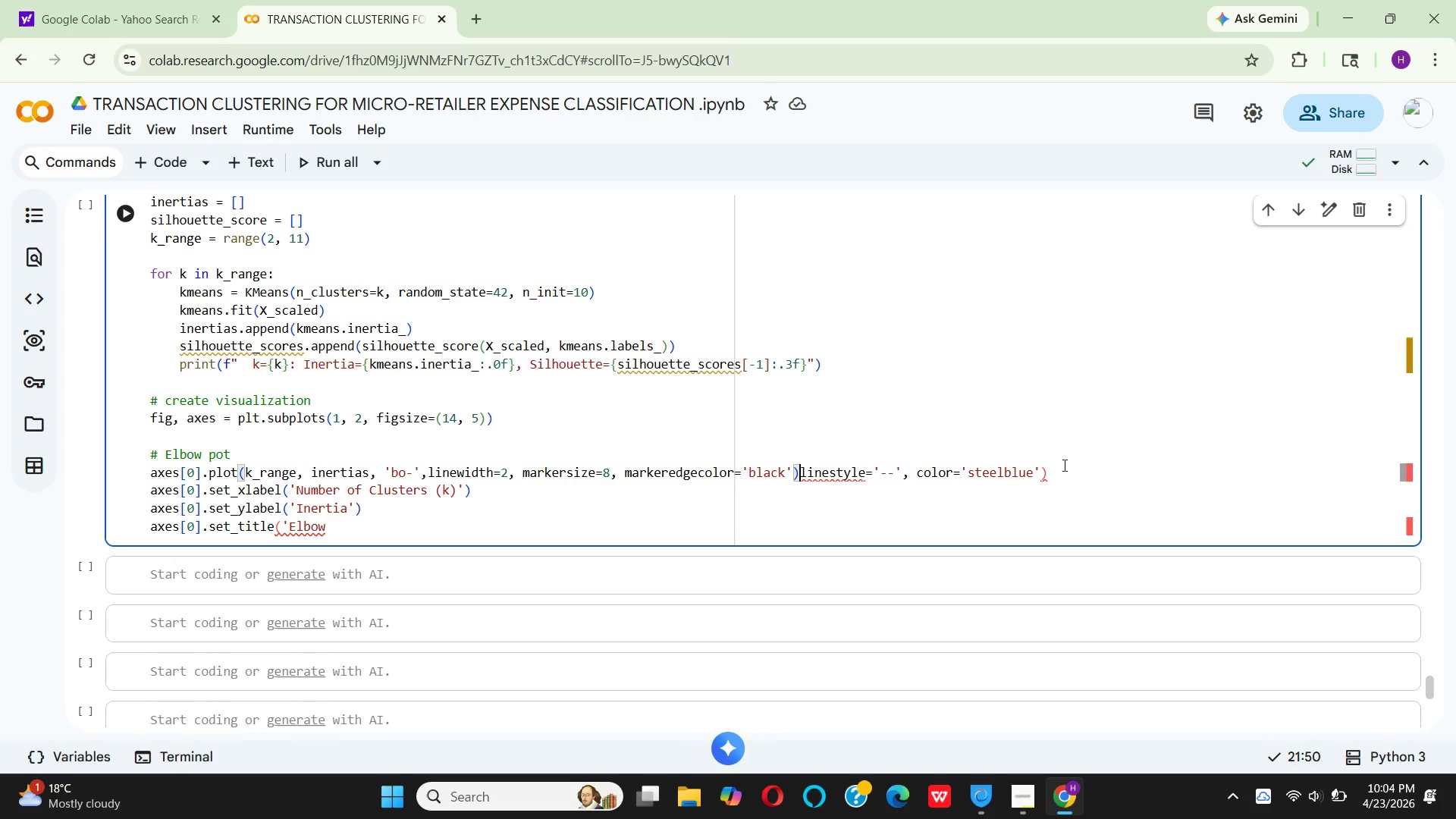 
left_click_drag(start_coordinate=[1055, 476], to_coordinate=[800, 469])
 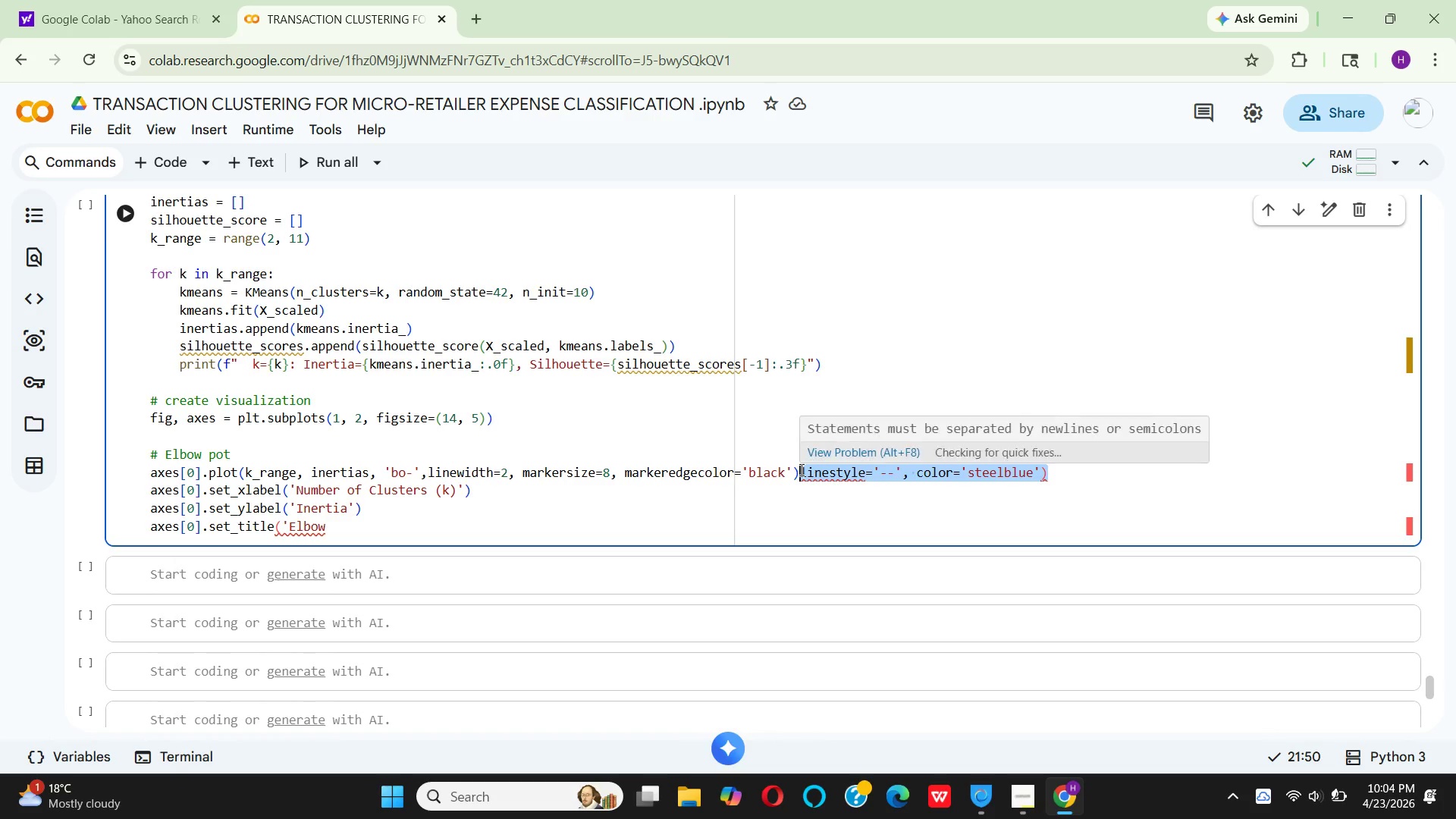 
key(Backspace)
 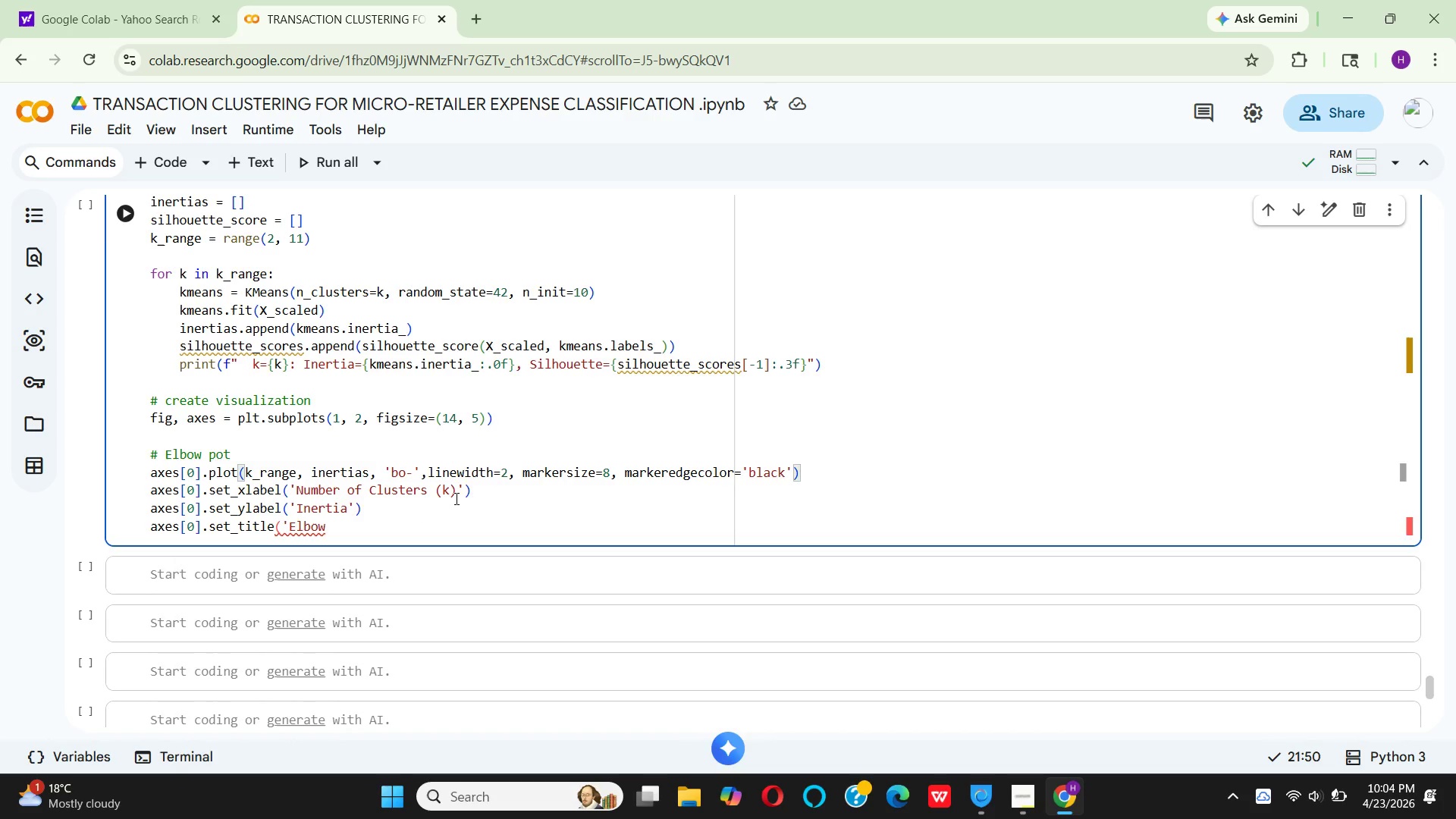 
wait(16.69)
 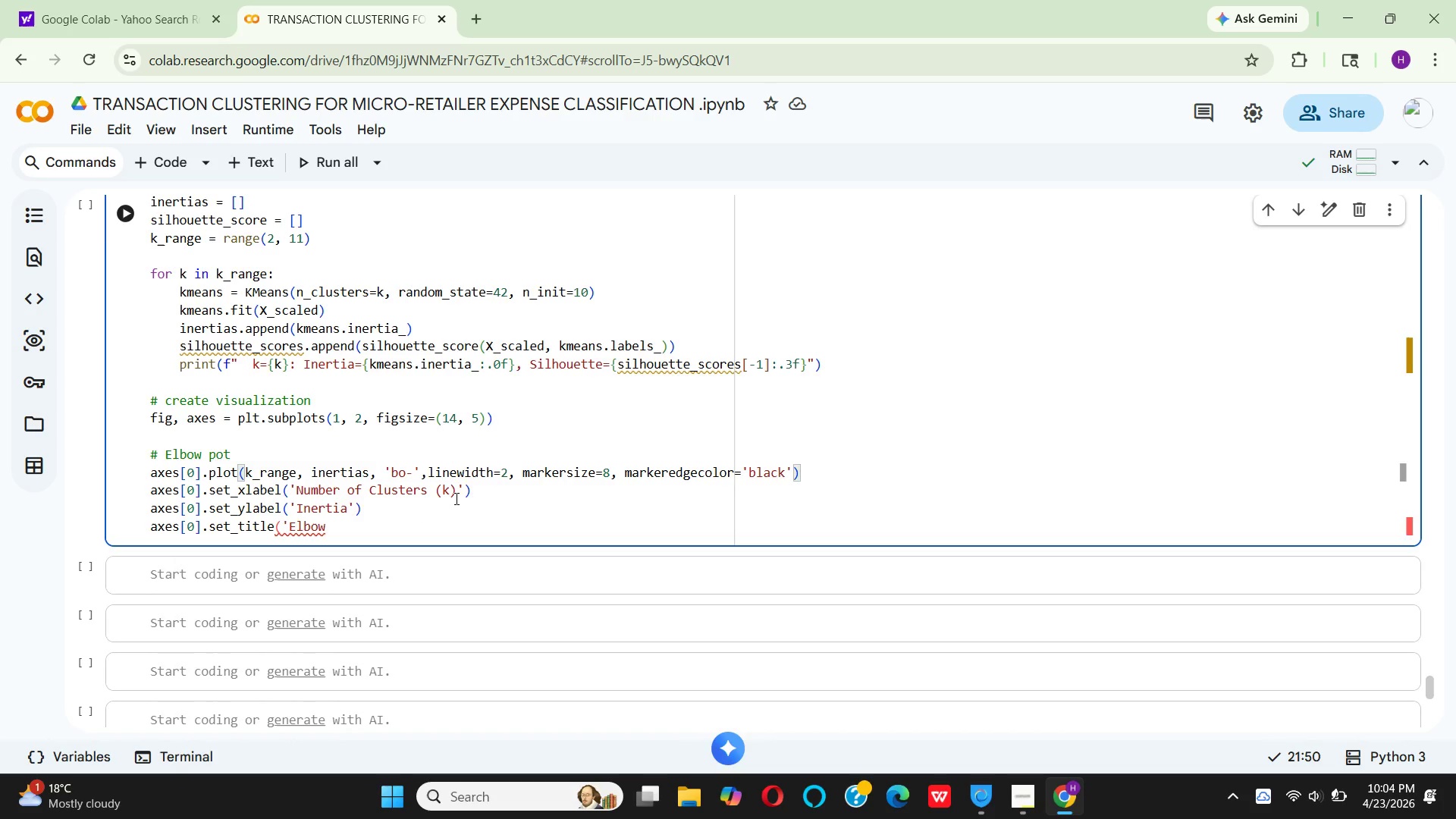 
type(, fontsize=12)
 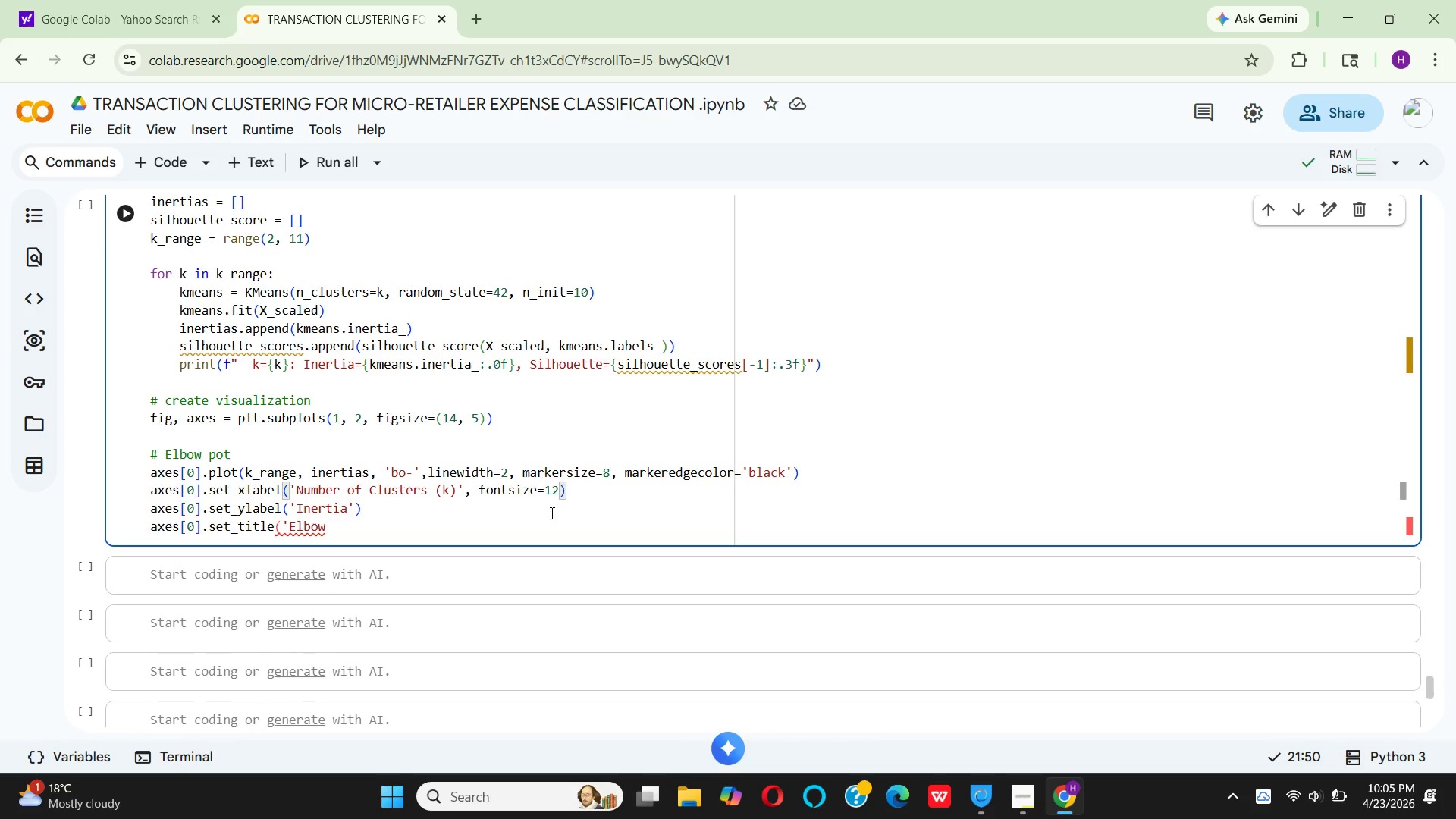 
wait(6.14)
 